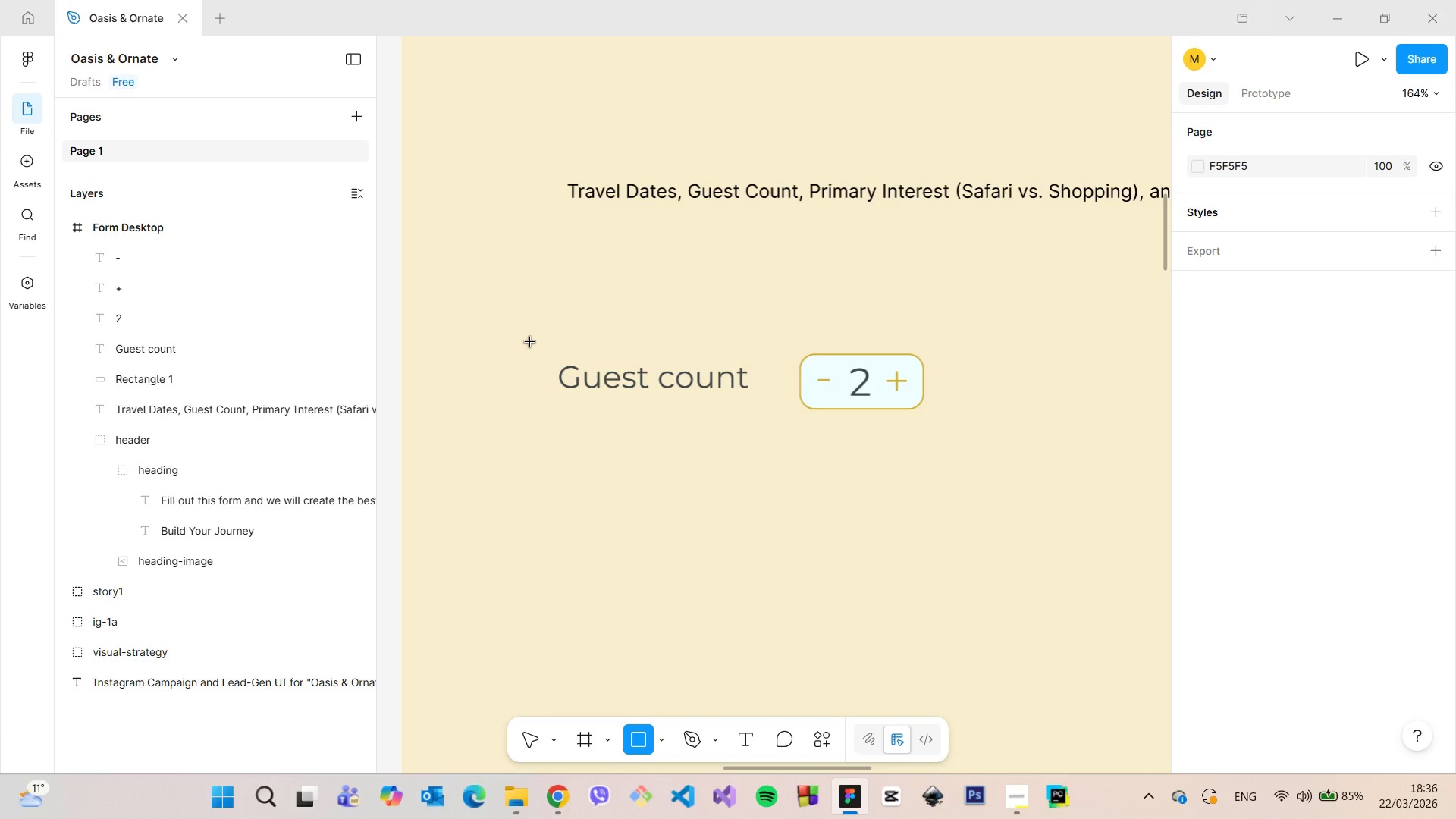 
left_click_drag(start_coordinate=[530, 342], to_coordinate=[941, 430])
 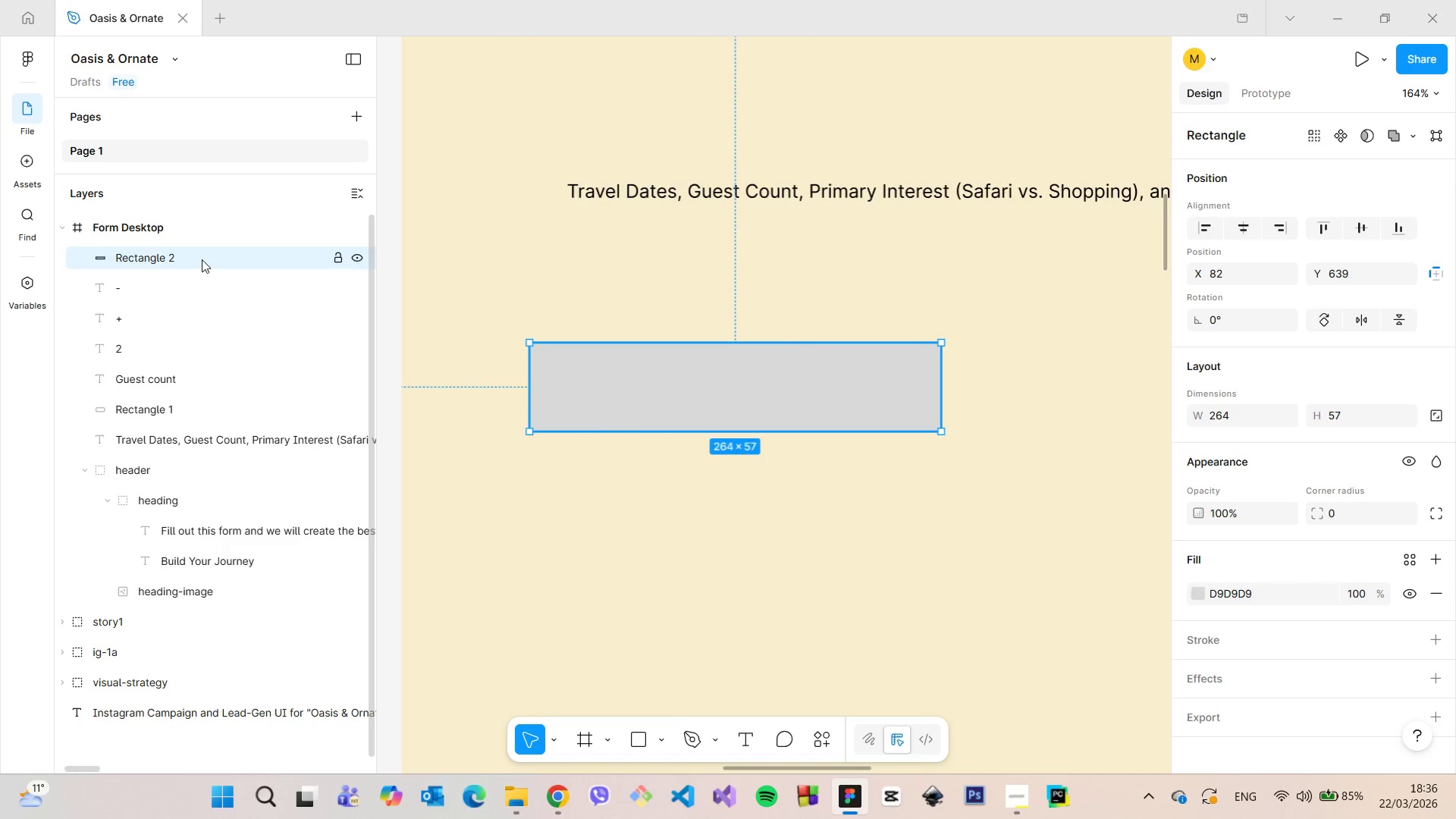 
left_click_drag(start_coordinate=[202, 256], to_coordinate=[199, 415])
 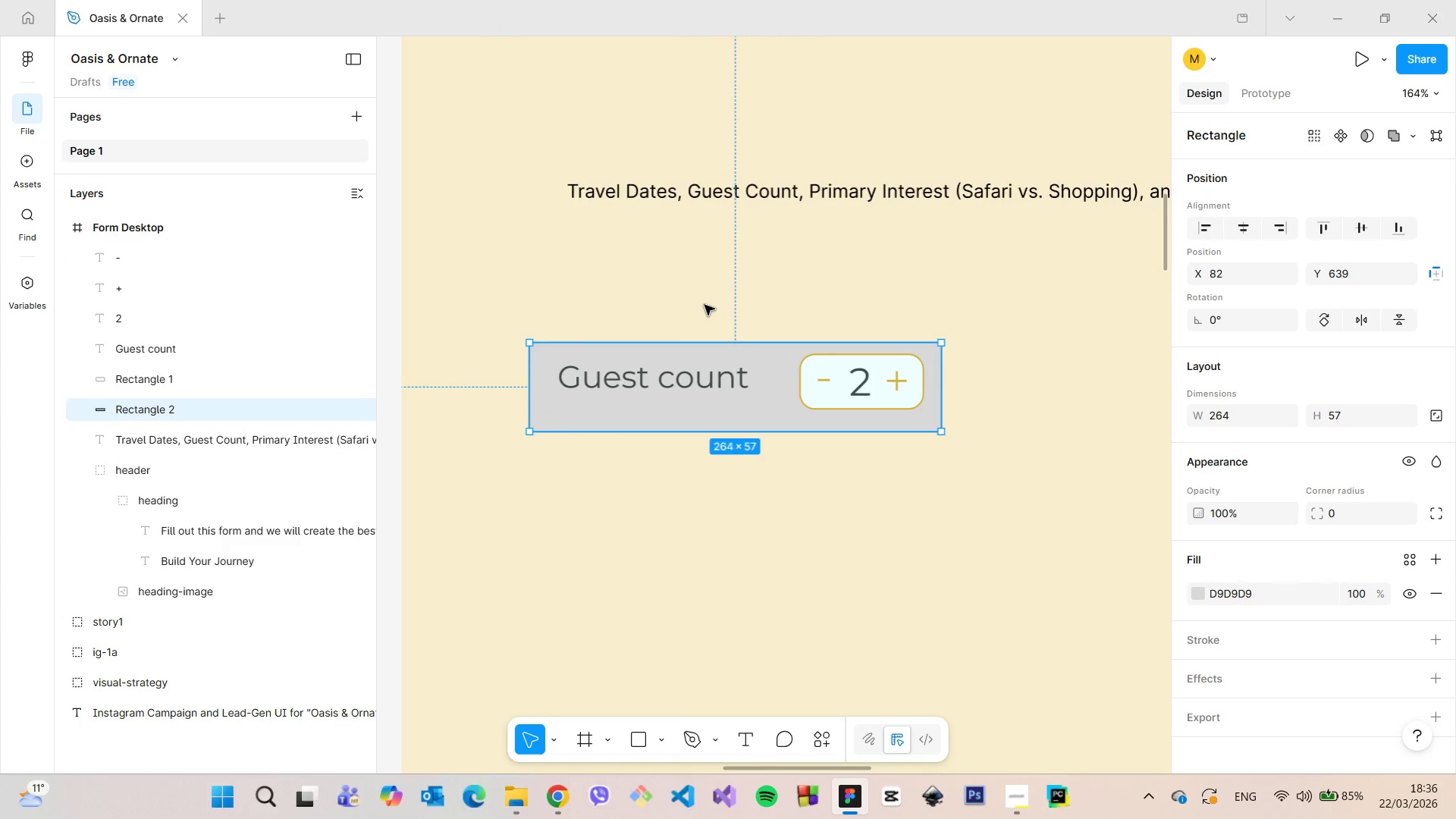 
left_click([708, 303])
 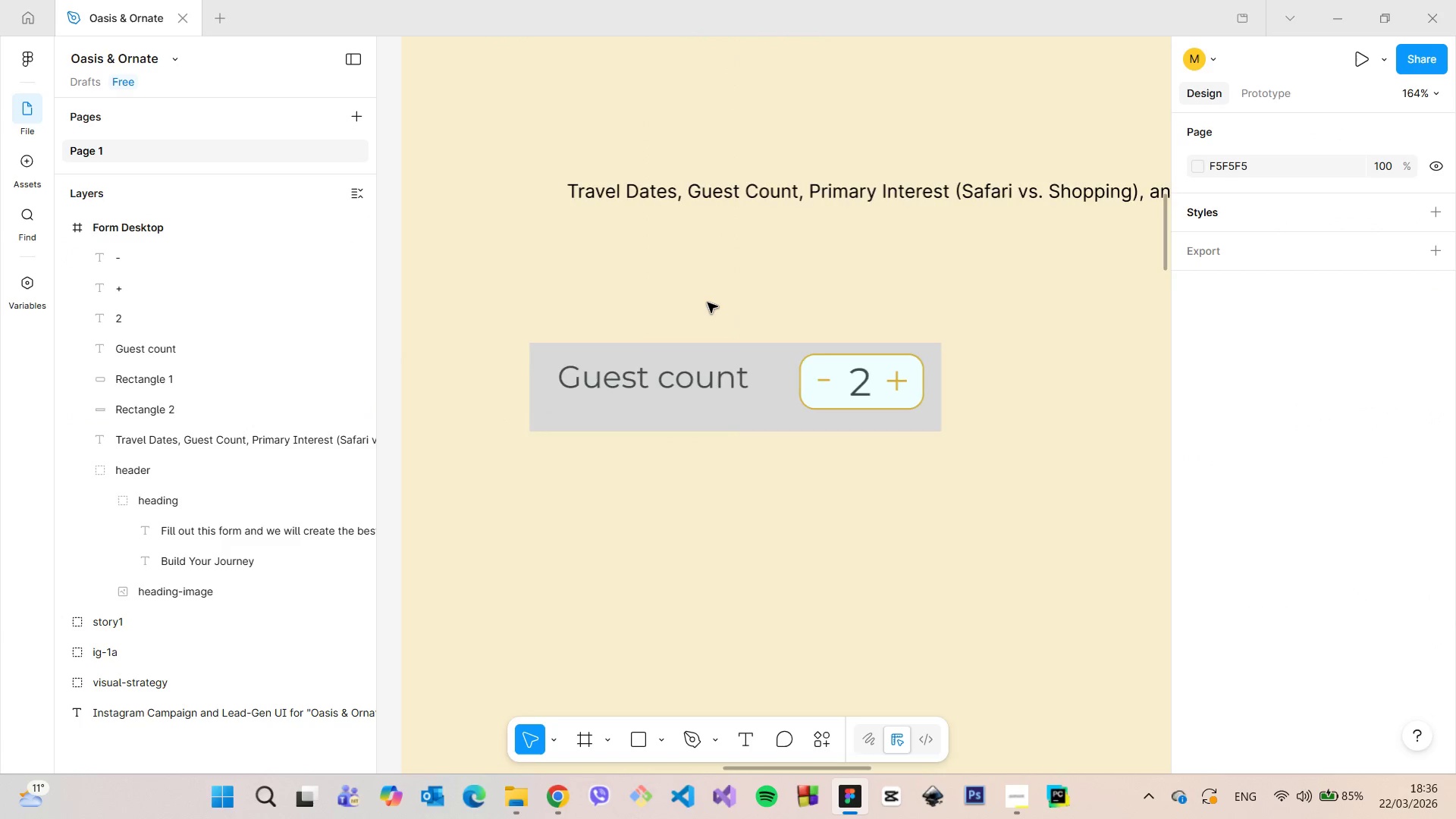 
scroll: coordinate [841, 486], scroll_direction: down, amount: 15.0
 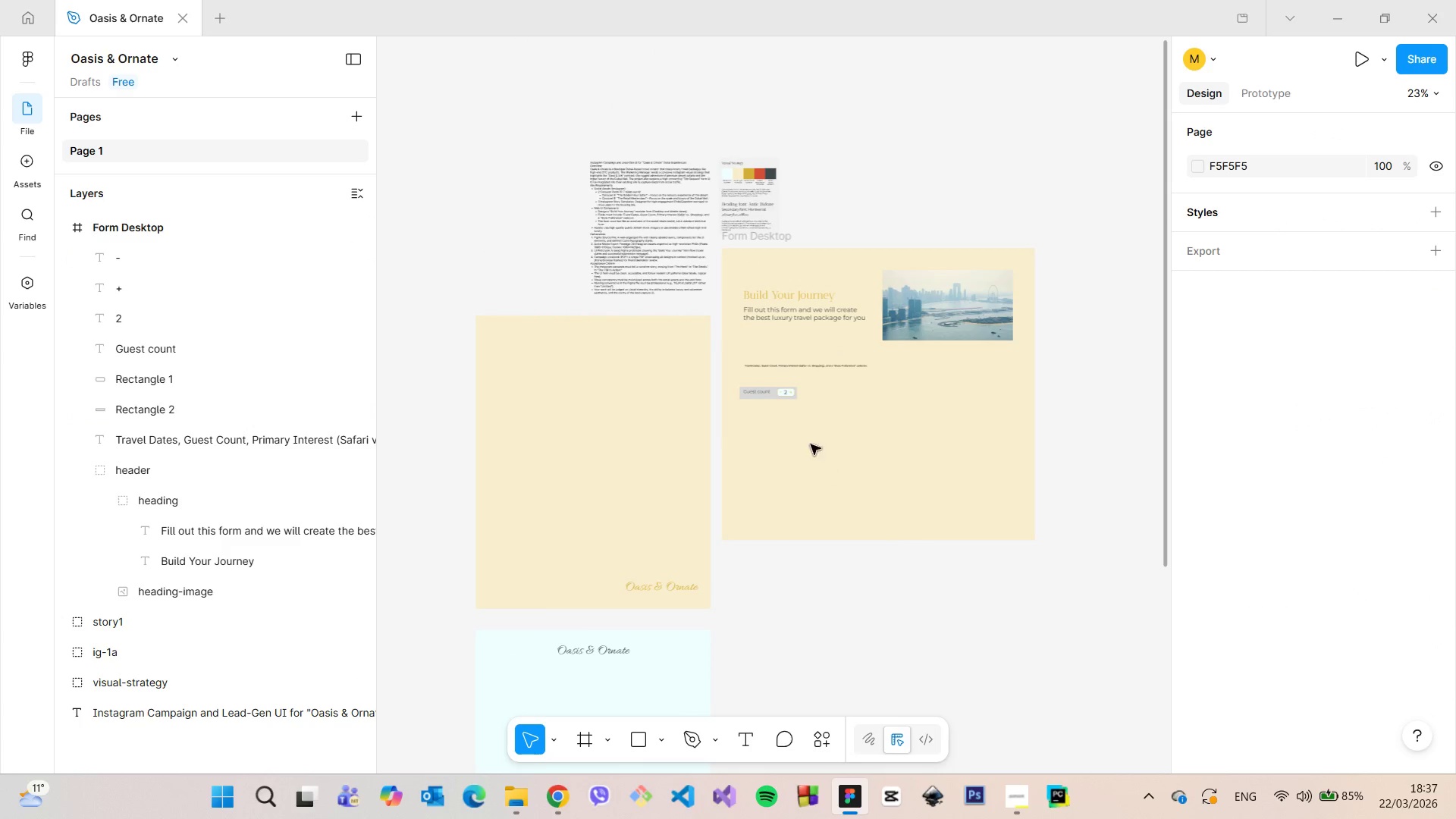 
scroll: coordinate [665, 370], scroll_direction: up, amount: 26.0
 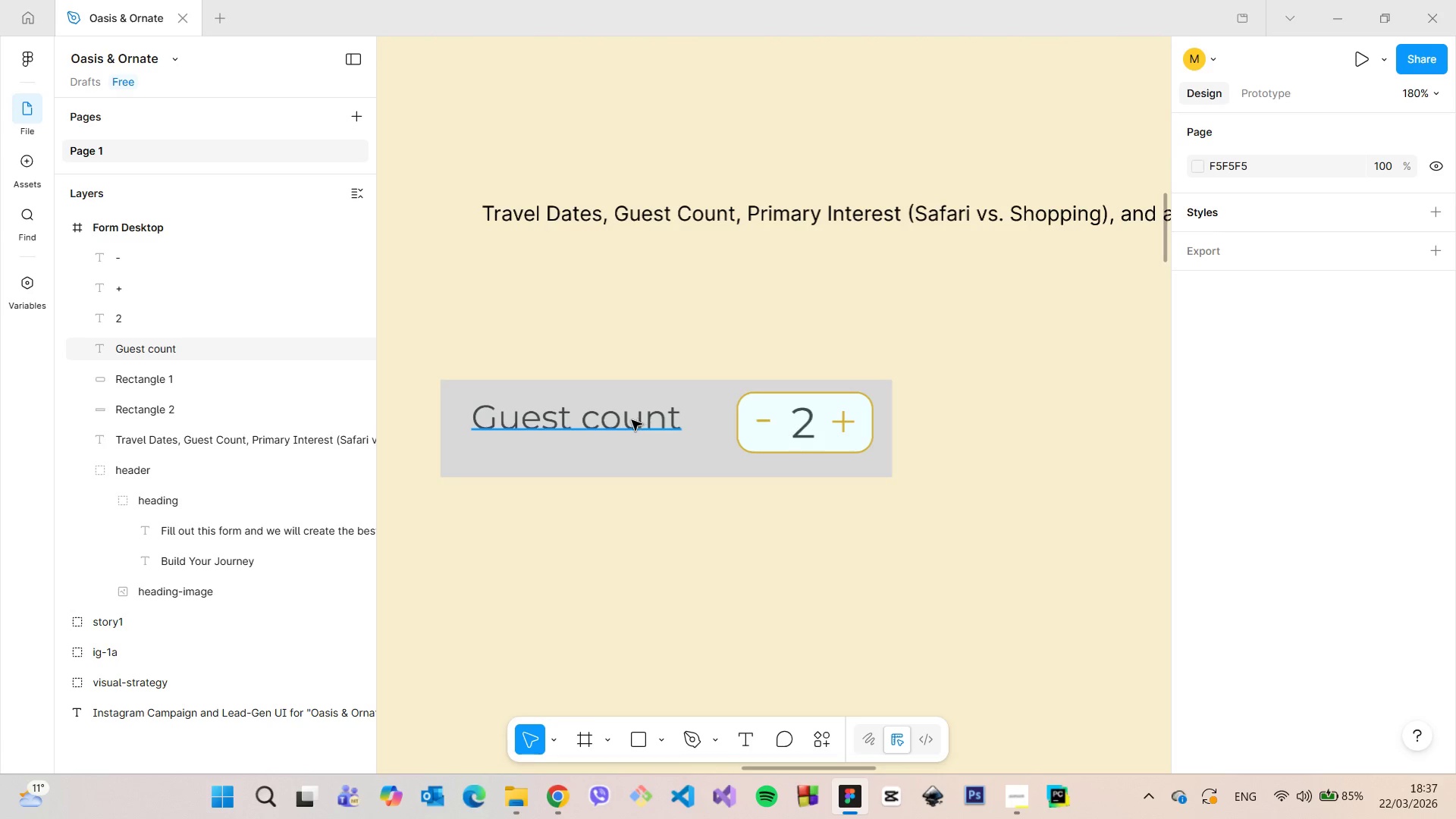 
left_click([631, 420])
 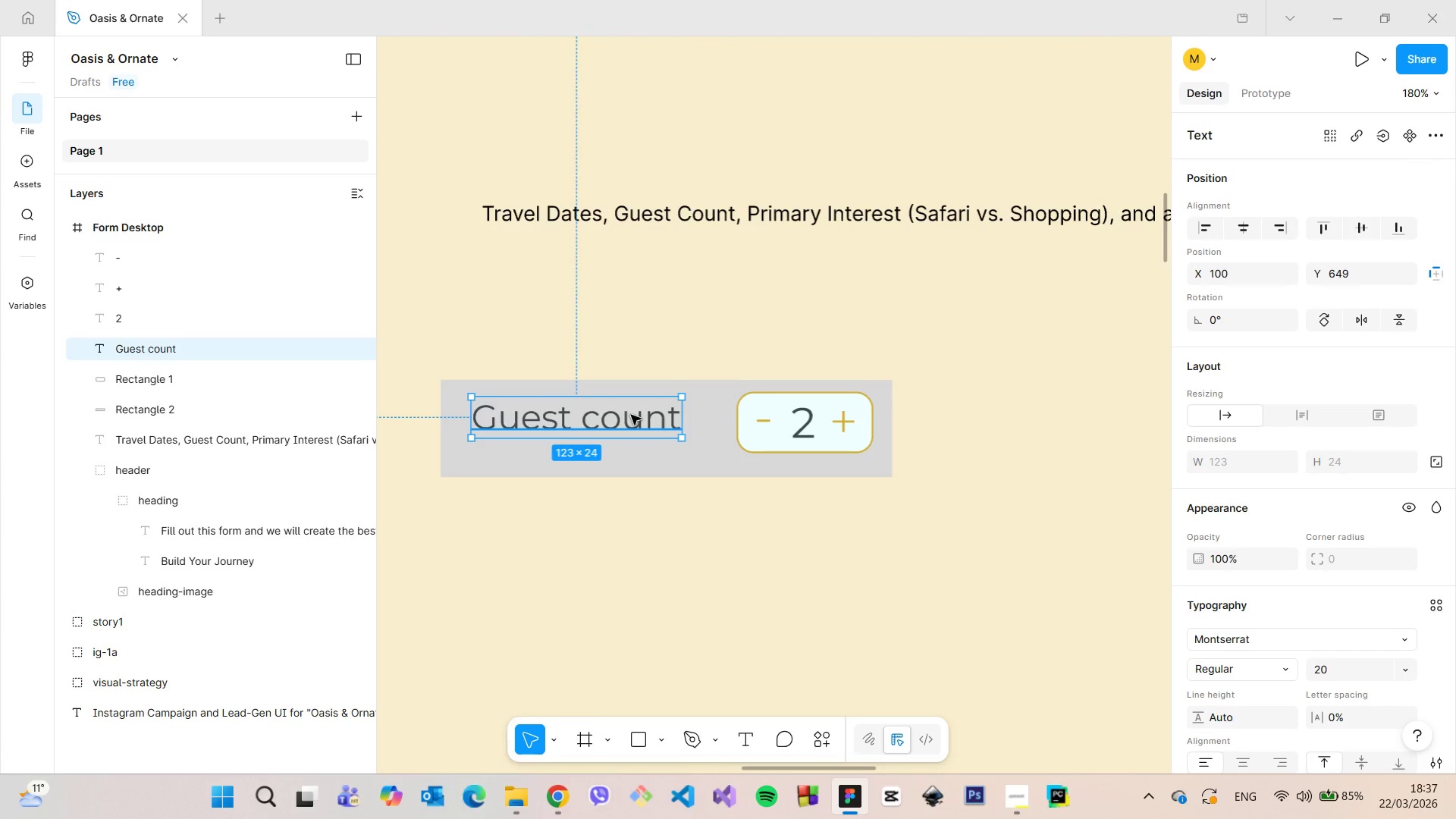 
left_click_drag(start_coordinate=[632, 416], to_coordinate=[632, 422])
 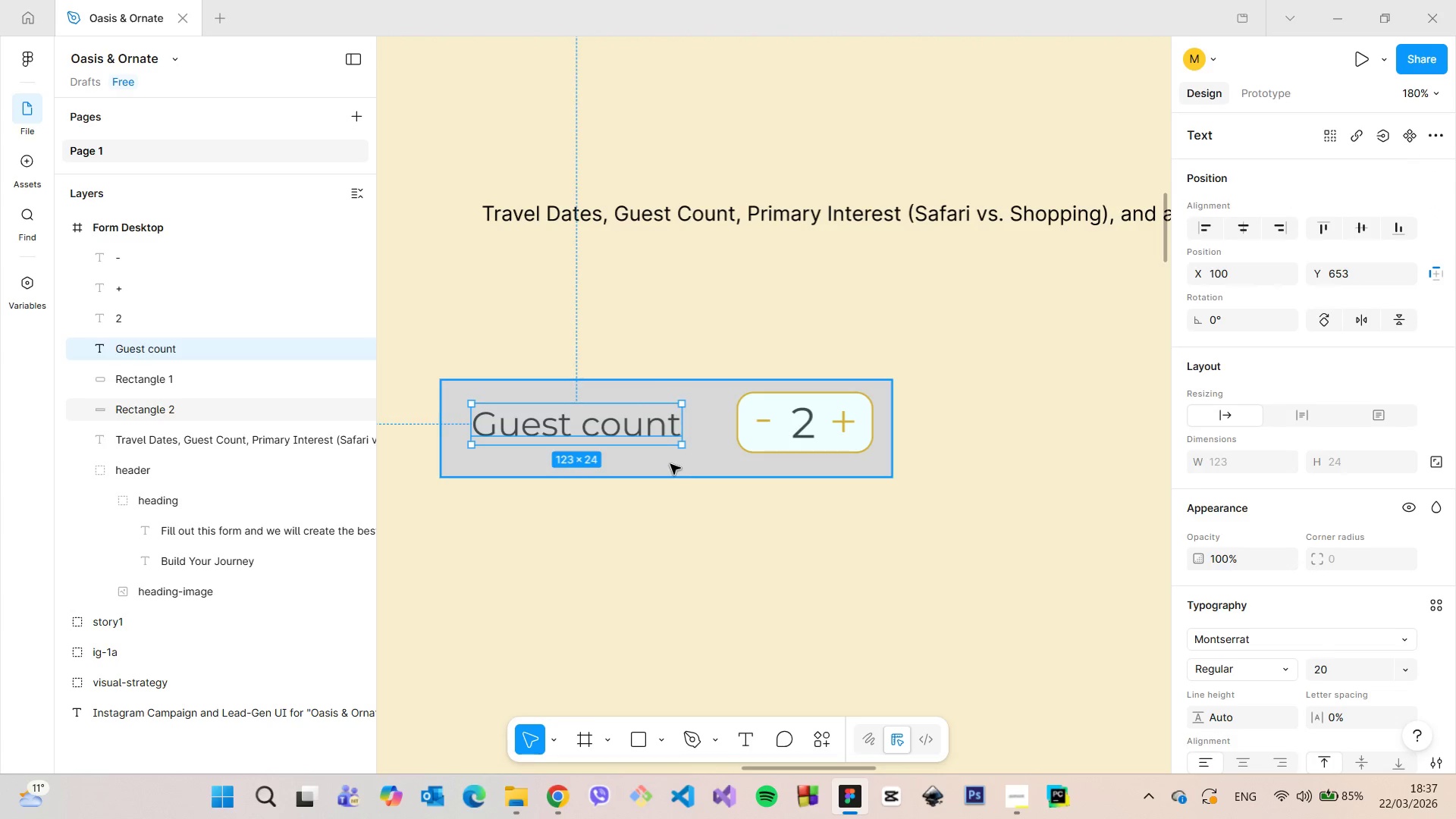 
left_click([670, 464])
 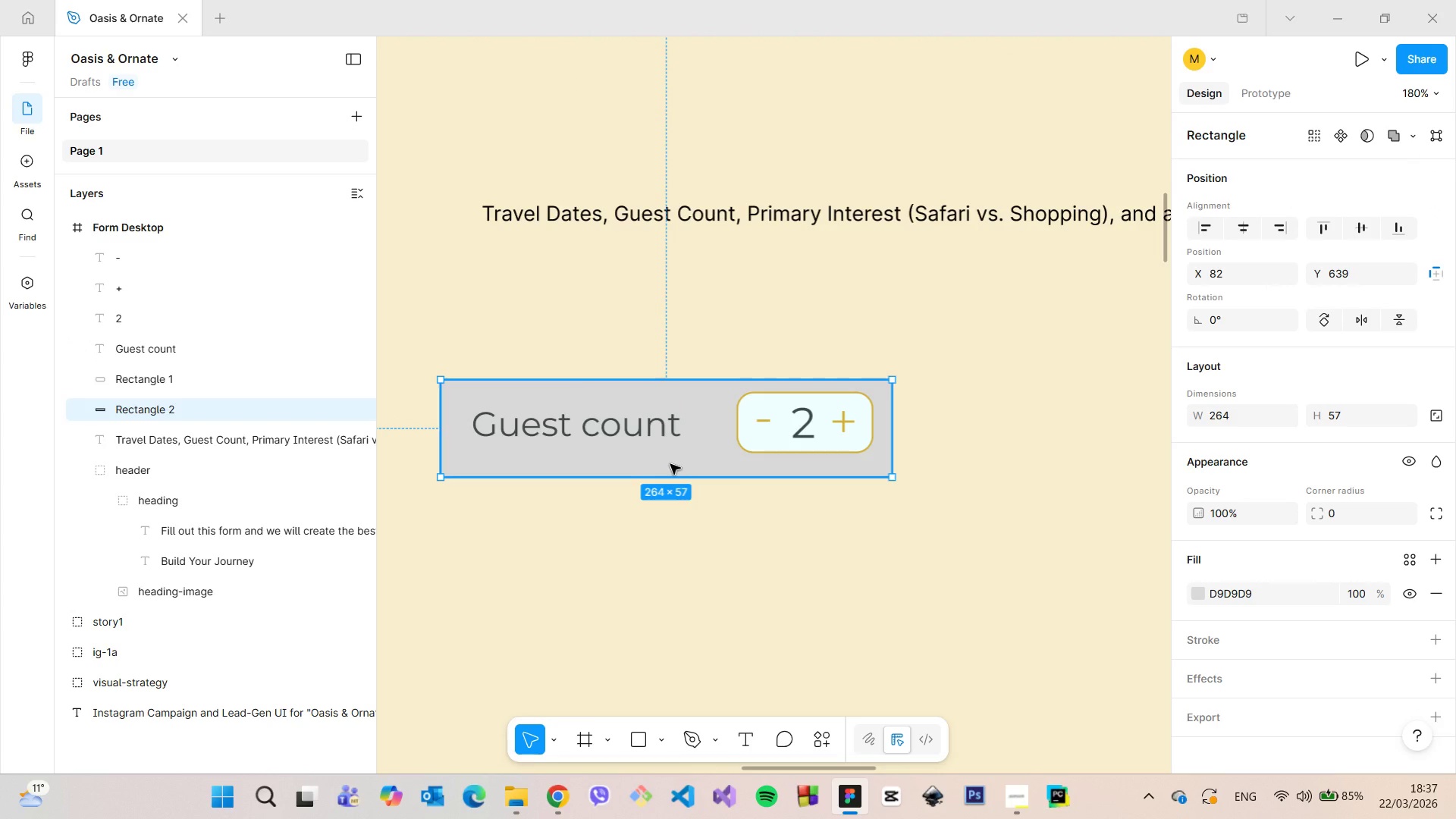 
left_click_drag(start_coordinate=[670, 464], to_coordinate=[671, 458])
 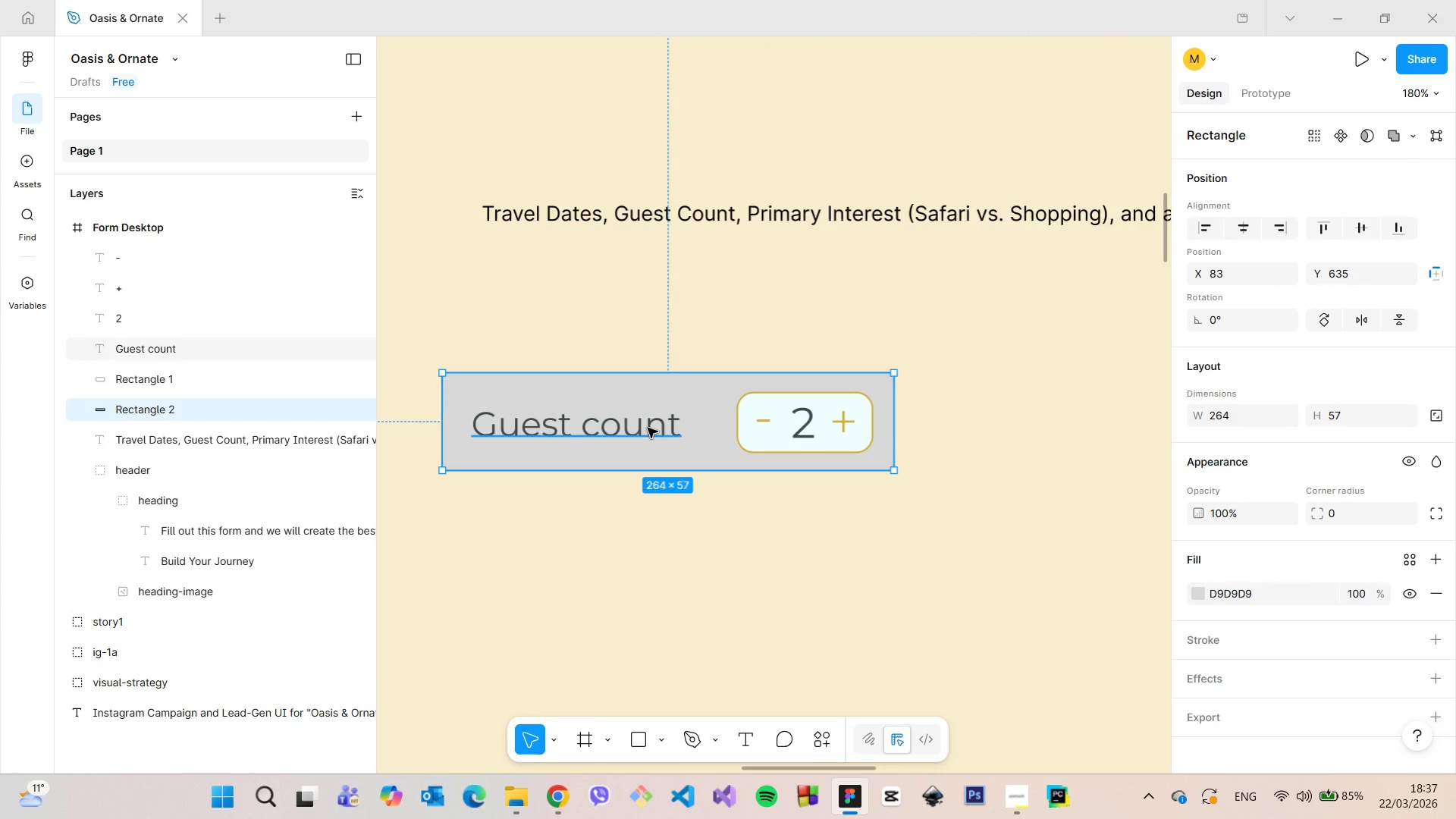 
left_click([648, 426])
 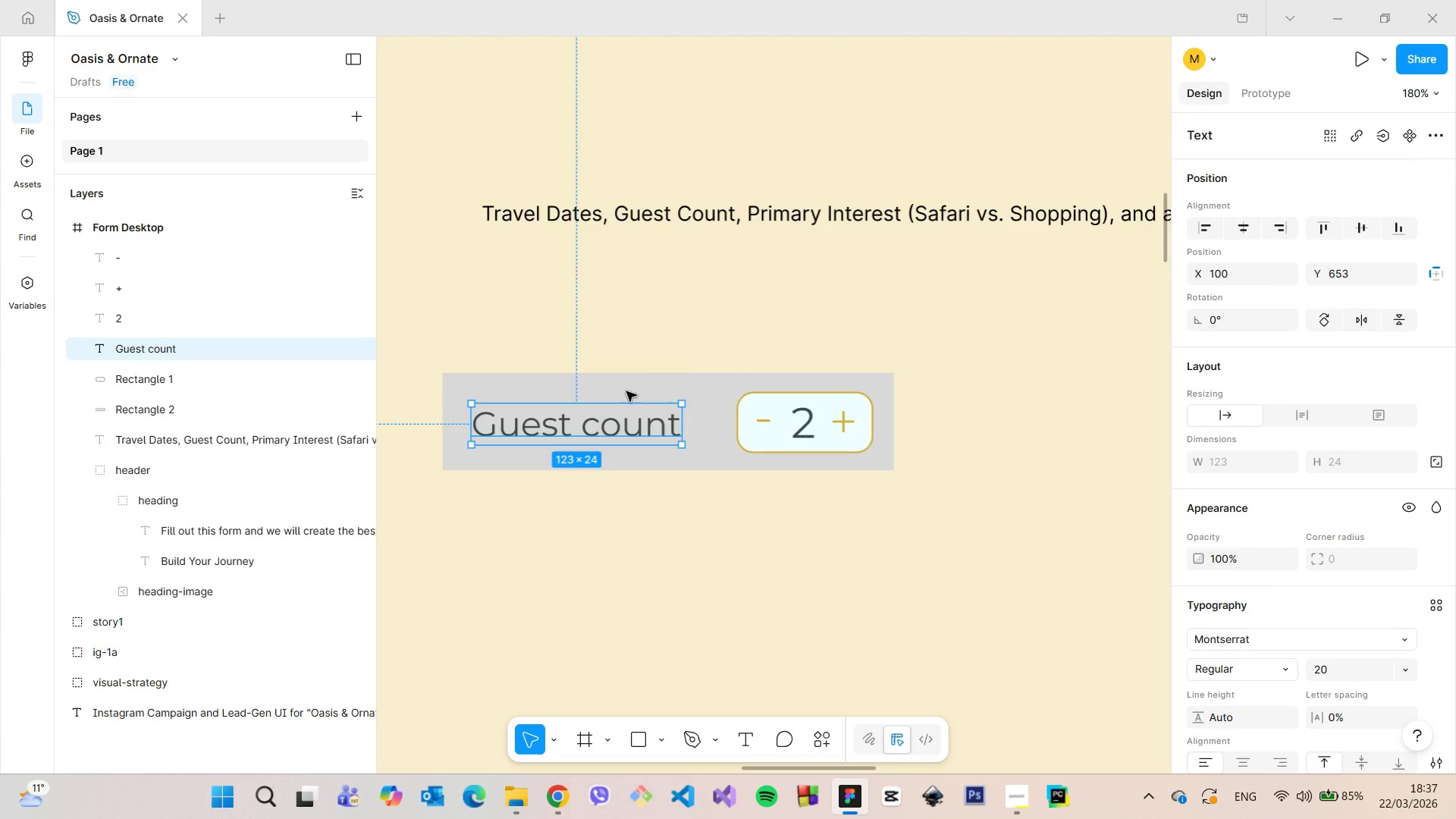 
hold_key(key=AltLeft, duration=0.94)
 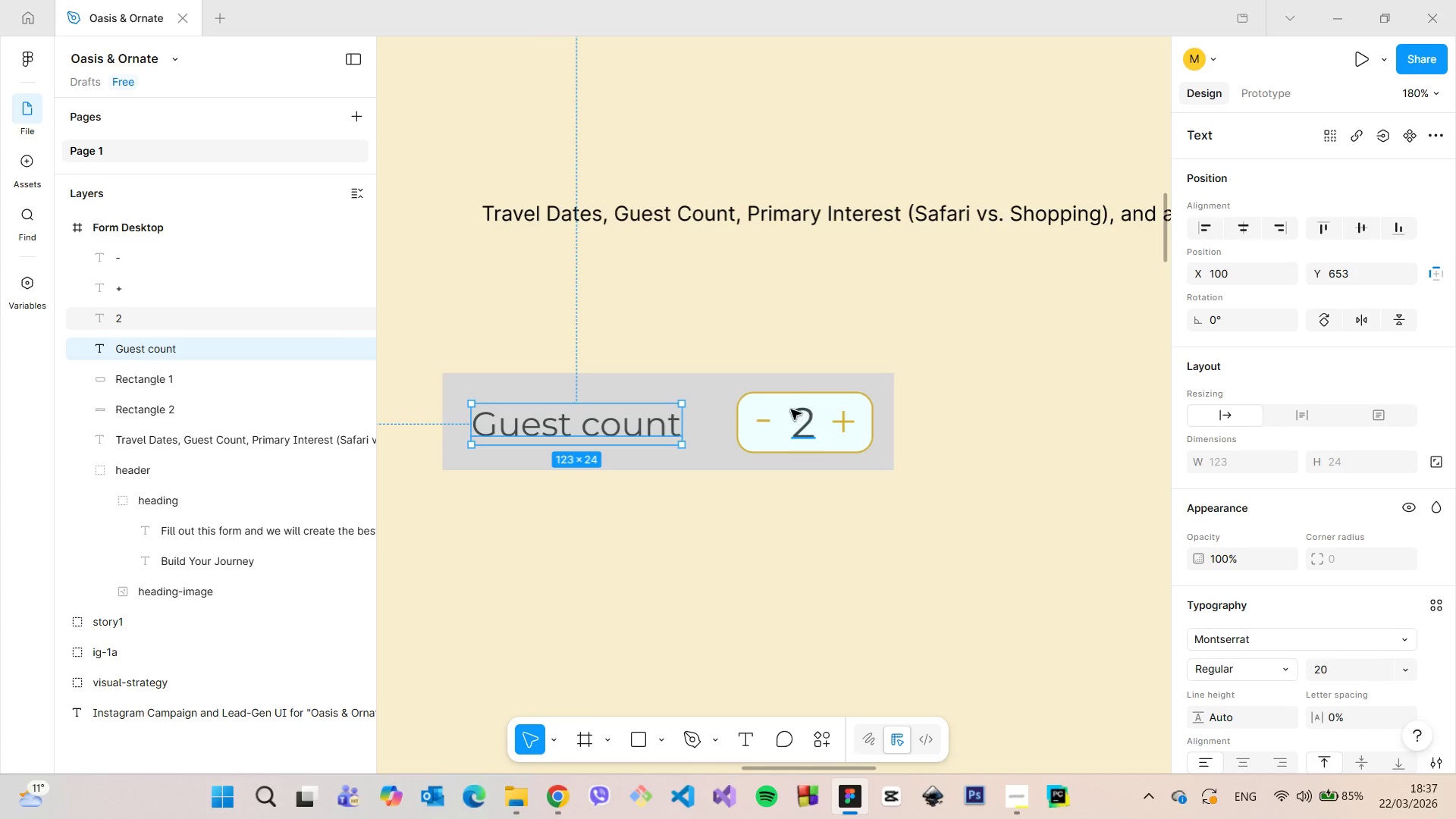 
left_click([770, 399])
 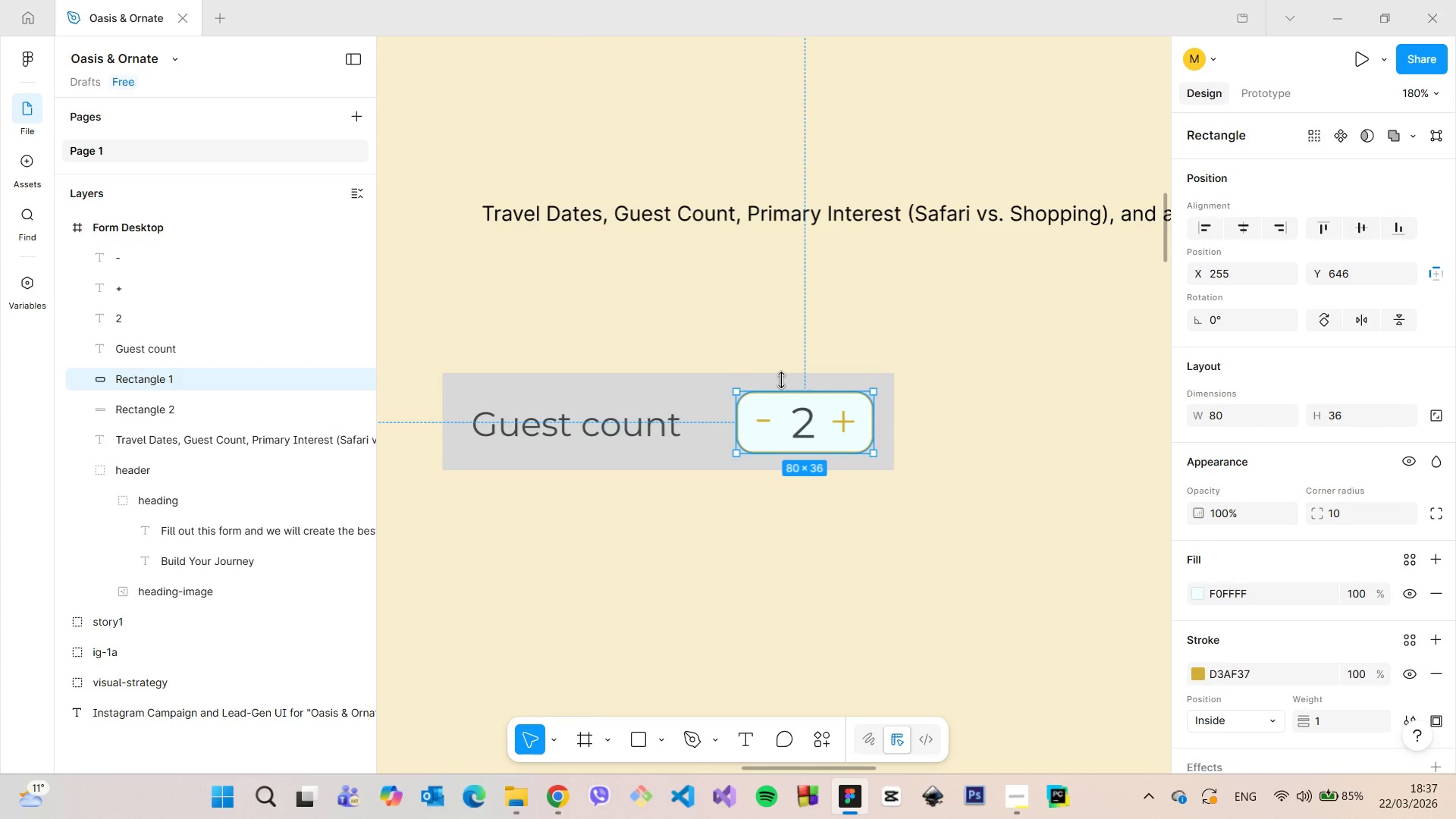 
hold_key(key=AltLeft, duration=0.89)
 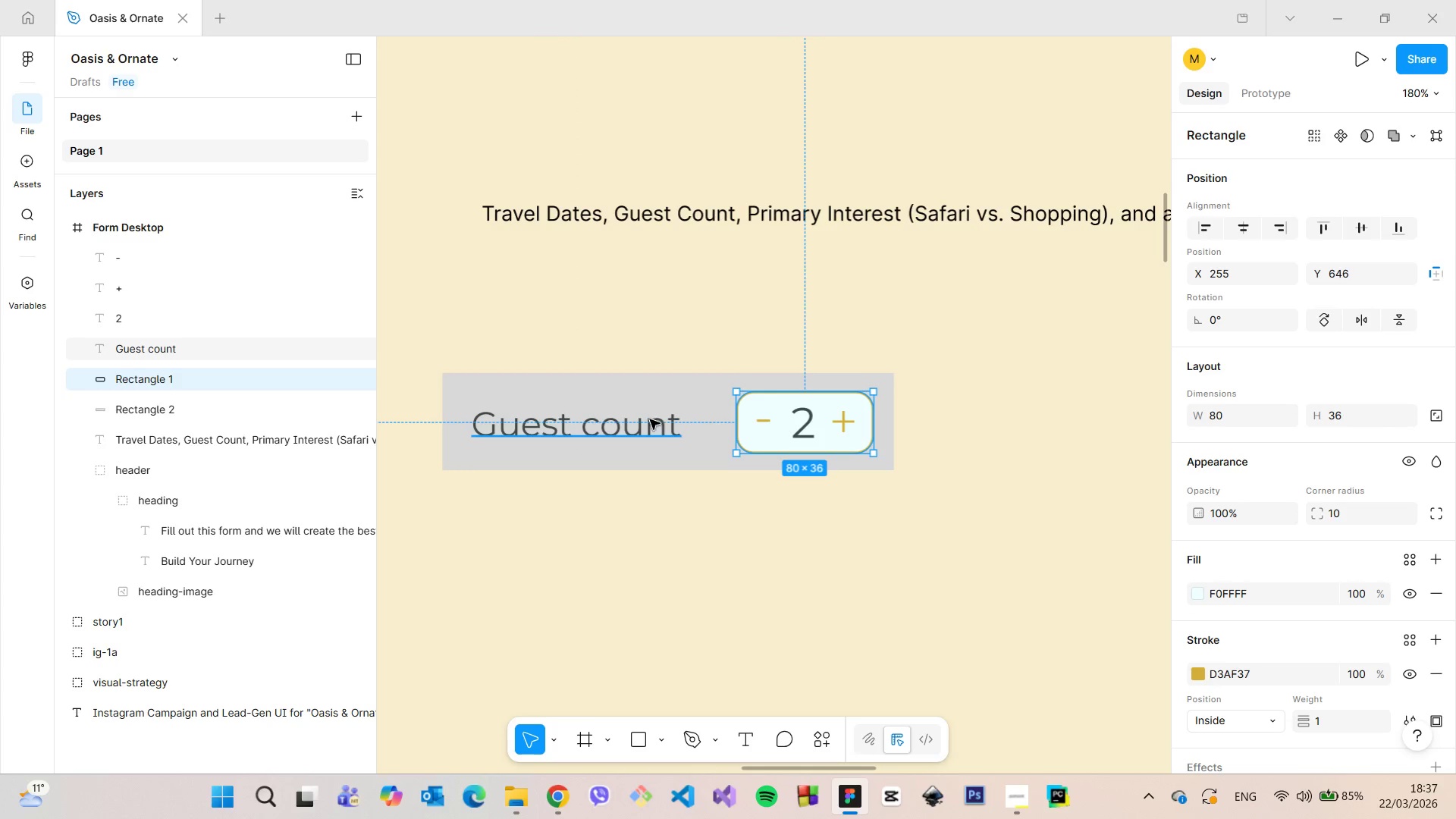 
left_click([650, 419])
 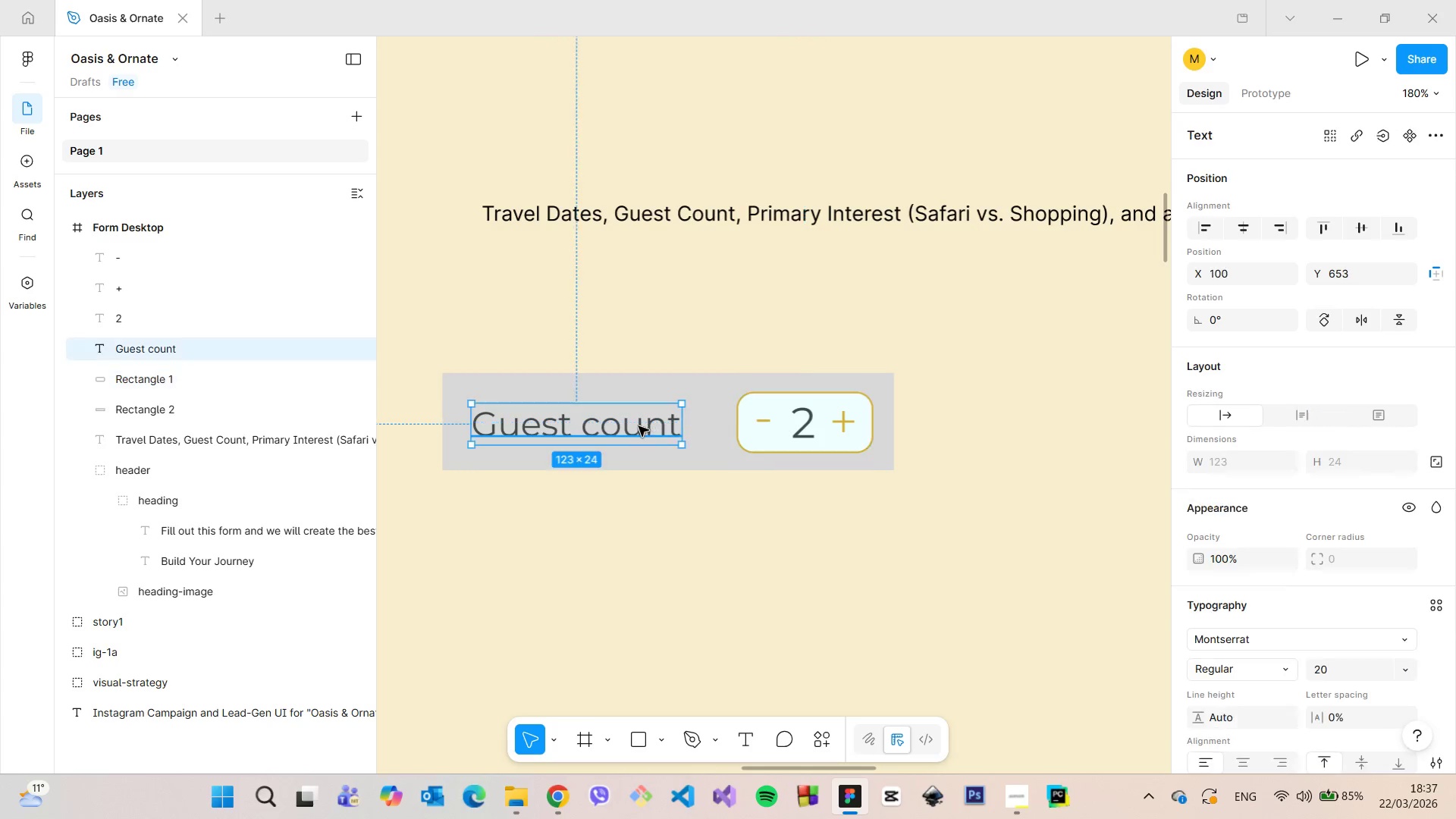 
left_click_drag(start_coordinate=[639, 426], to_coordinate=[639, 419])
 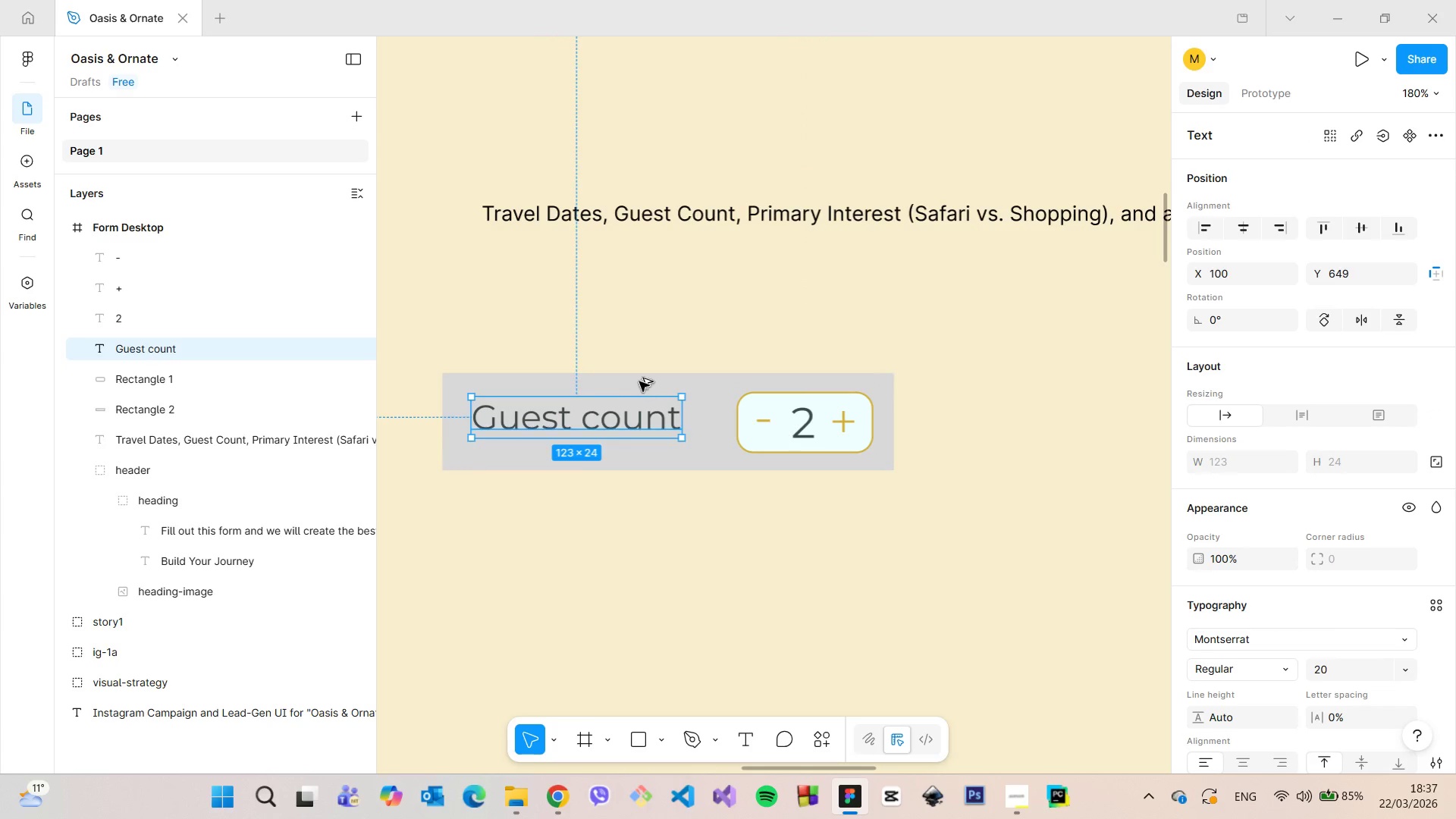 
hold_key(key=AltLeft, duration=0.59)
 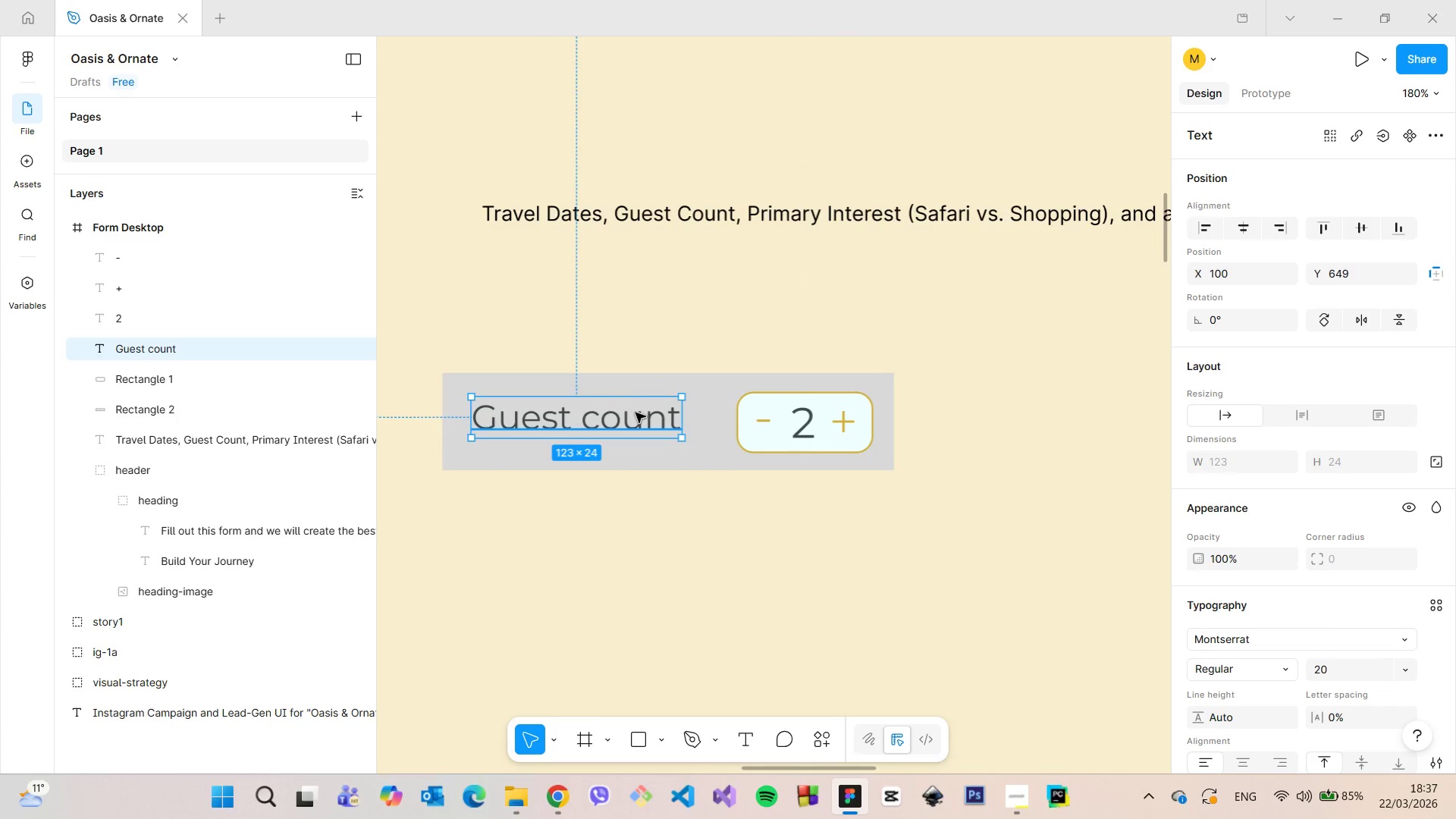 
left_click_drag(start_coordinate=[635, 413], to_coordinate=[635, 418])
 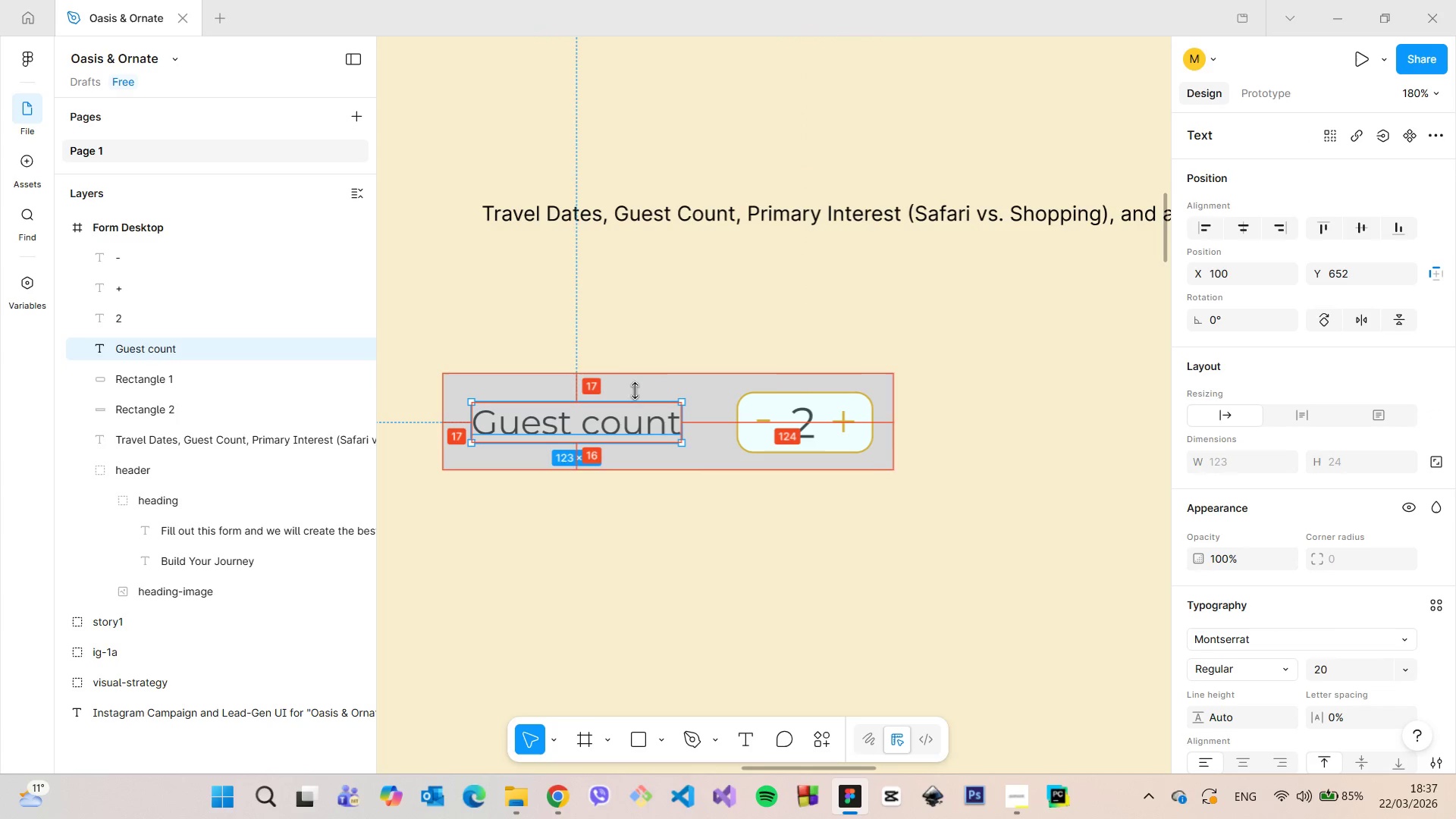 
hold_key(key=AltLeft, duration=0.58)
 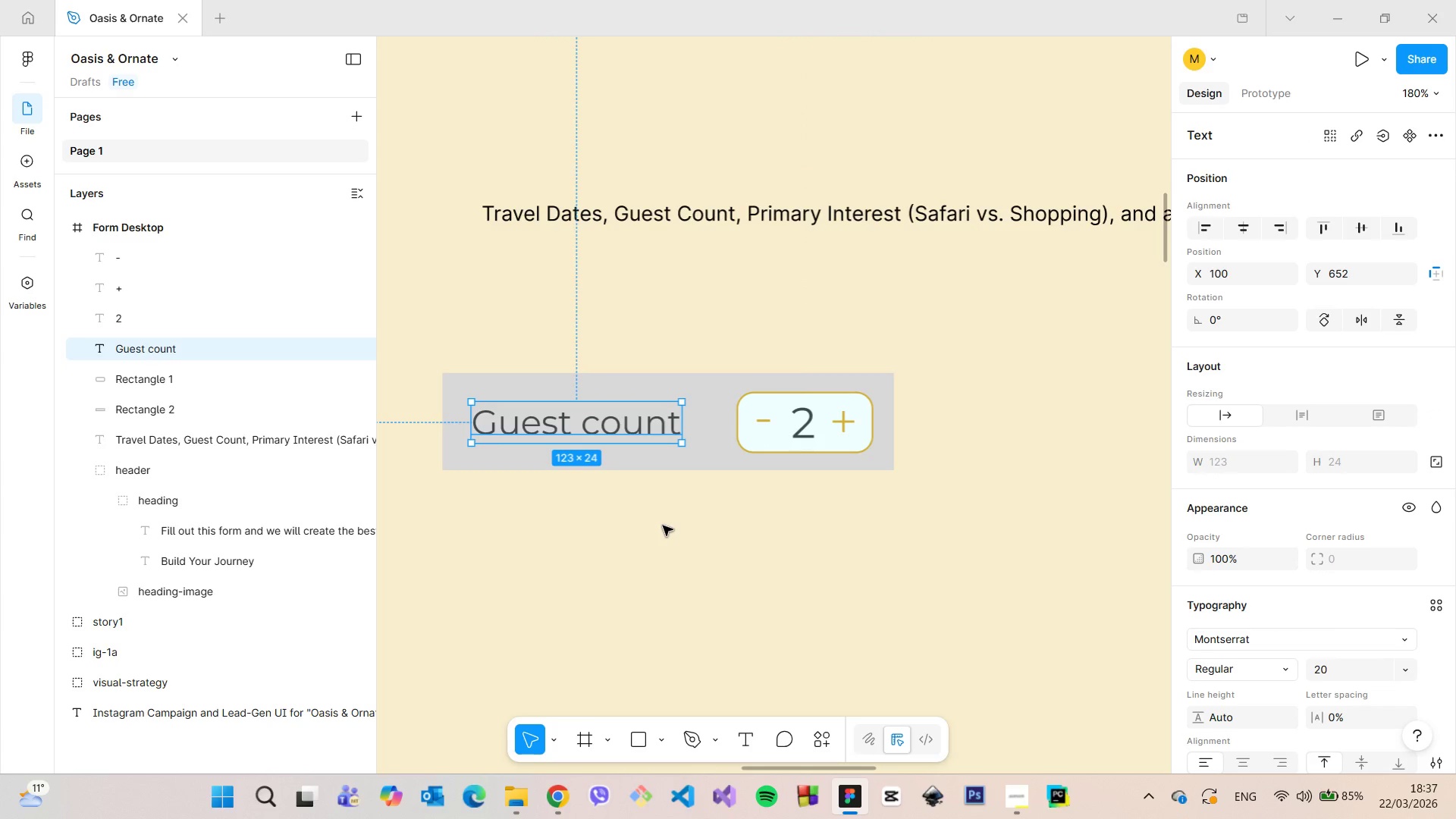 
left_click([663, 527])
 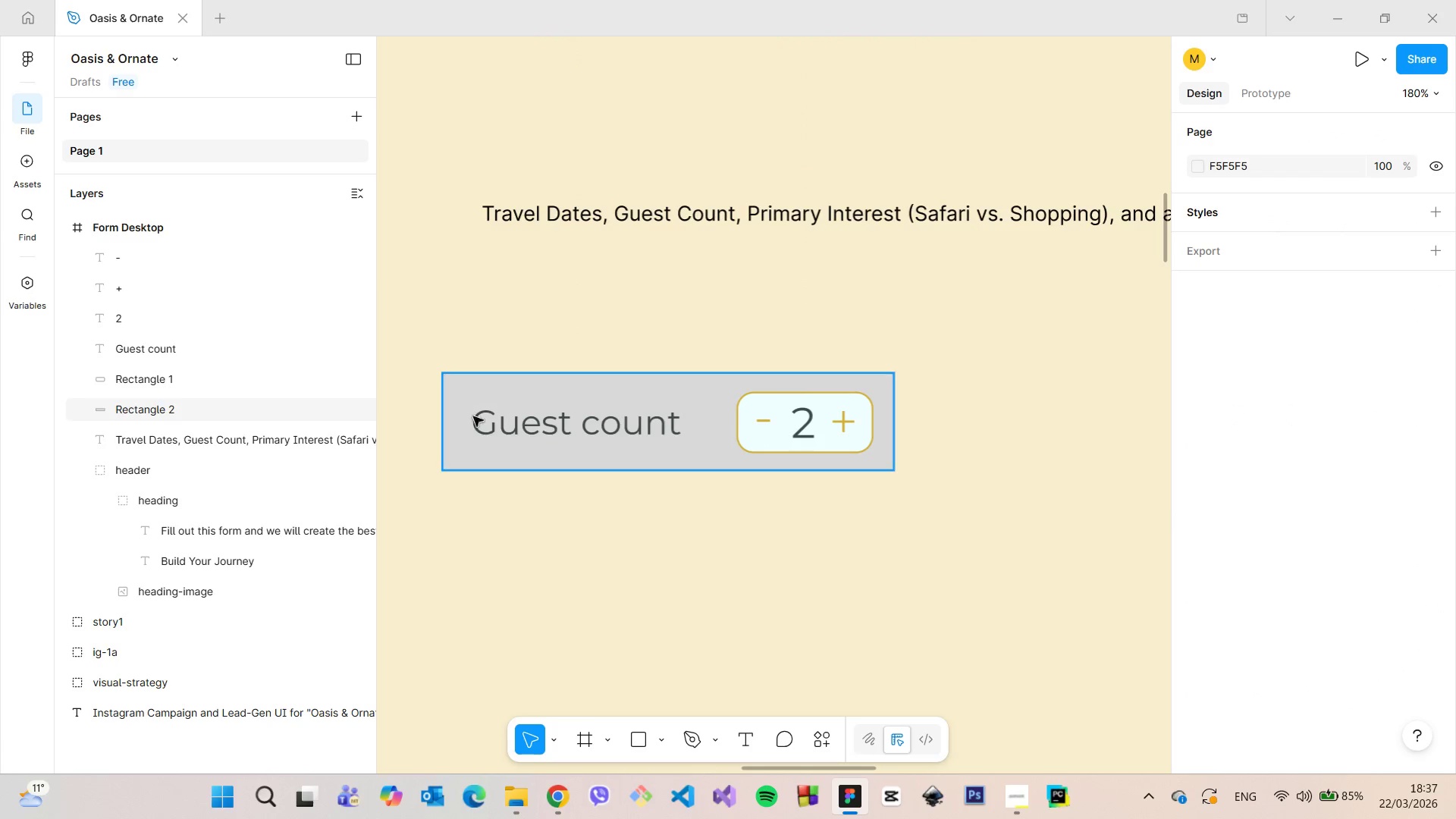 
left_click([491, 424])
 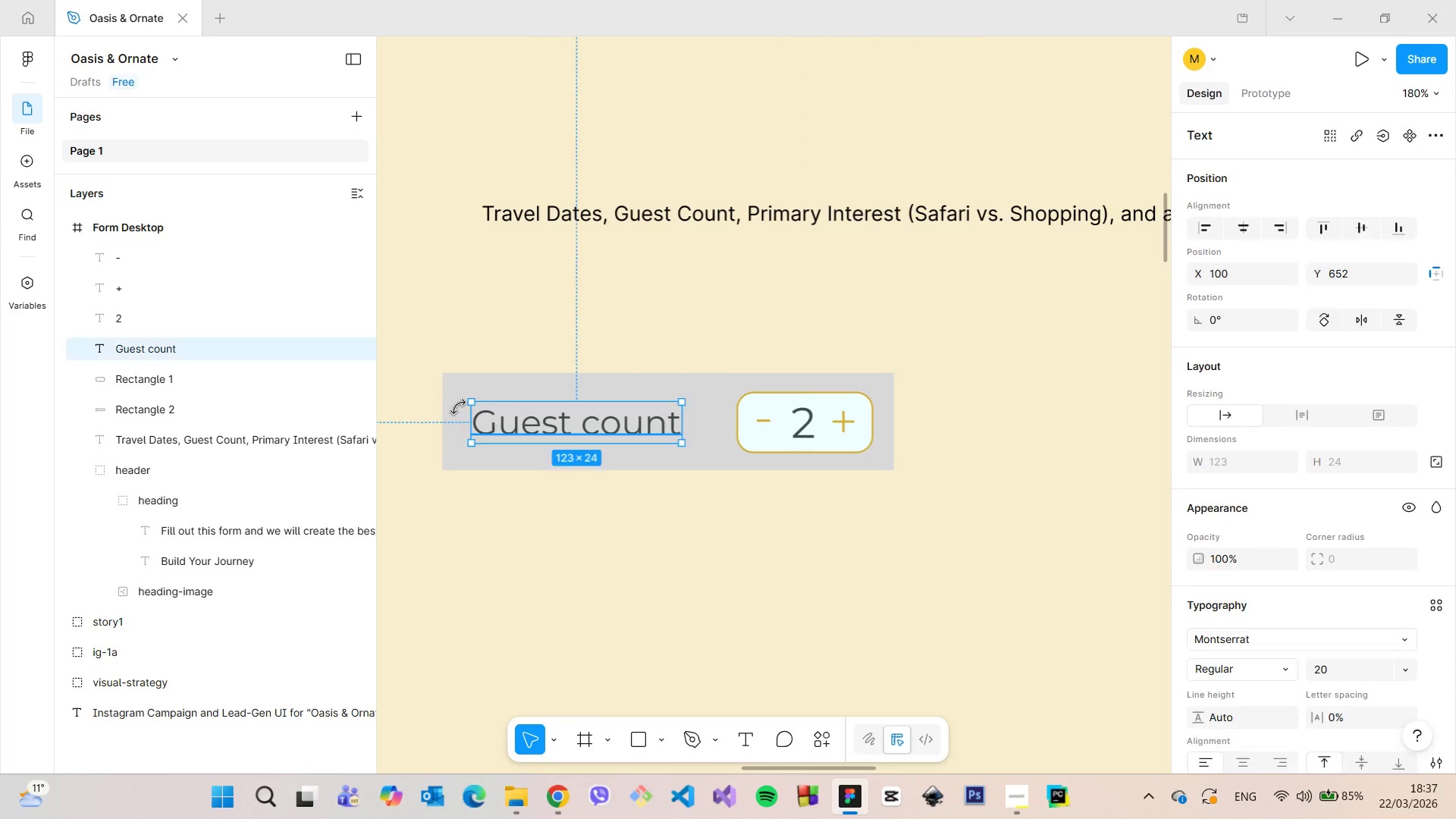 
hold_key(key=AltLeft, duration=0.48)
 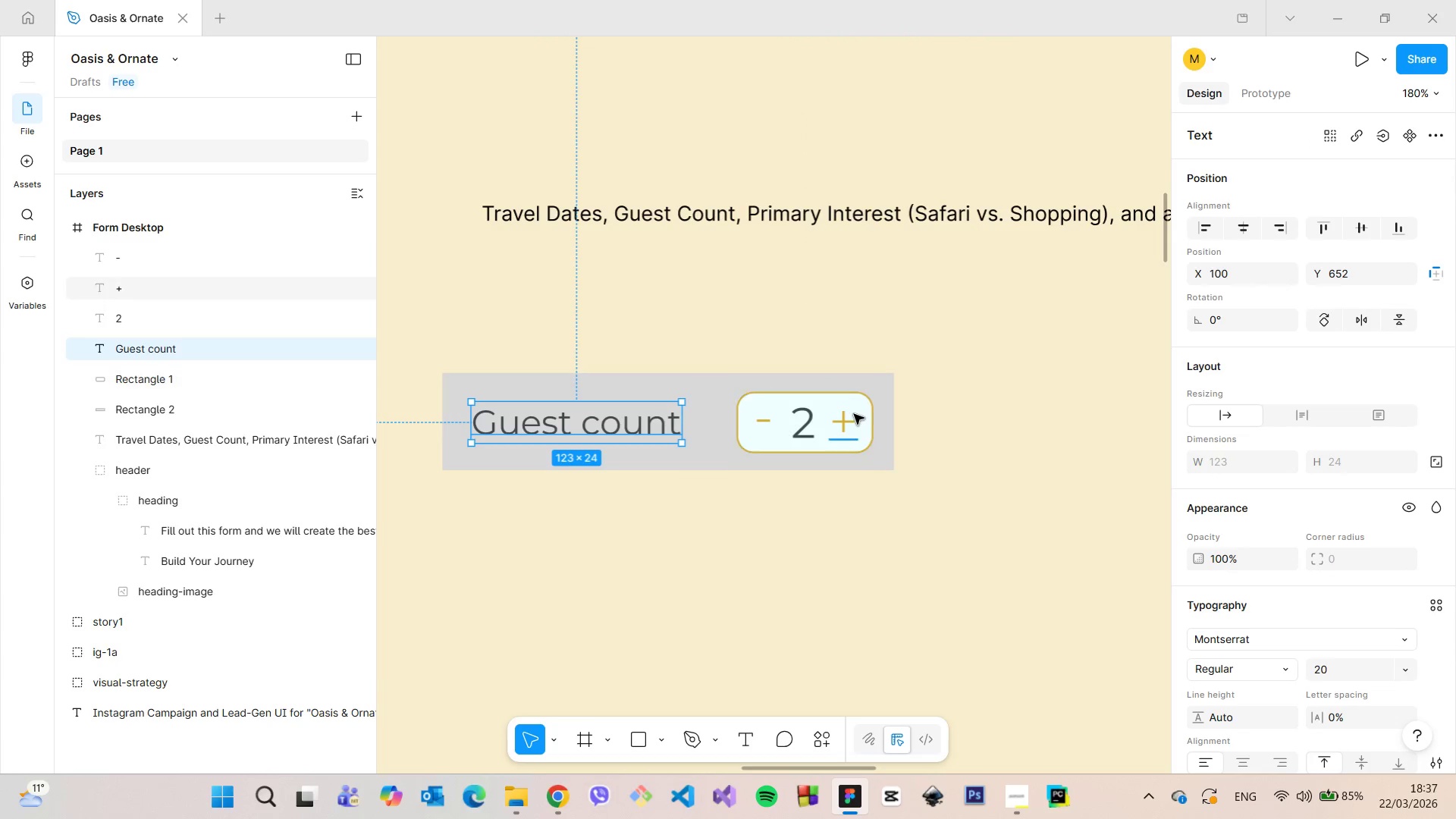 
left_click([858, 414])
 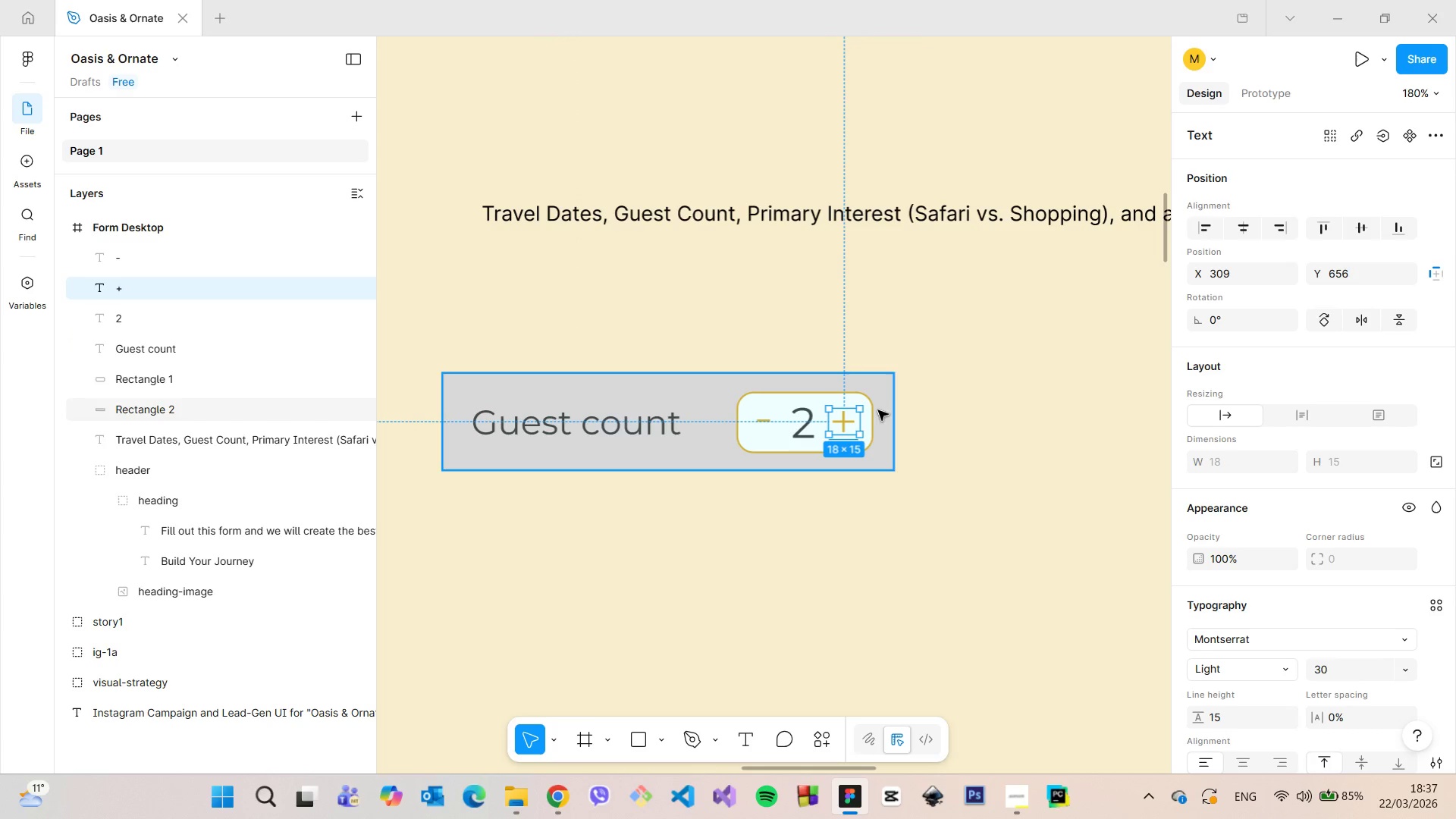 
left_click([877, 410])
 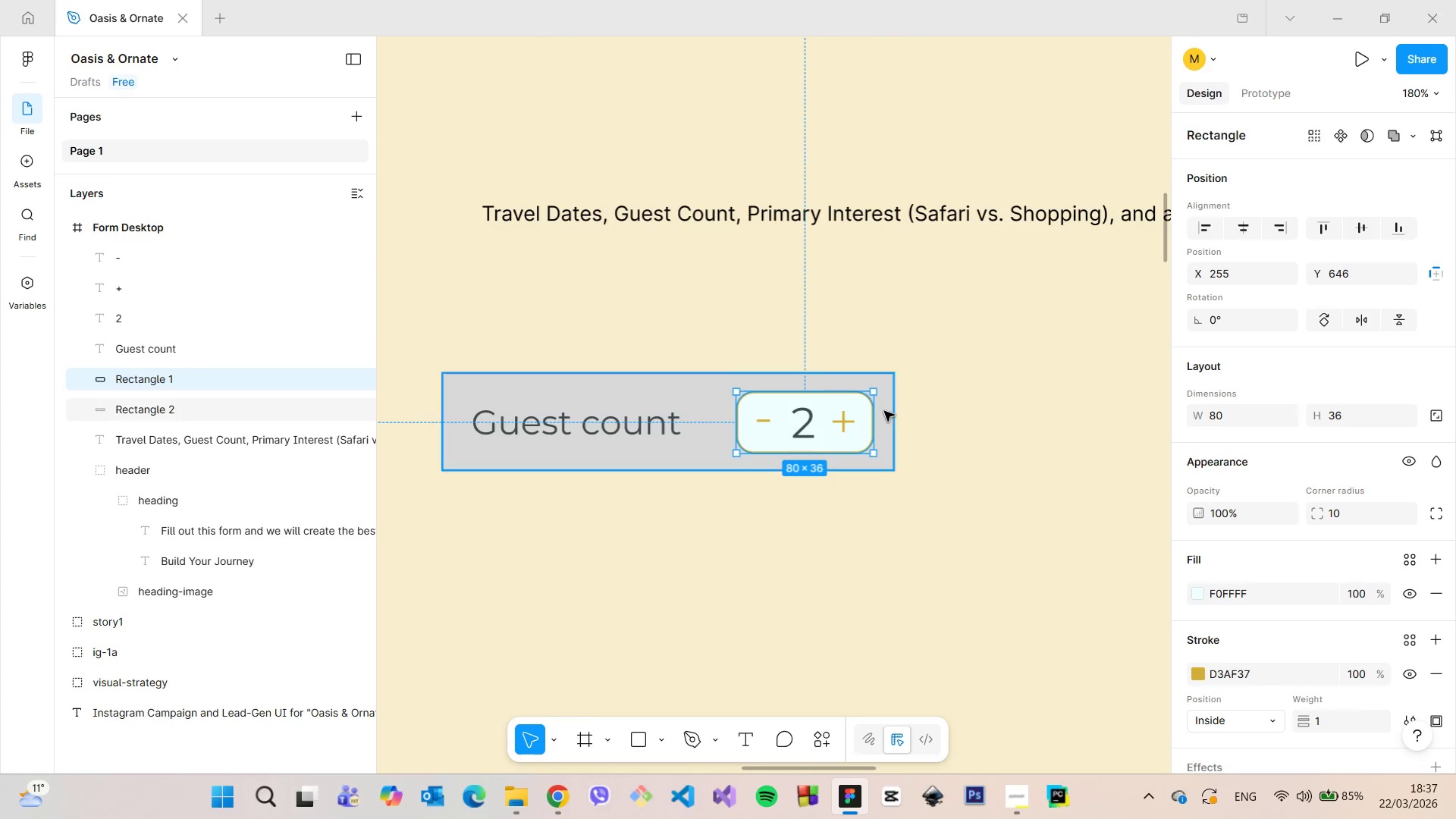 
hold_key(key=AltLeft, duration=0.52)
 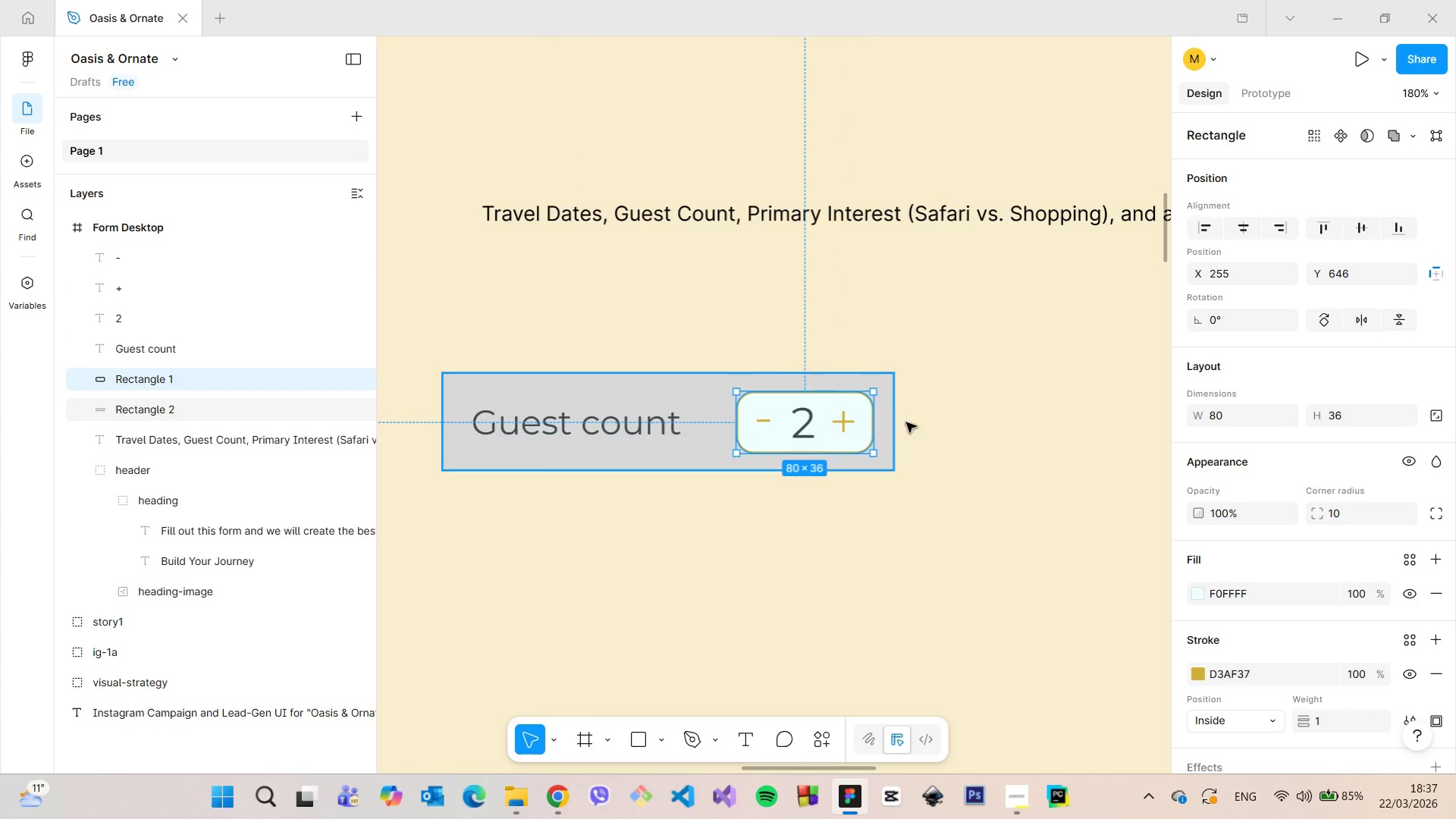 
left_click([915, 427])
 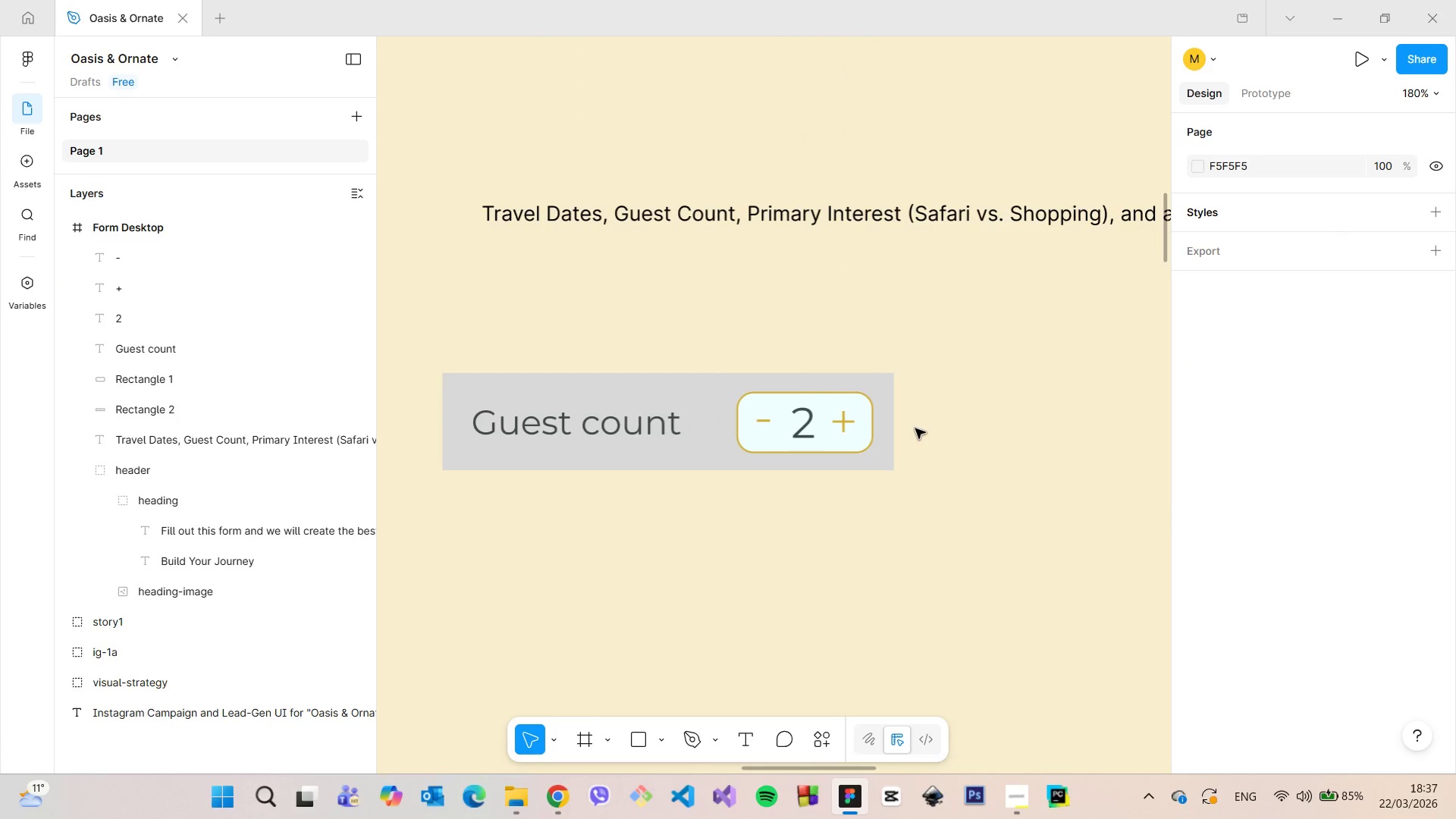 
scroll: coordinate [914, 428], scroll_direction: down, amount: 3.0
 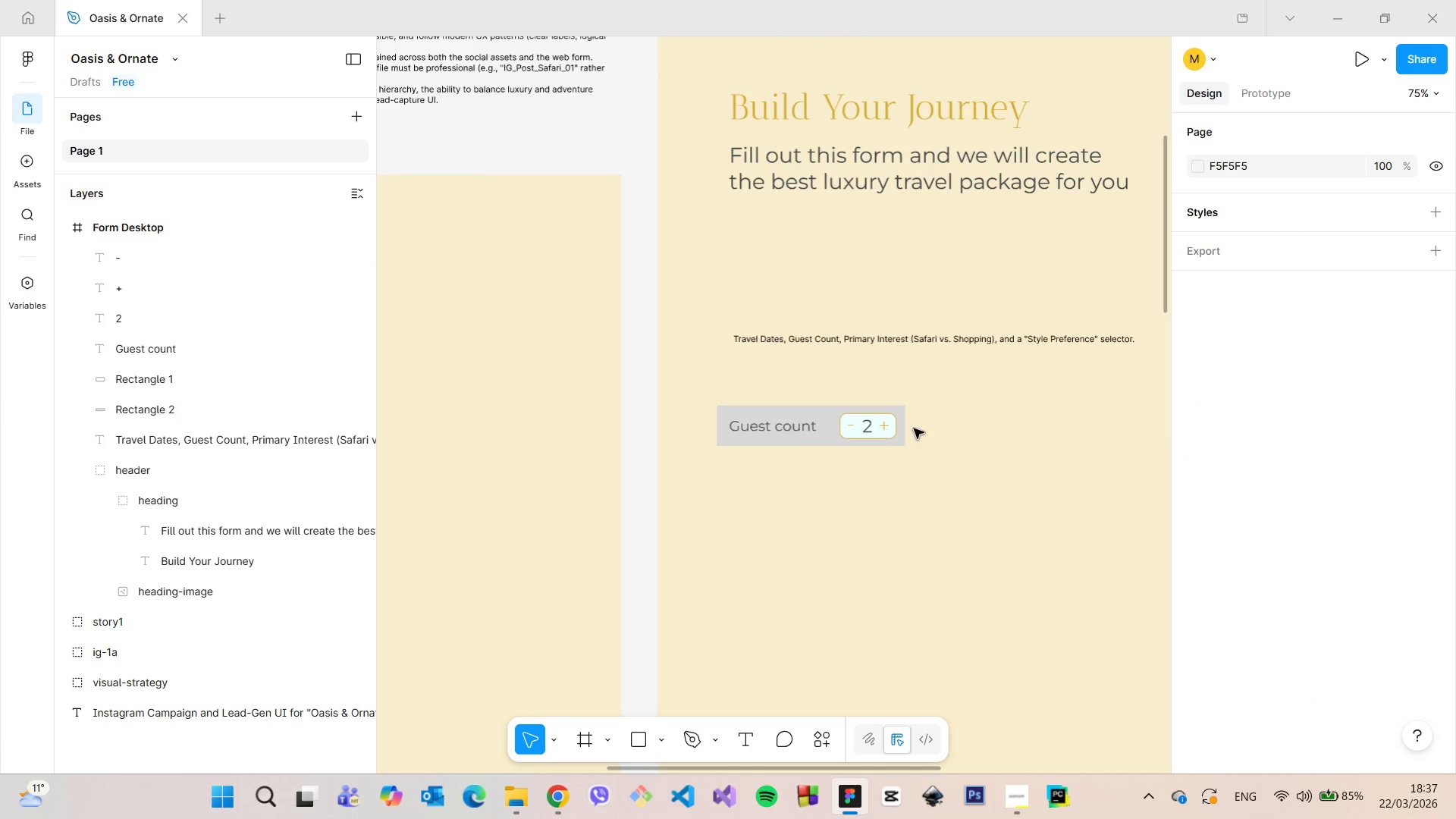 
left_click([893, 431])
 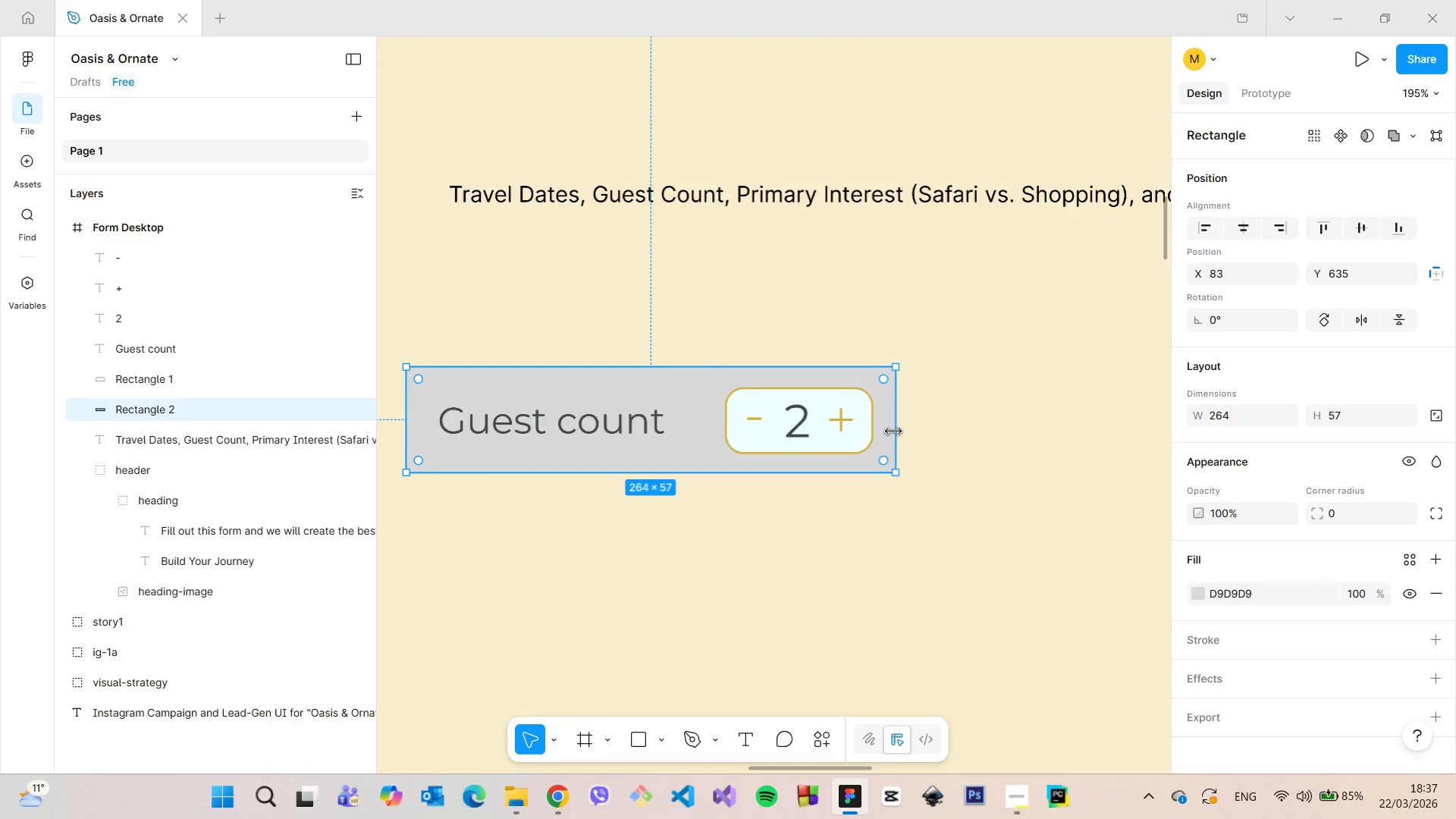 
scroll: coordinate [911, 431], scroll_direction: up, amount: 9.0
 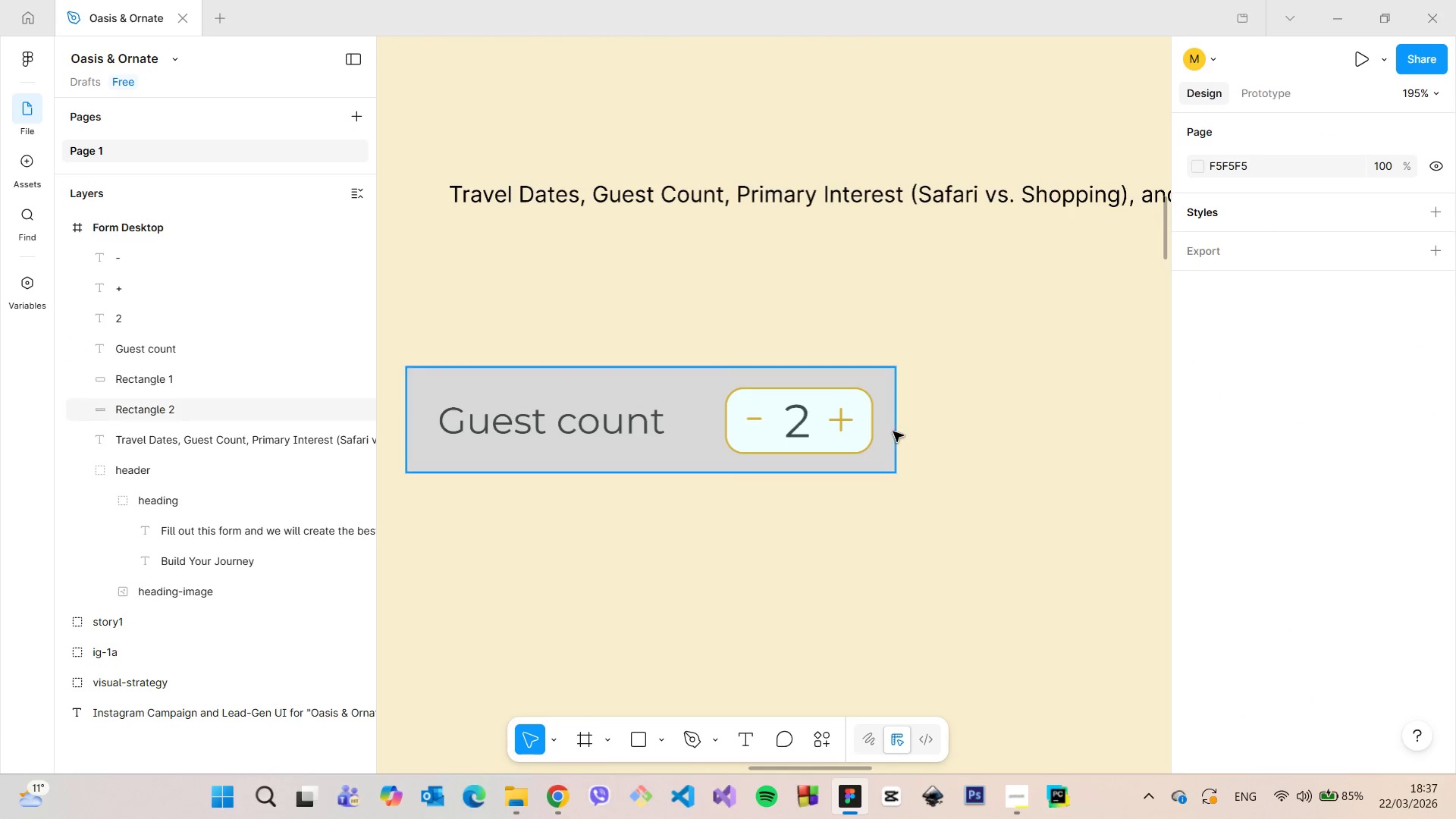 
hold_key(key=AltLeft, duration=1.08)
 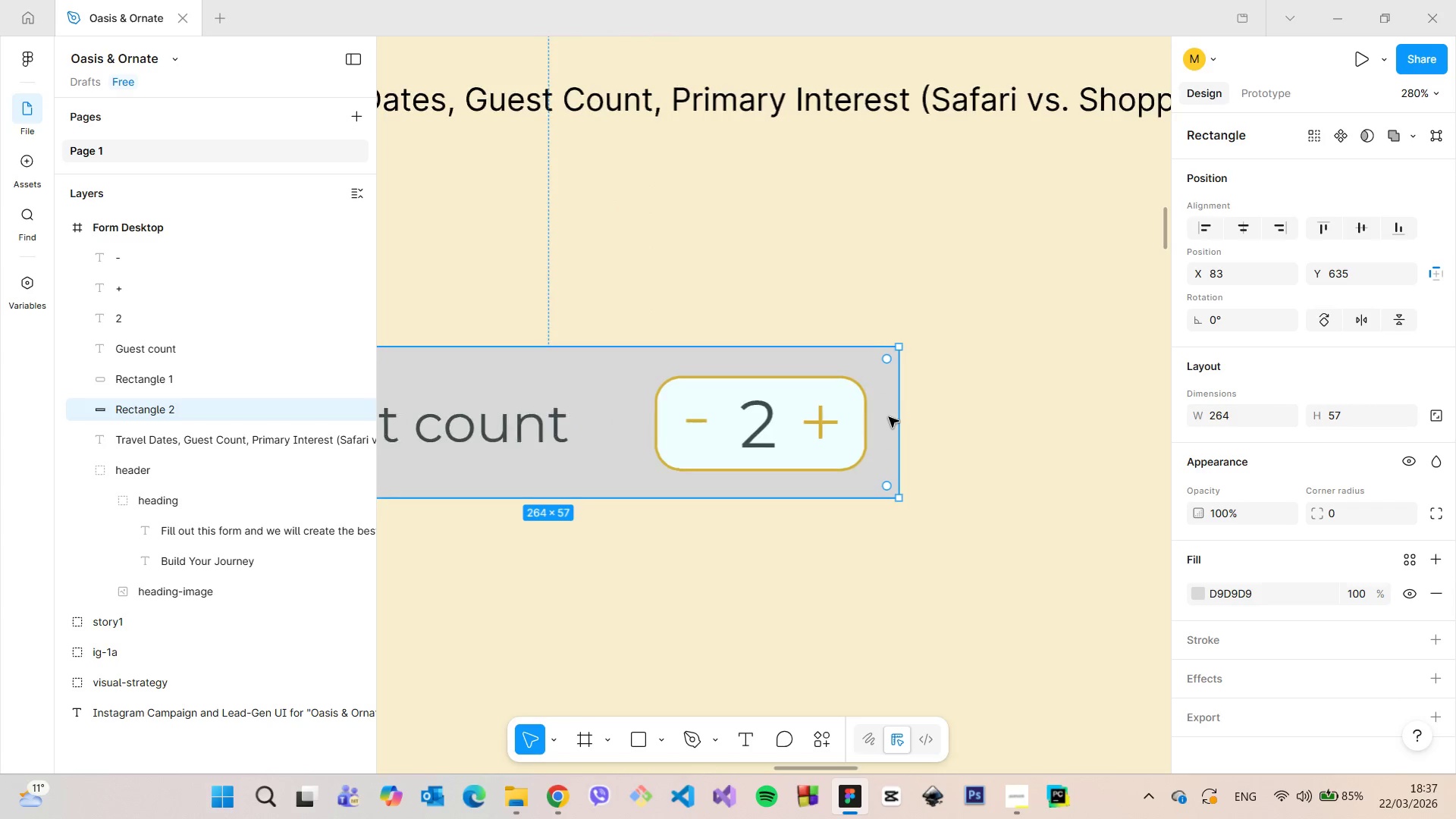 
hold_key(key=AltLeft, duration=1.89)
scroll: coordinate [890, 419], scroll_direction: up, amount: 7.0
 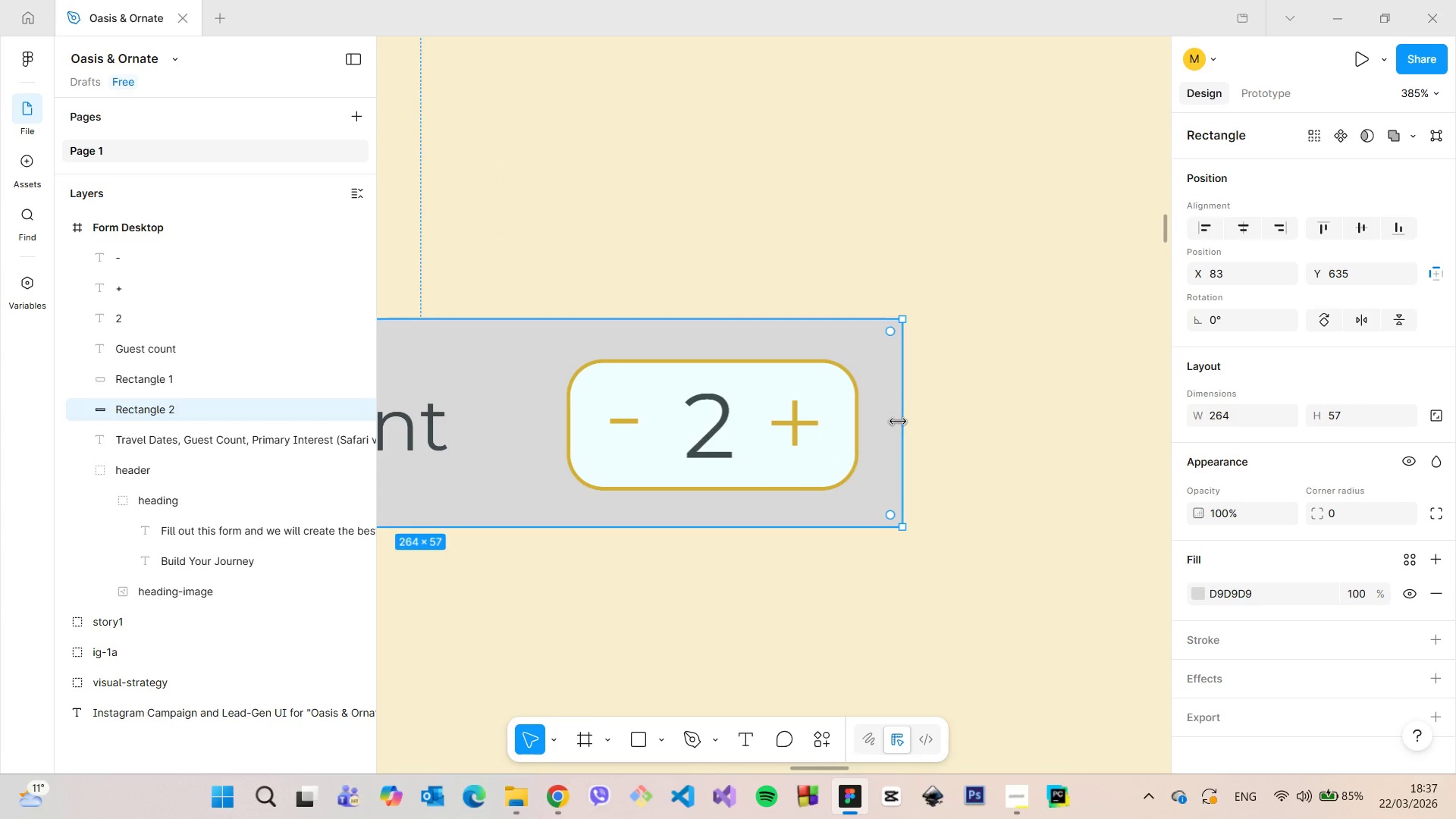 
left_click_drag(start_coordinate=[904, 423], to_coordinate=[910, 423])
 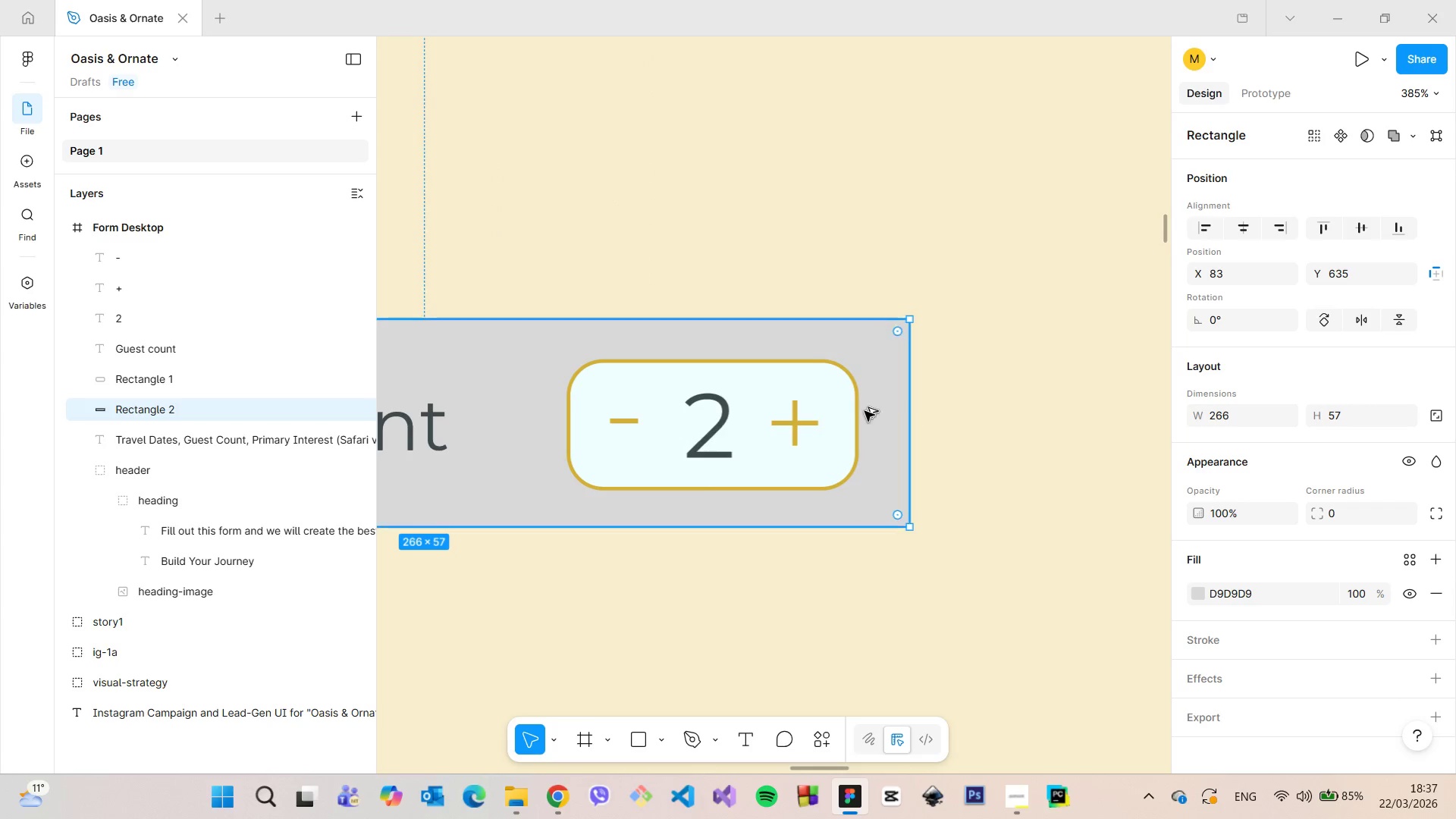 
hold_key(key=AltLeft, duration=0.98)
 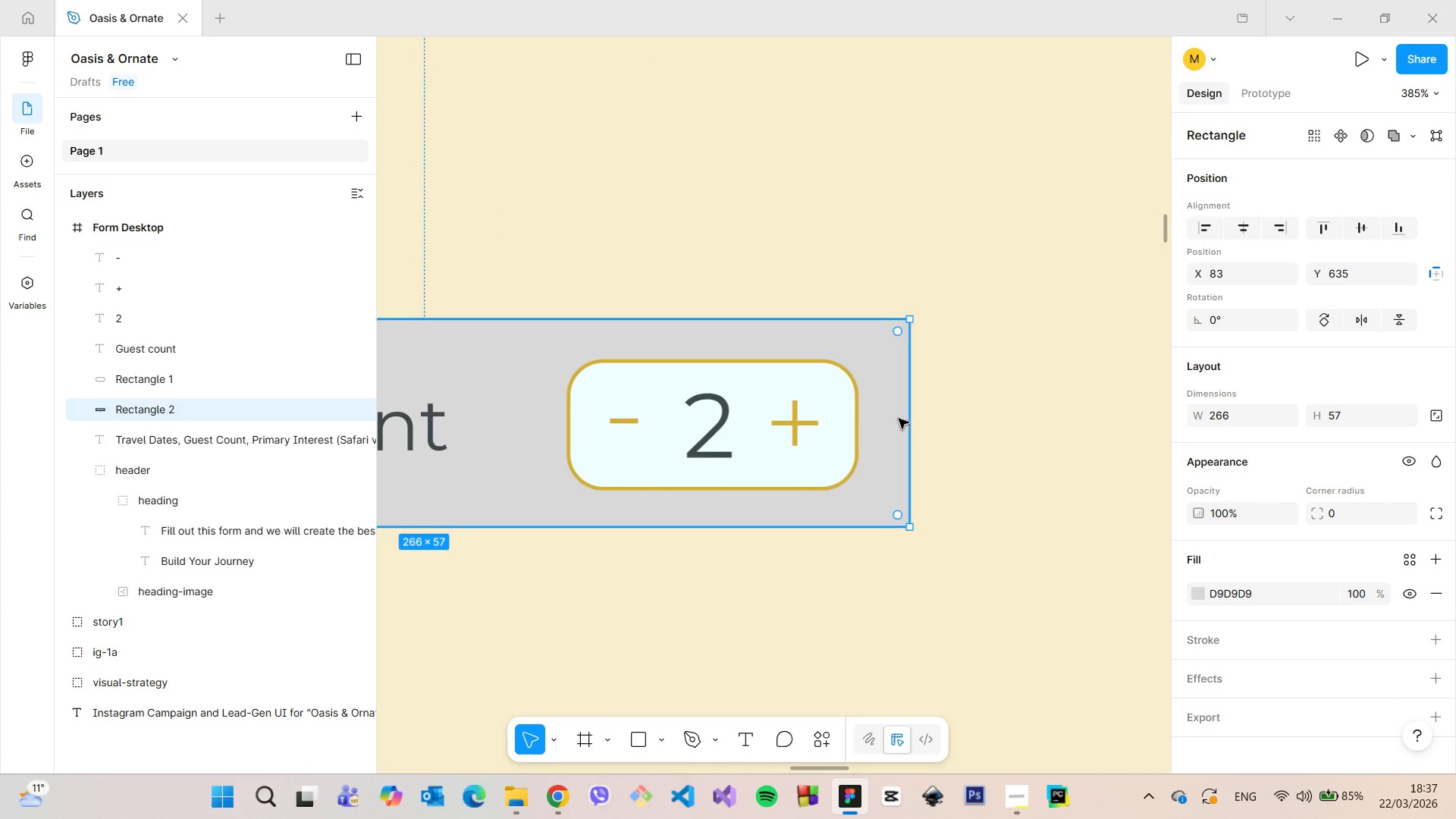 
scroll: coordinate [909, 423], scroll_direction: up, amount: 11.0
 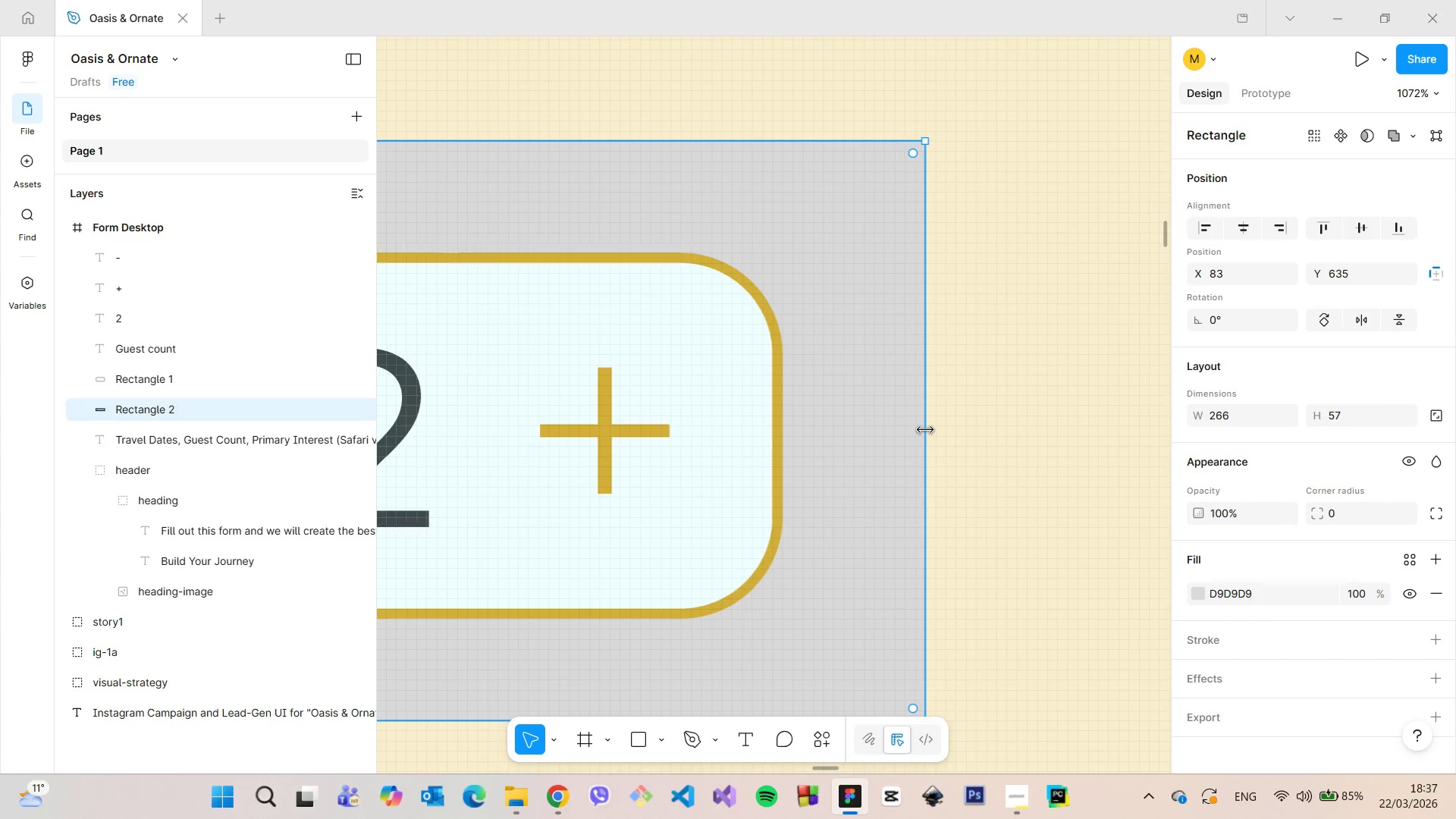 
left_click_drag(start_coordinate=[926, 430], to_coordinate=[933, 430])
 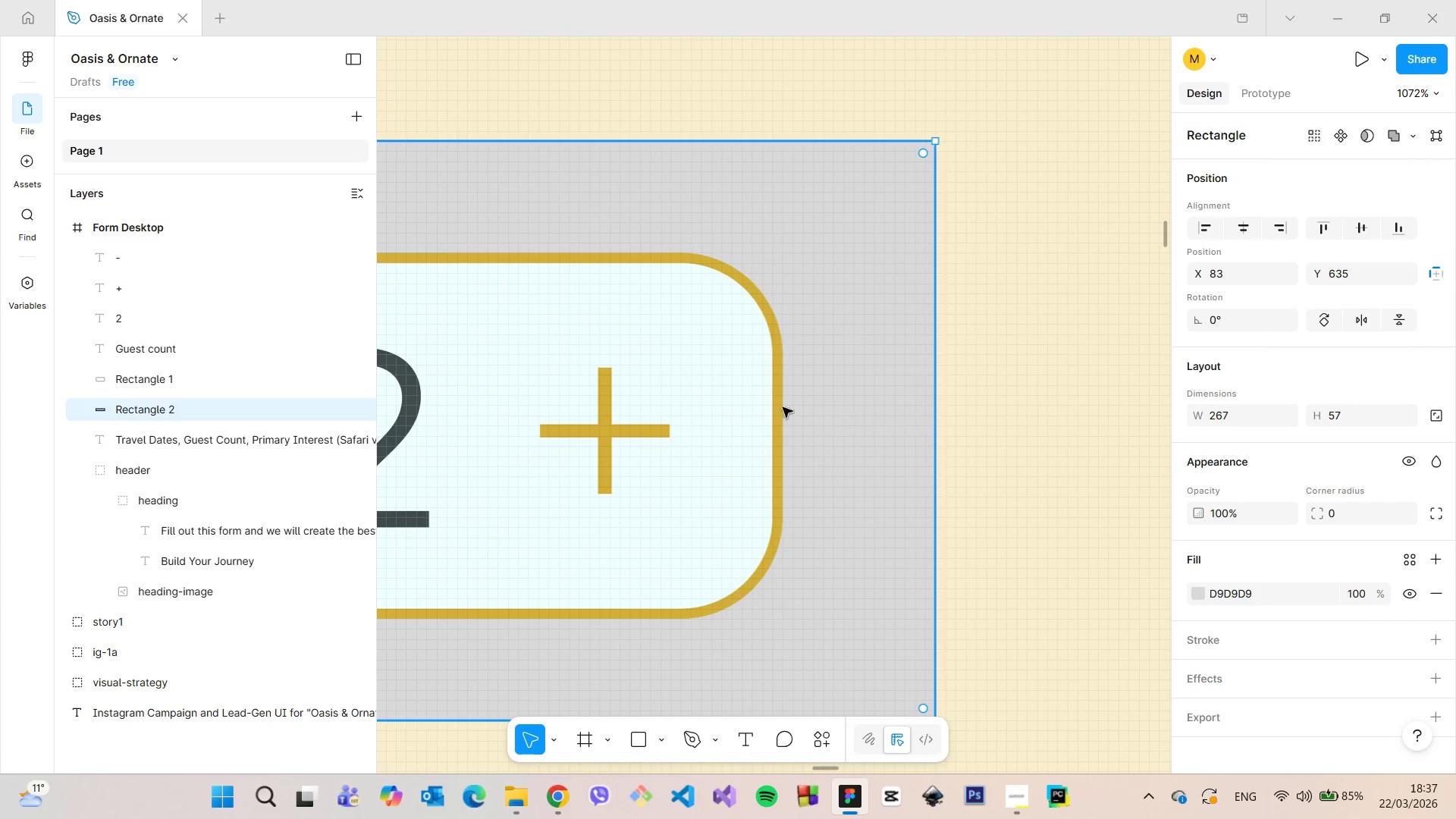 
hold_key(key=AltLeft, duration=0.34)
 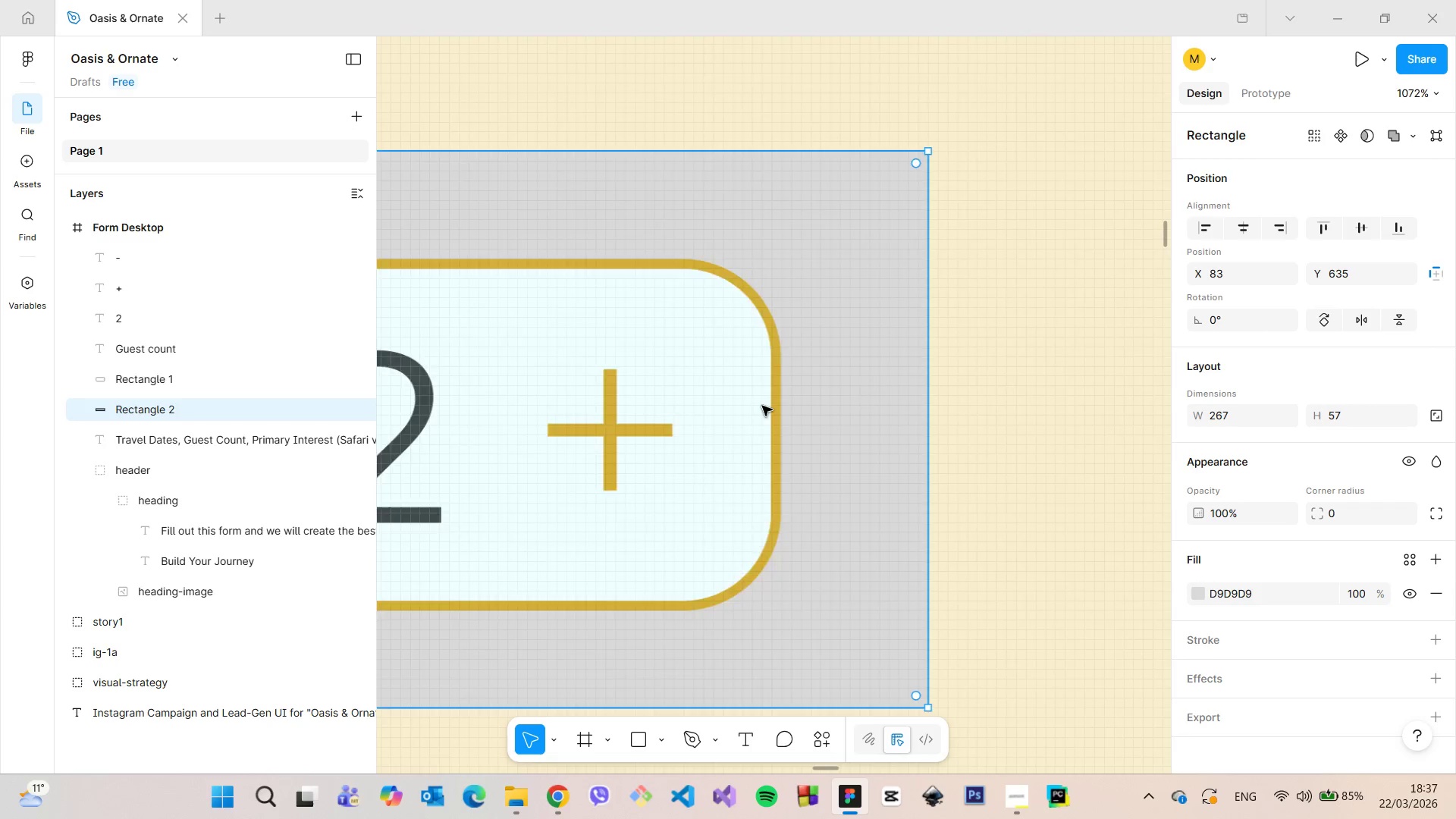 
scroll: coordinate [768, 406], scroll_direction: down, amount: 24.0
 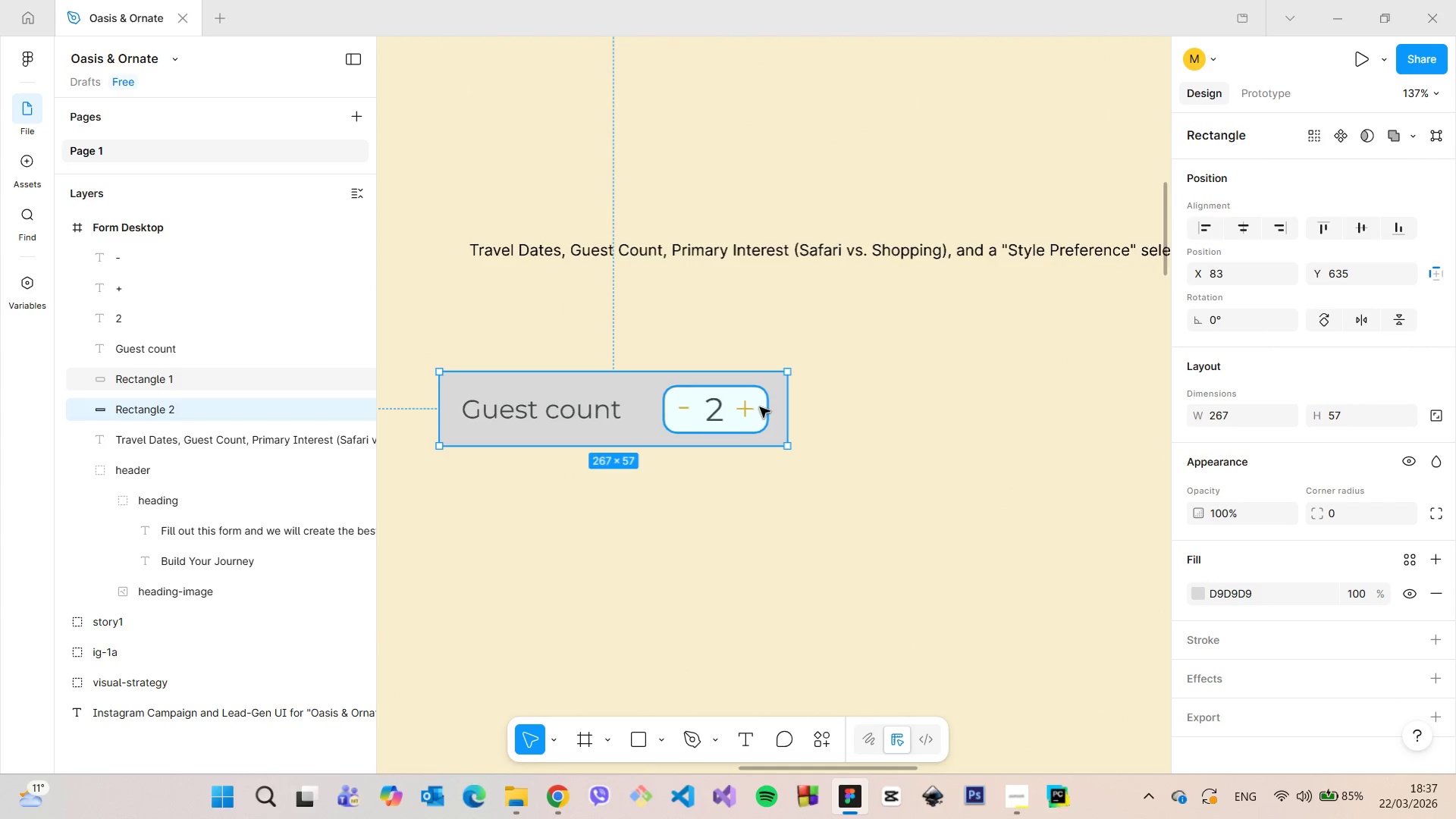 
left_click([760, 407])
 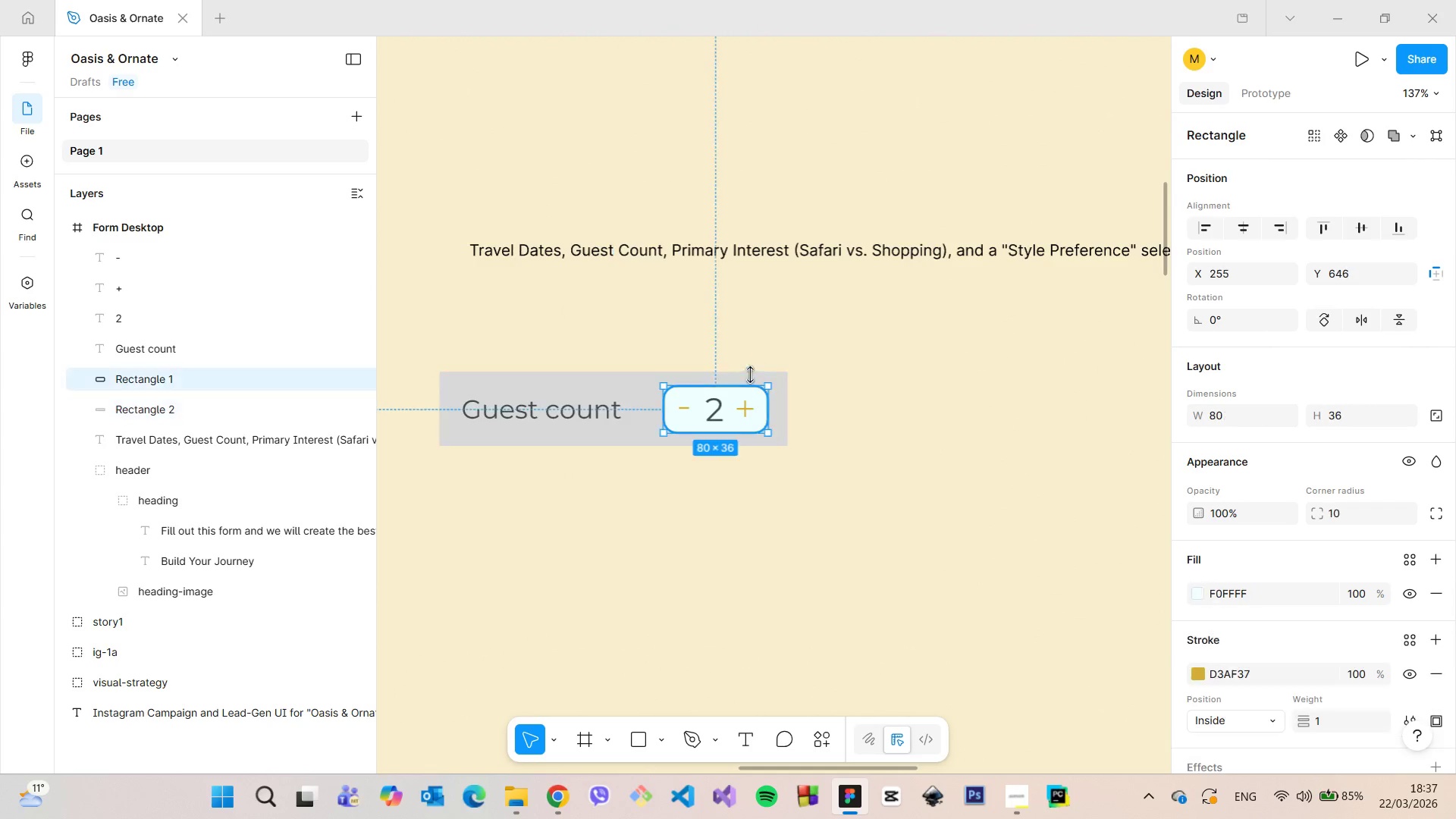 
hold_key(key=AltLeft, duration=0.78)
 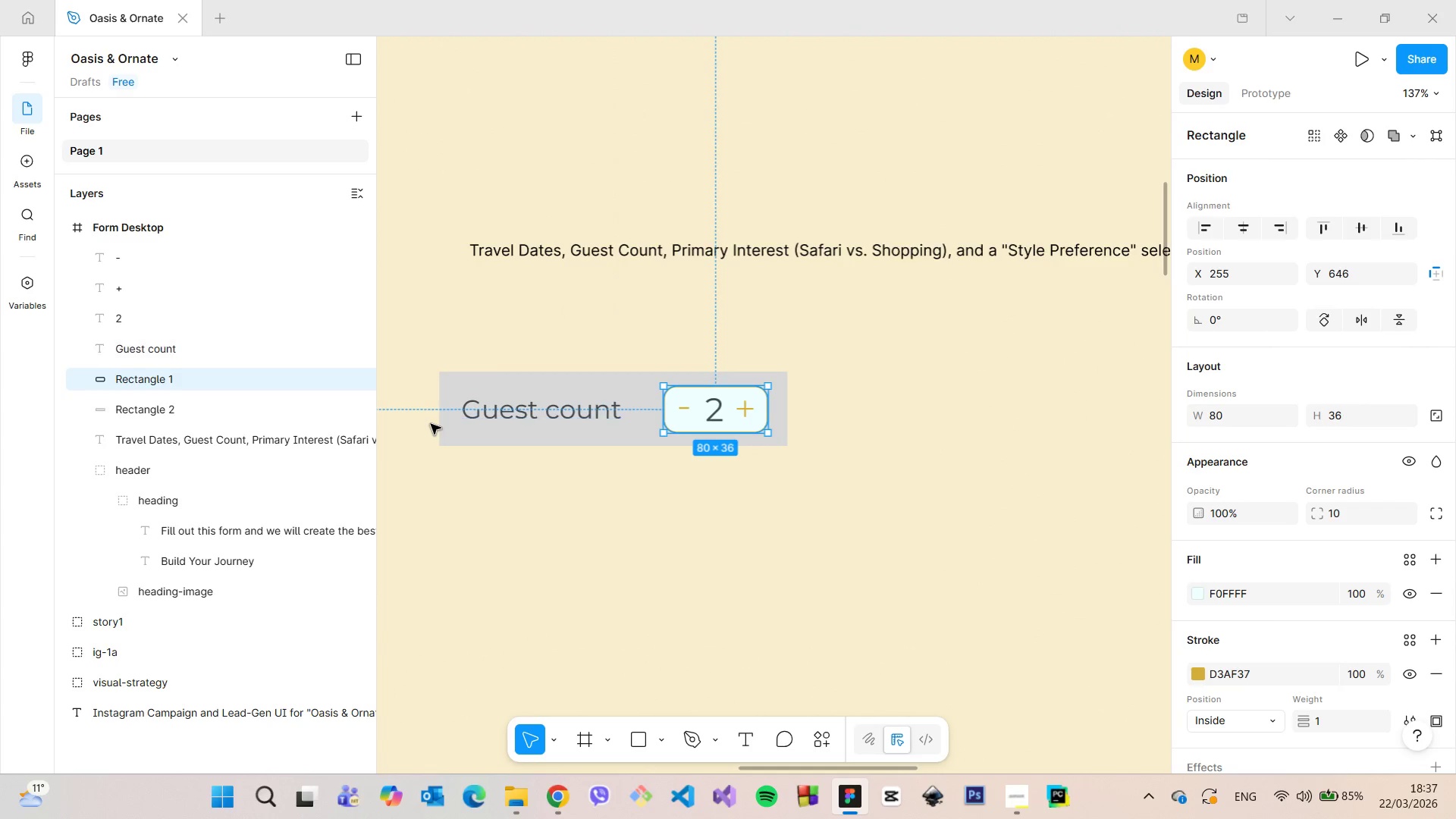 
scroll: coordinate [435, 424], scroll_direction: up, amount: 7.0
 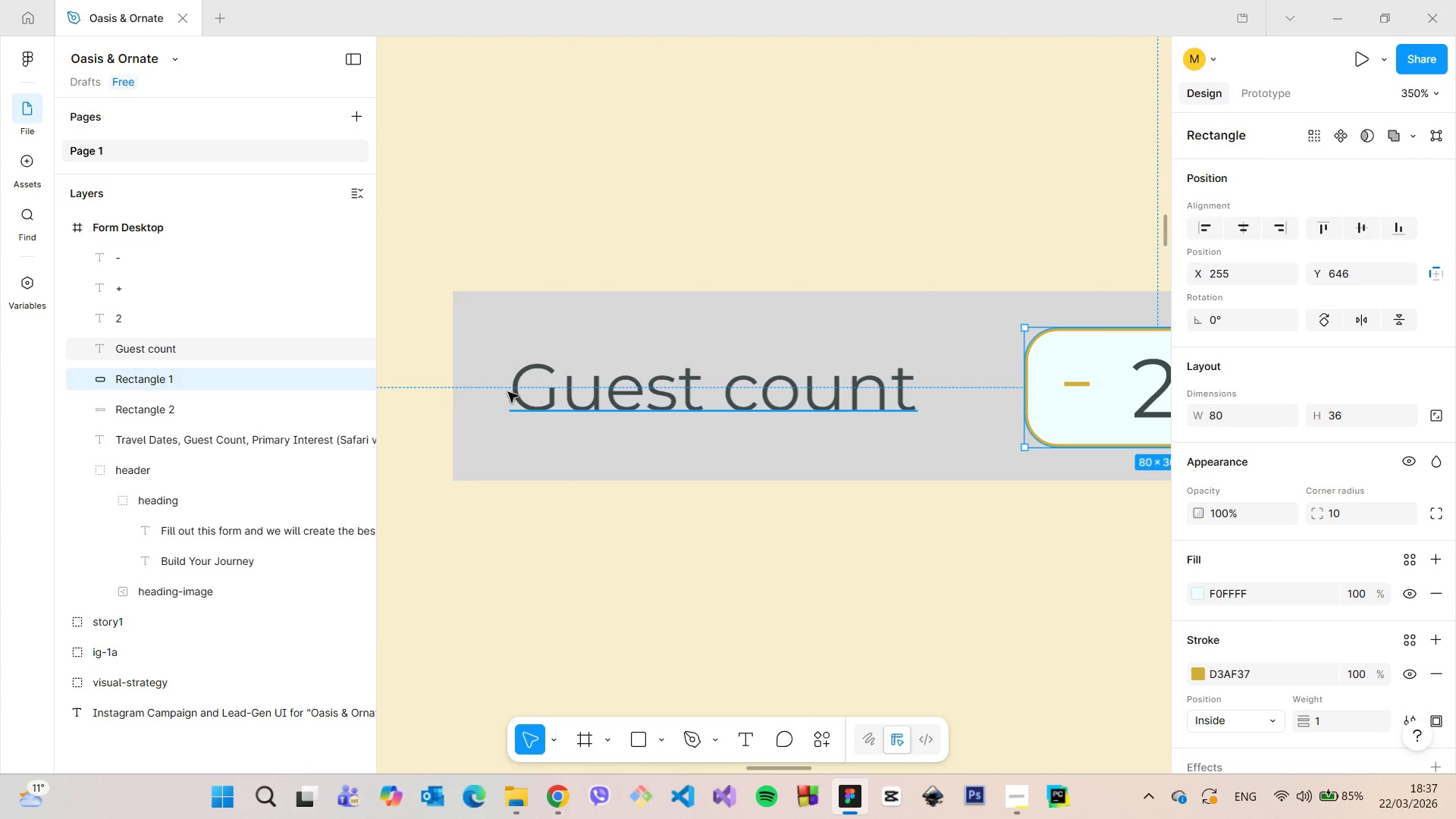 
hold_key(key=AltLeft, duration=0.5)
 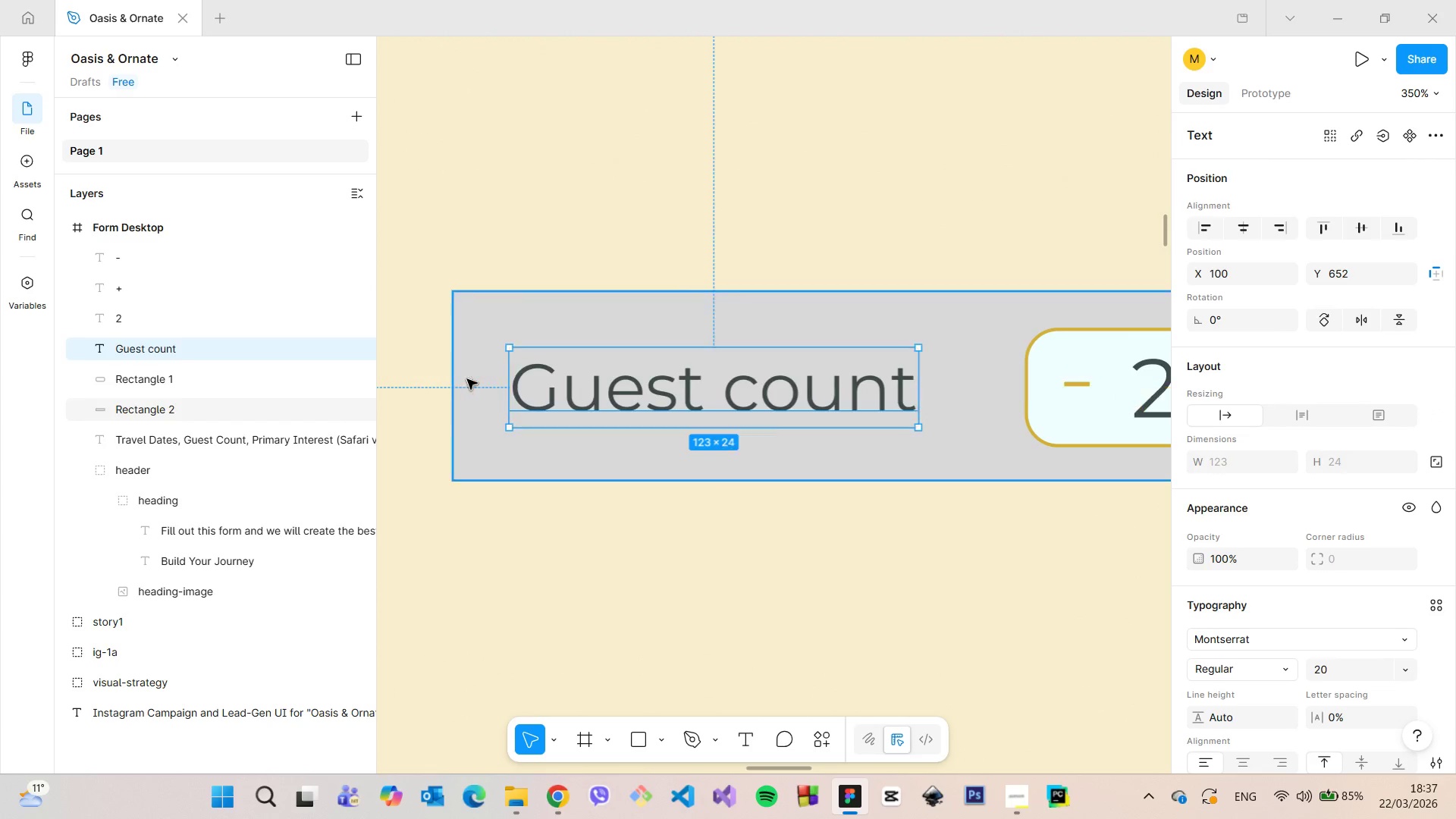 
scroll: coordinate [467, 379], scroll_direction: up, amount: 10.0
 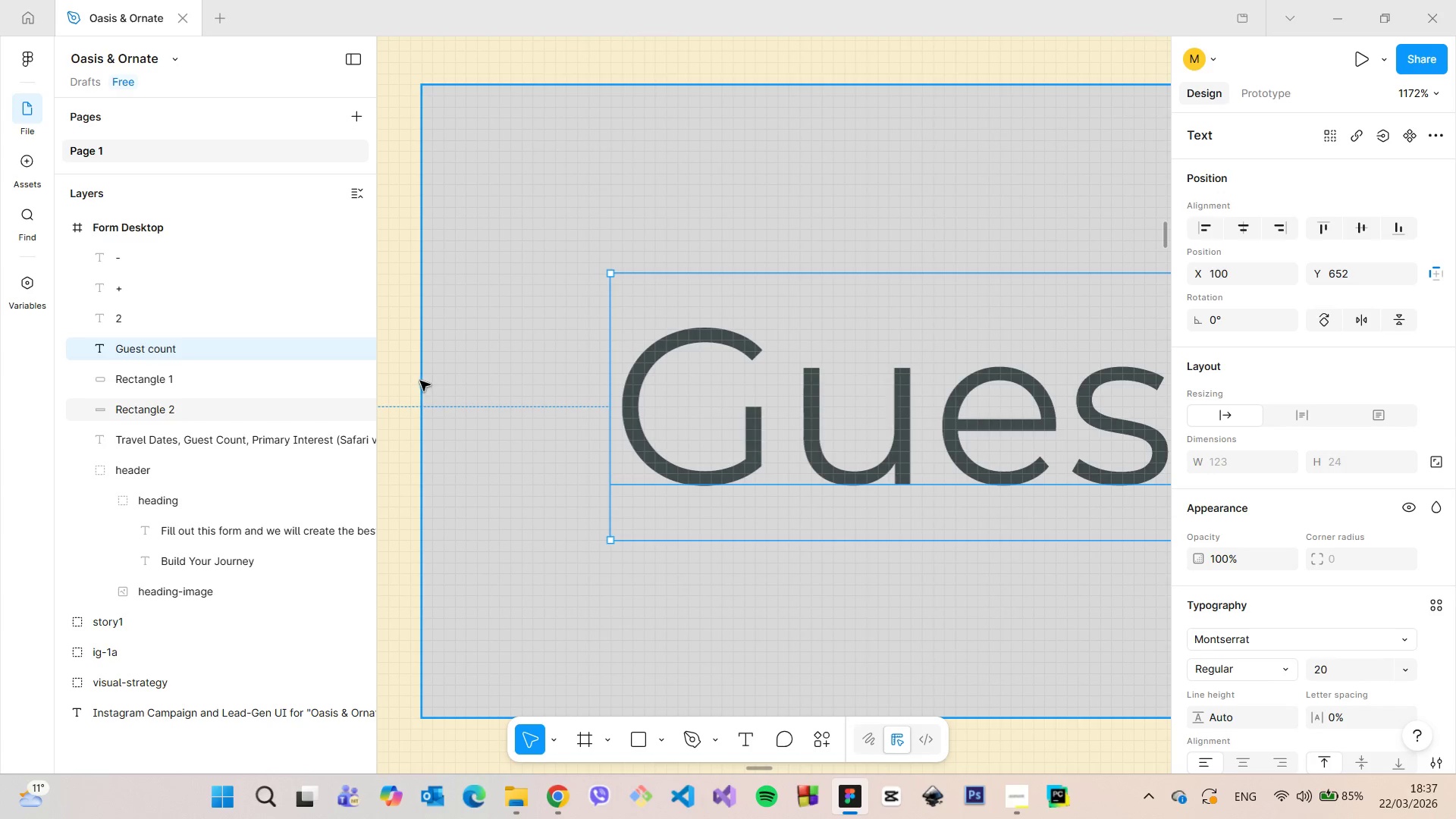 
left_click([419, 381])
 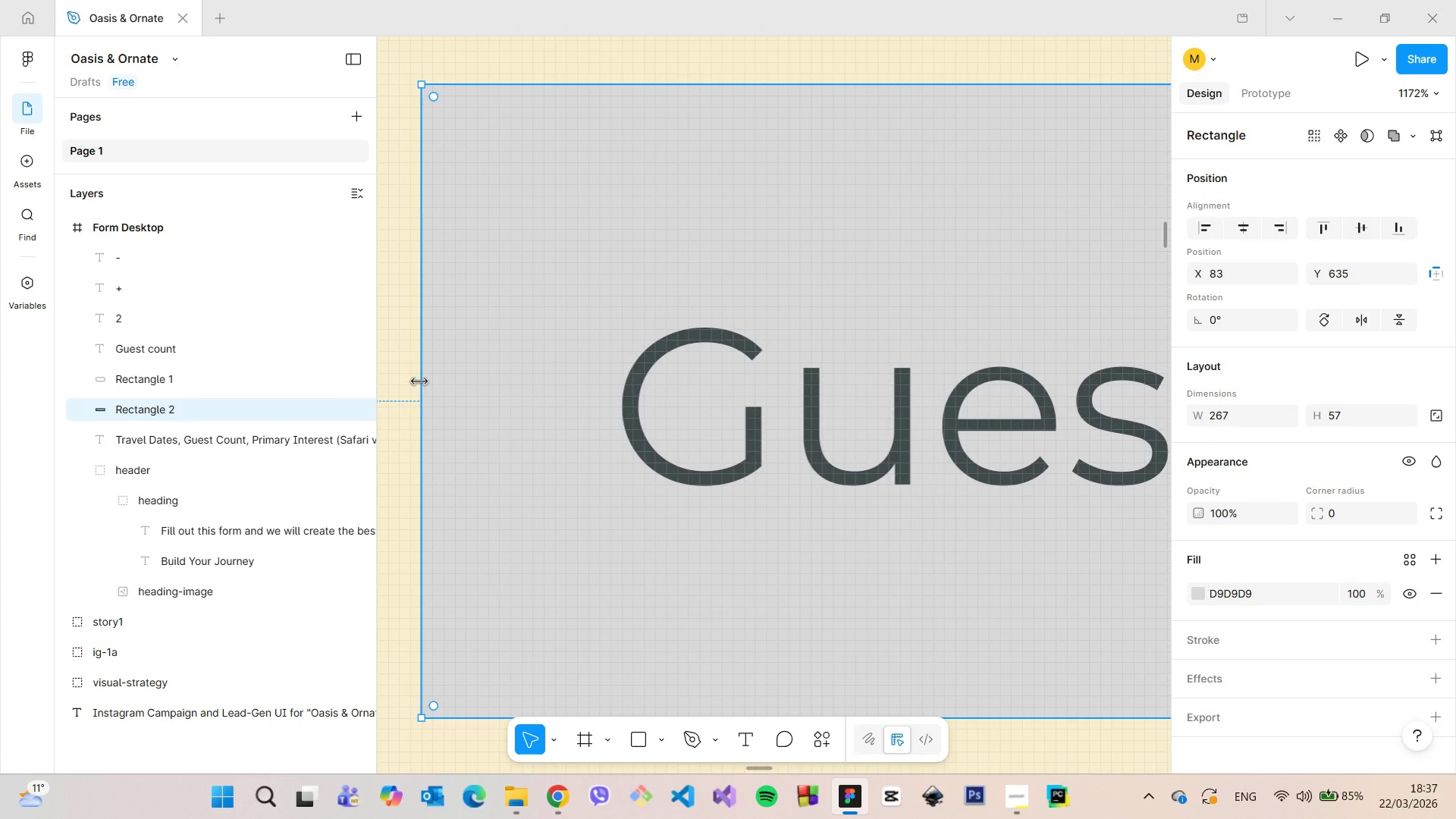 
left_click_drag(start_coordinate=[419, 381], to_coordinate=[444, 381])
 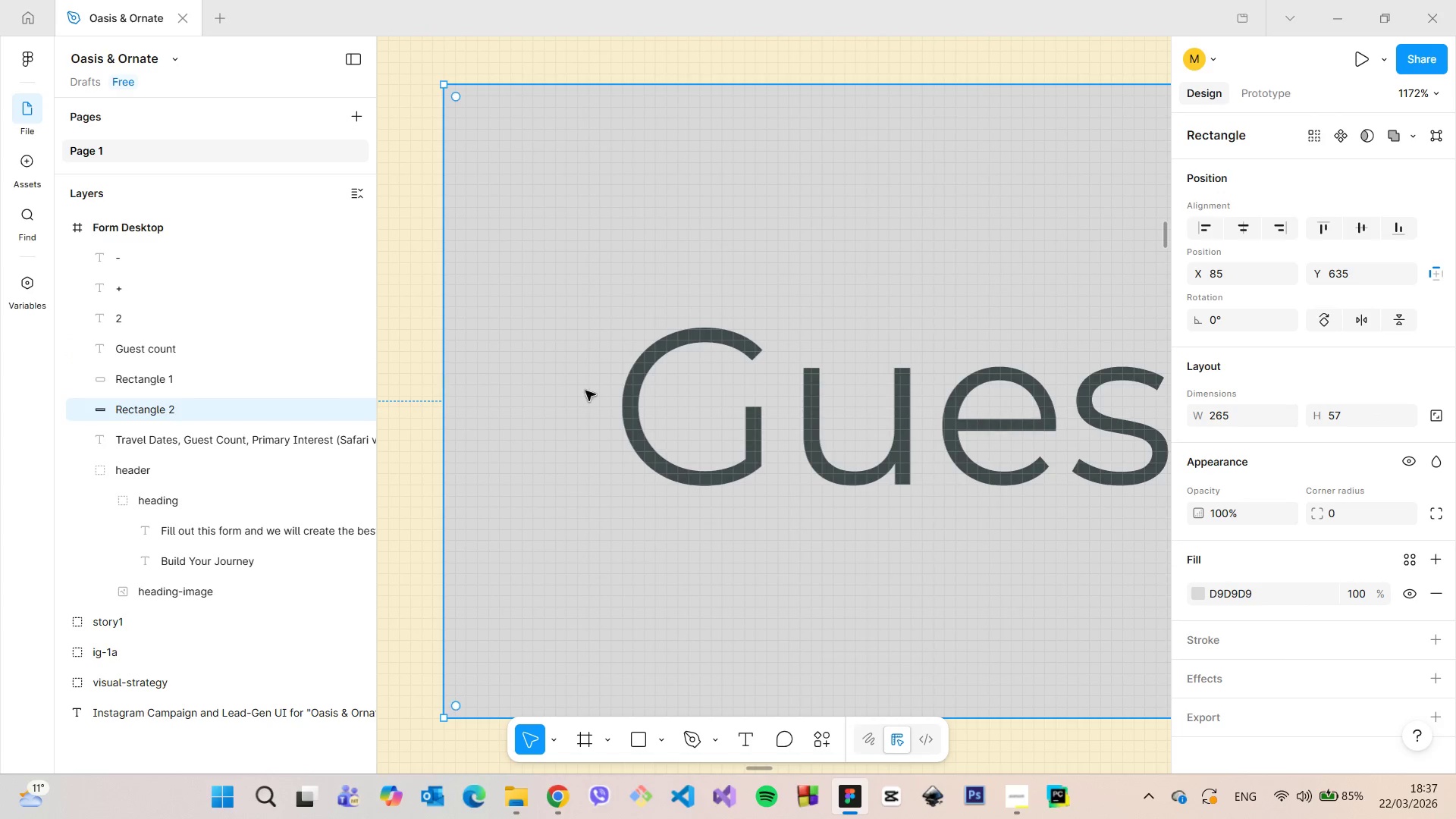 
hold_key(key=AltLeft, duration=0.41)
 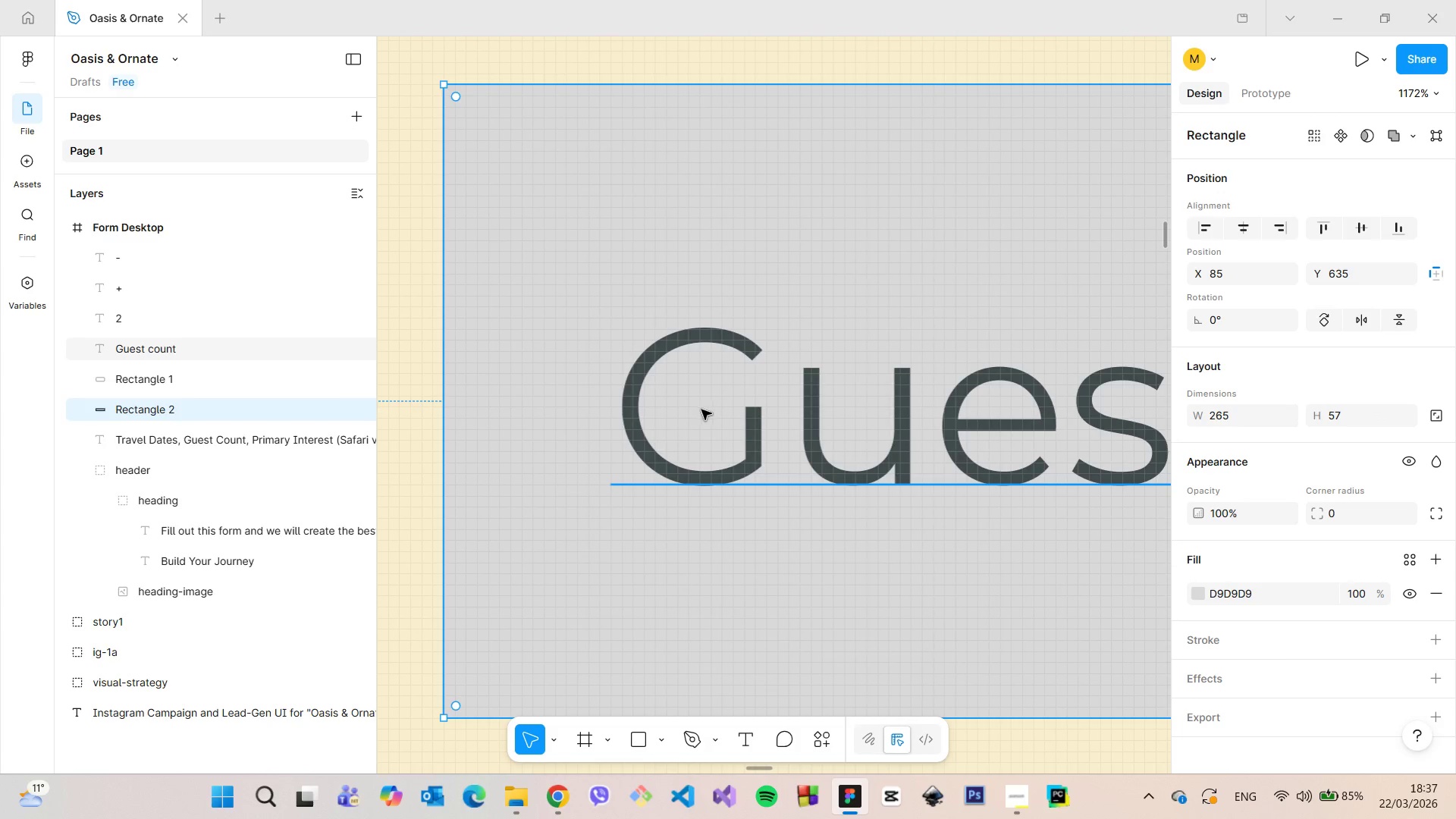 
left_click([719, 417])
 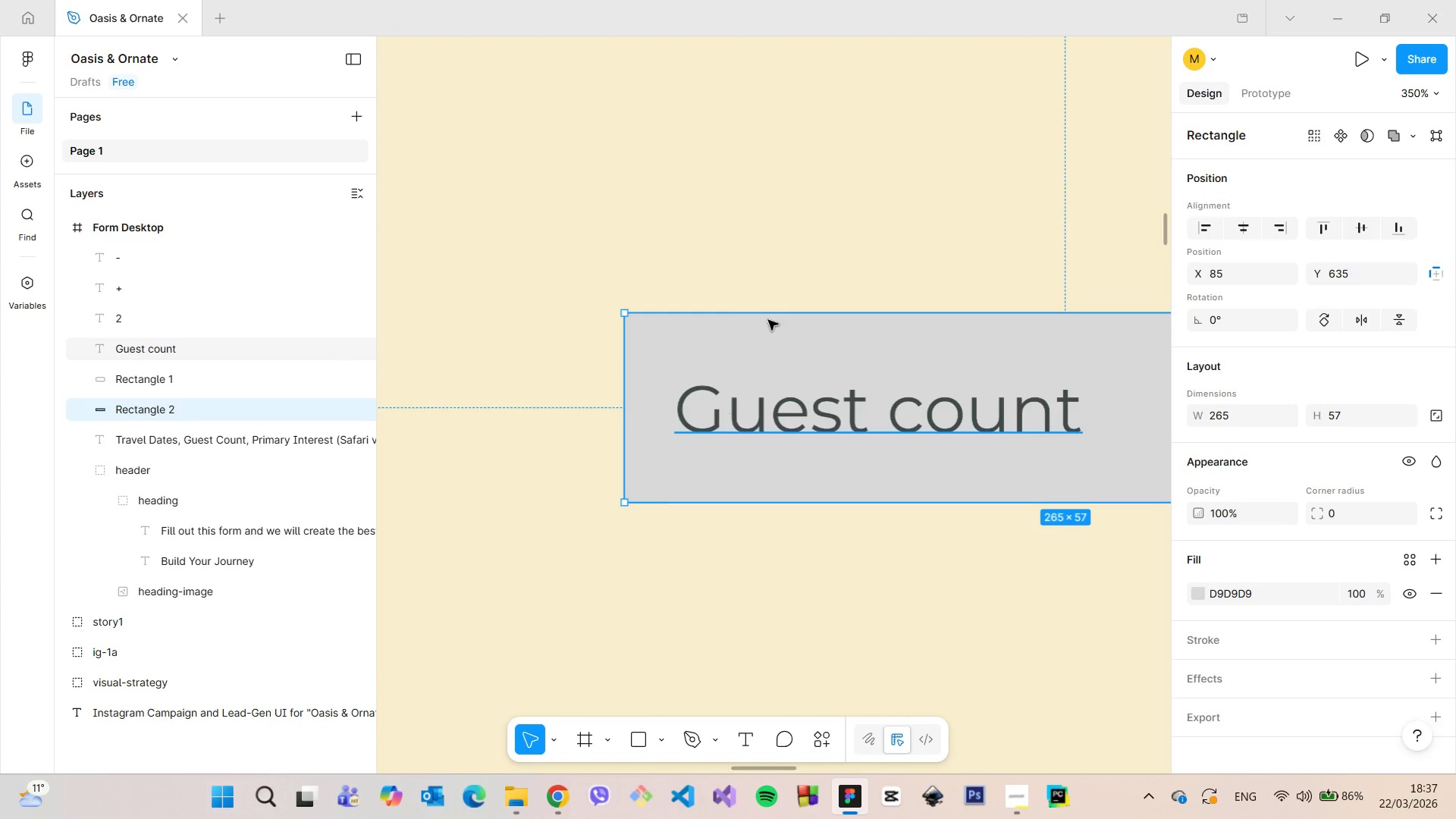 
scroll: coordinate [701, 410], scroll_direction: down, amount: 11.0
 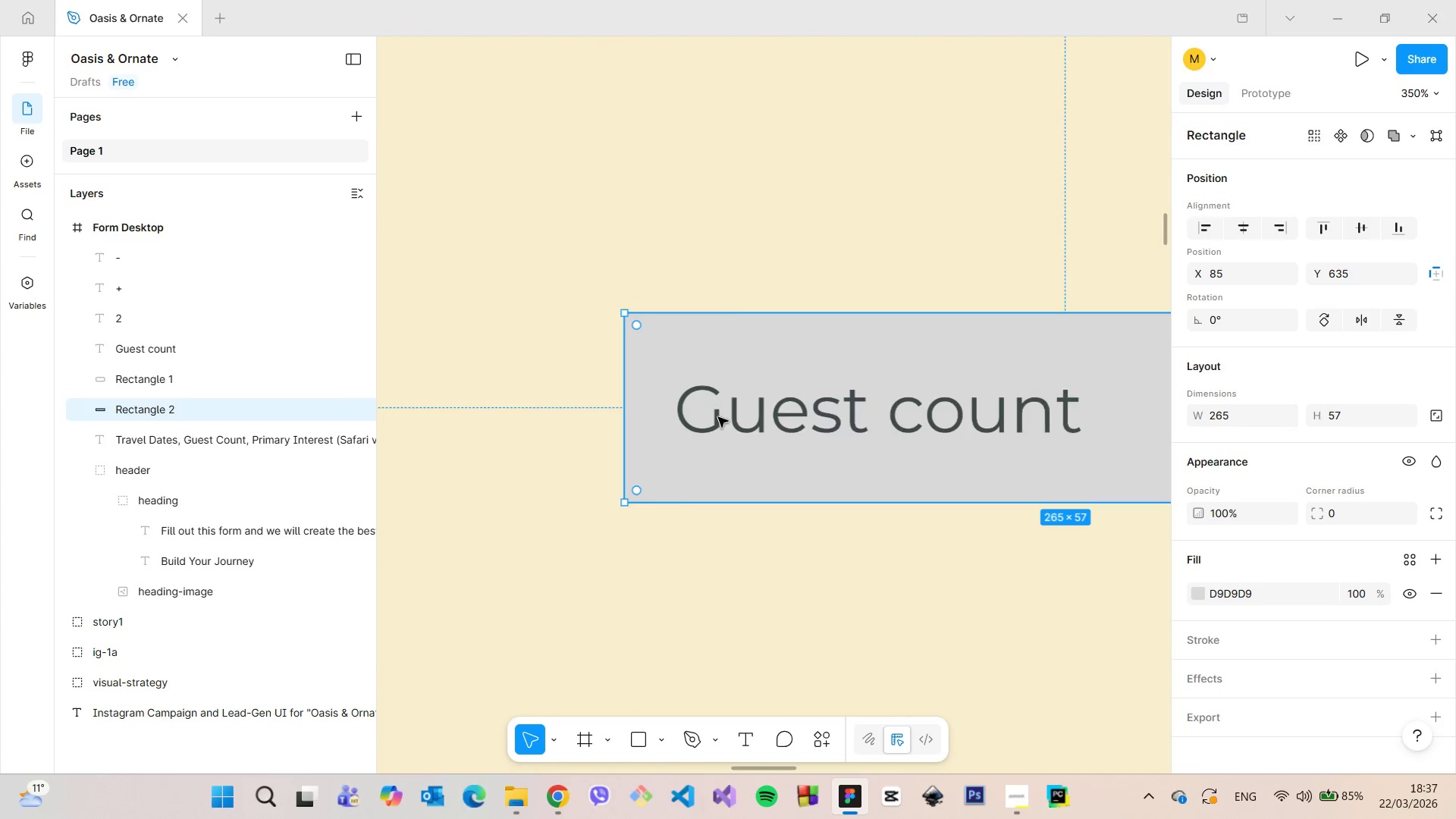 
hold_key(key=AltLeft, duration=0.69)
 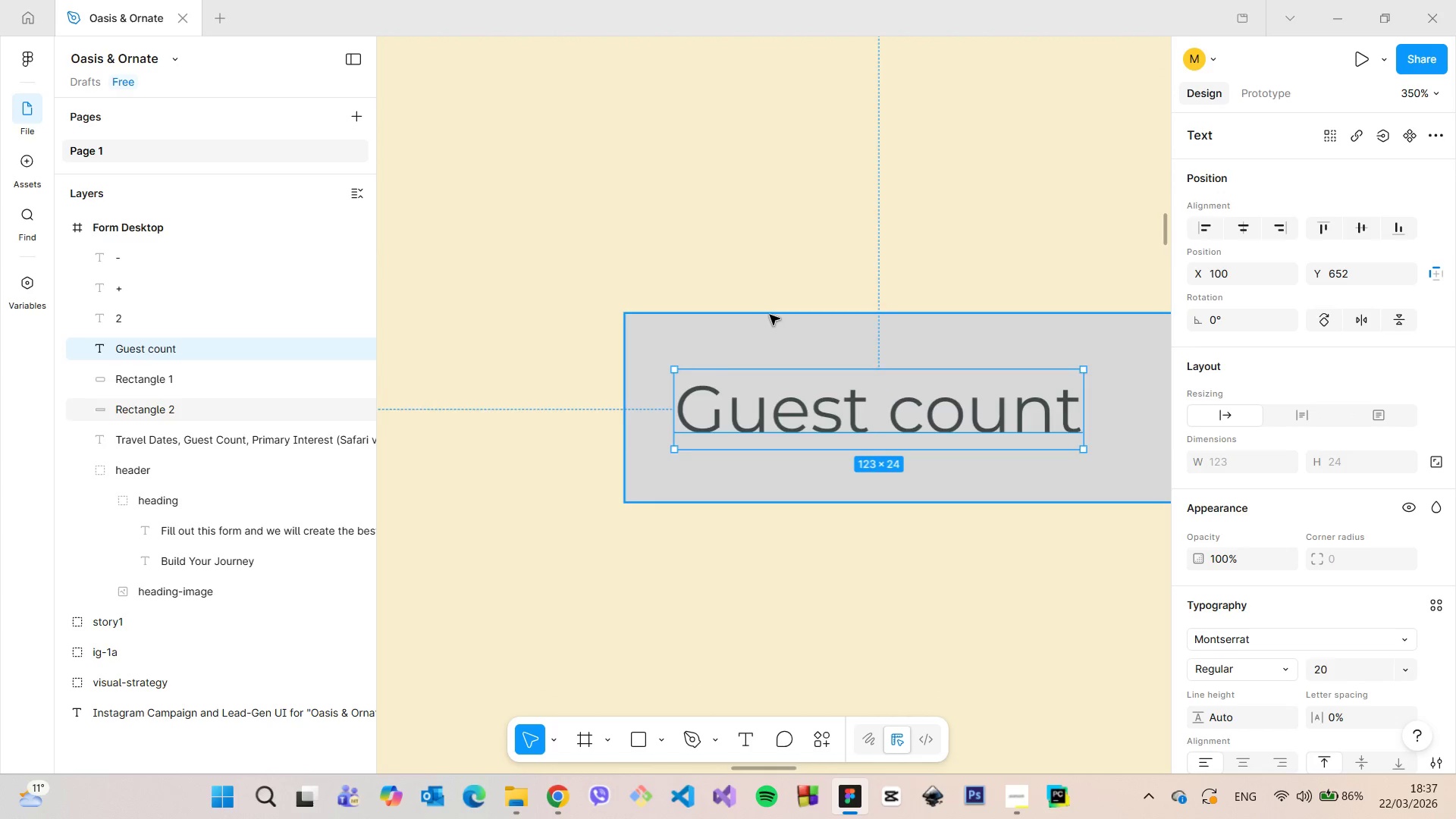 
scroll: coordinate [770, 315], scroll_direction: down, amount: 8.0
 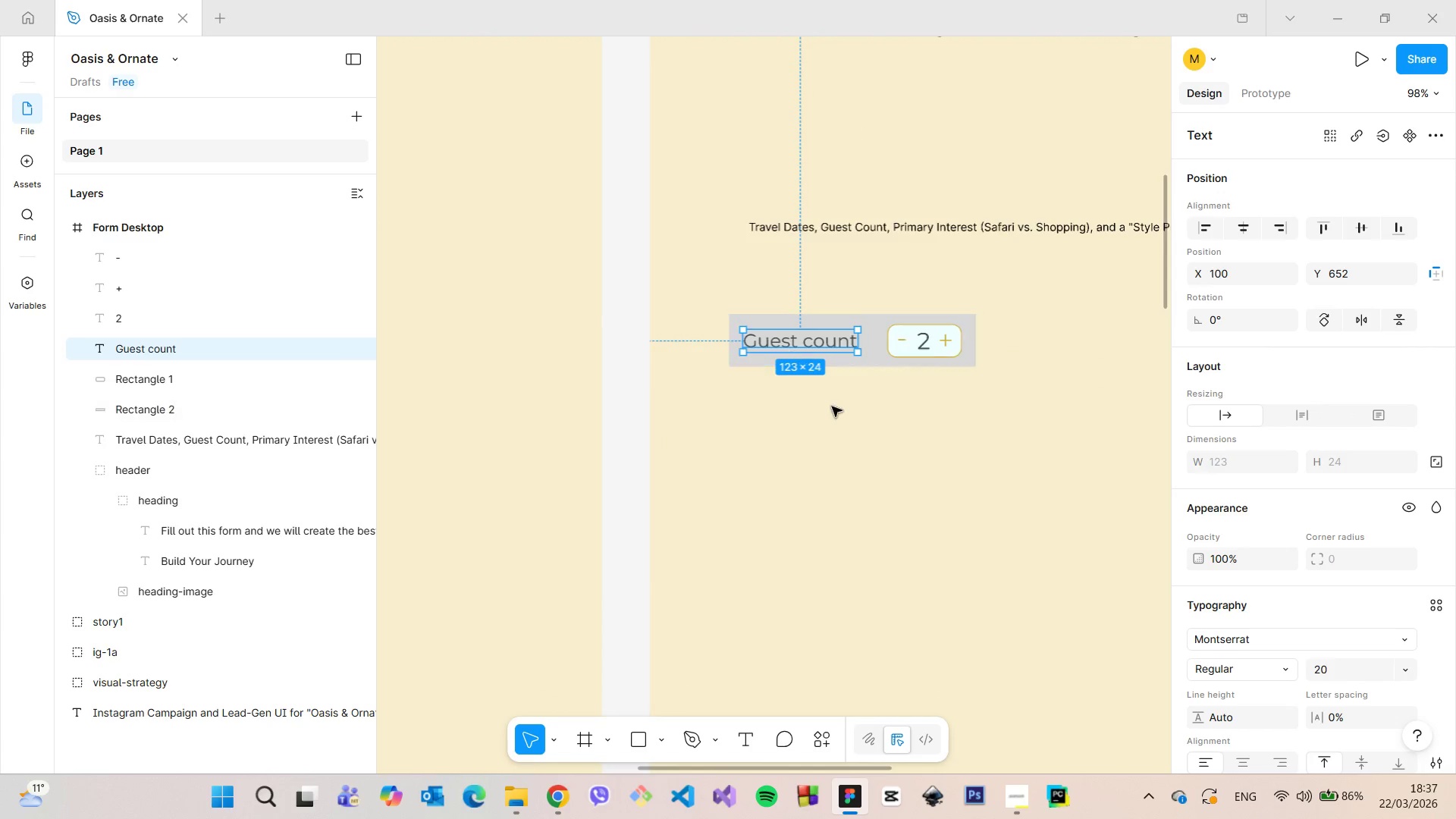 
left_click([832, 406])
 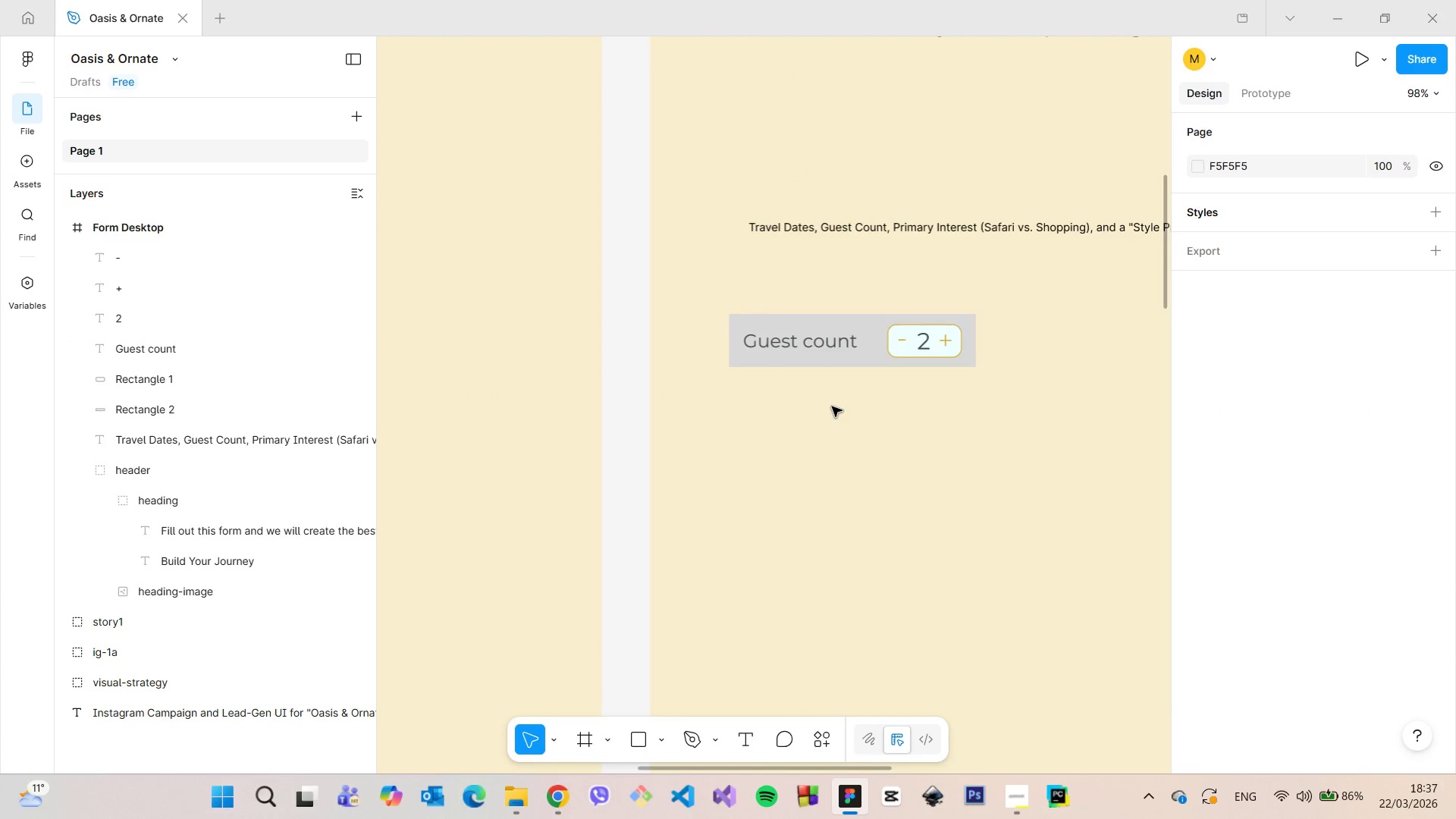 
scroll: coordinate [832, 406], scroll_direction: down, amount: 4.0
 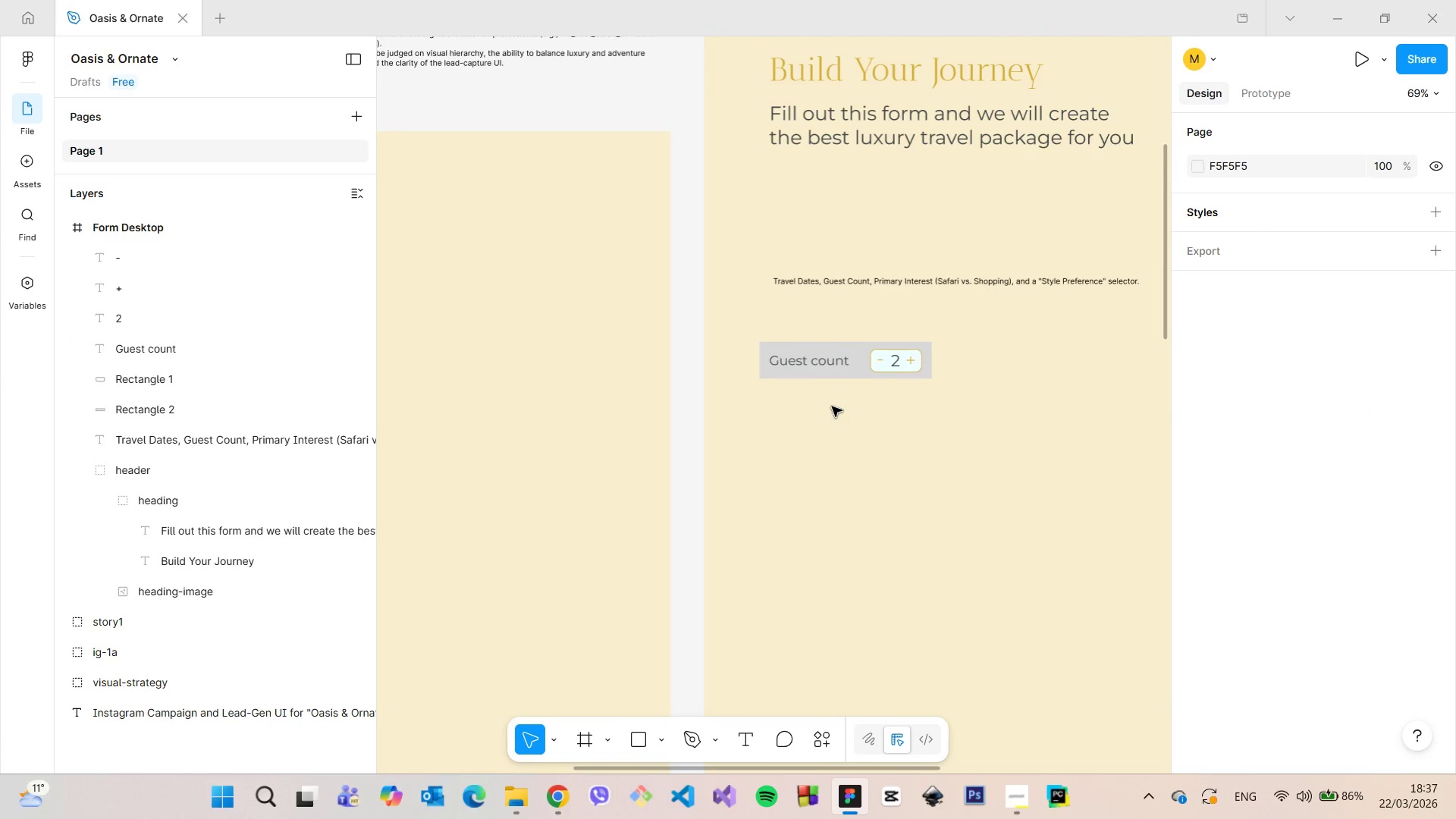 
scroll: coordinate [832, 406], scroll_direction: up, amount: 4.0
 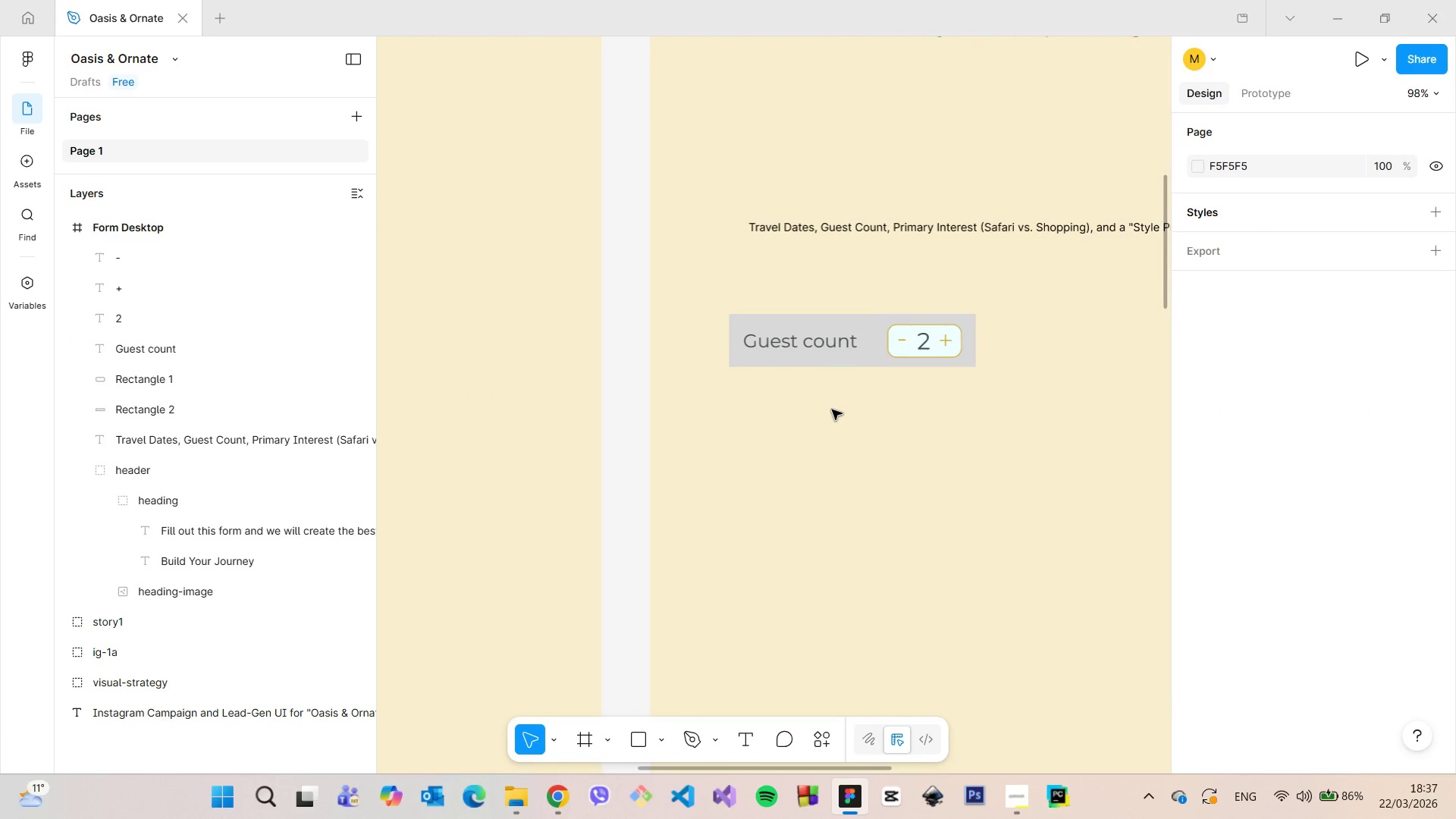 
scroll: coordinate [855, 424], scroll_direction: down, amount: 11.0
 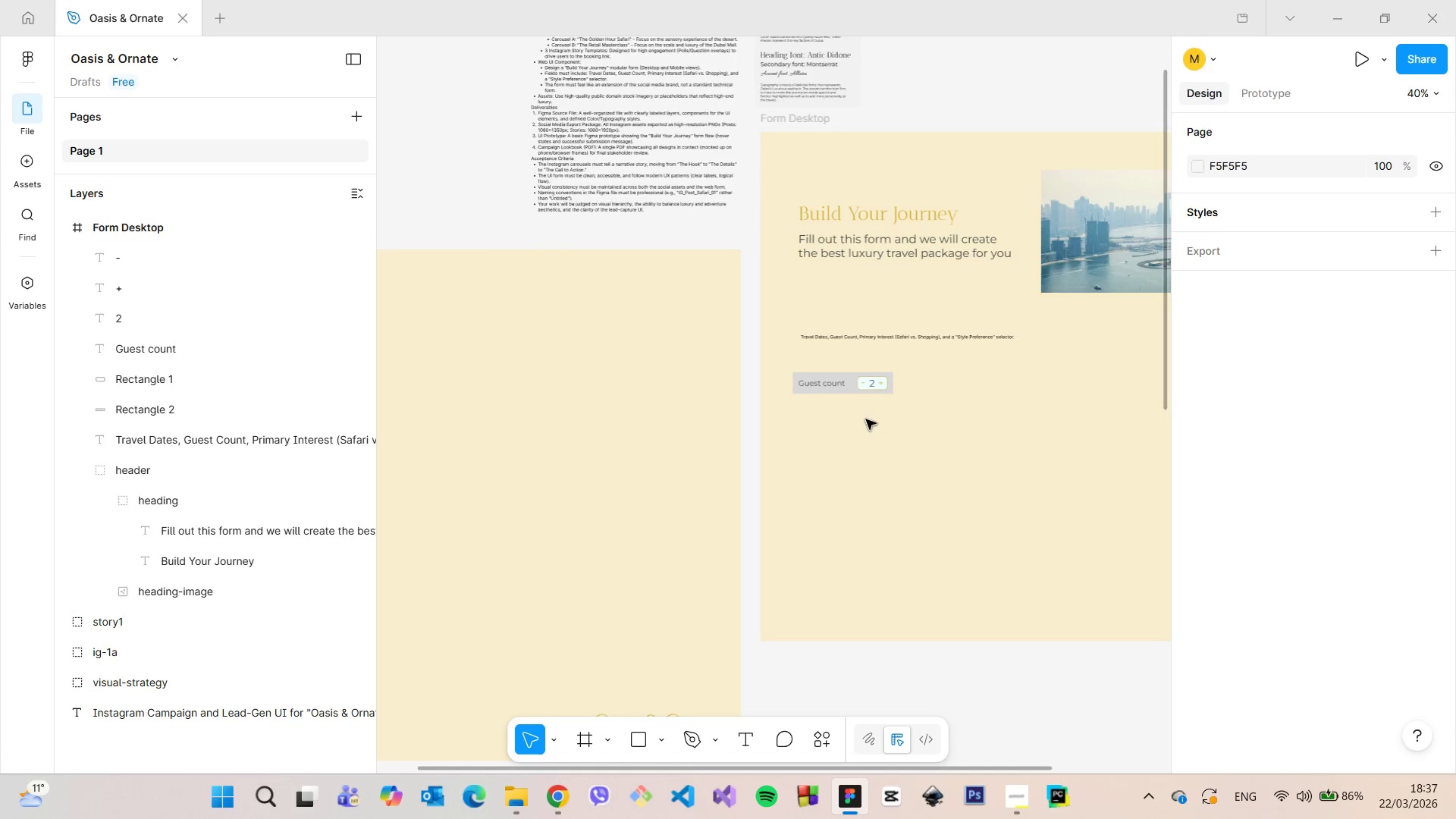 
scroll: coordinate [809, 304], scroll_direction: up, amount: 11.0
 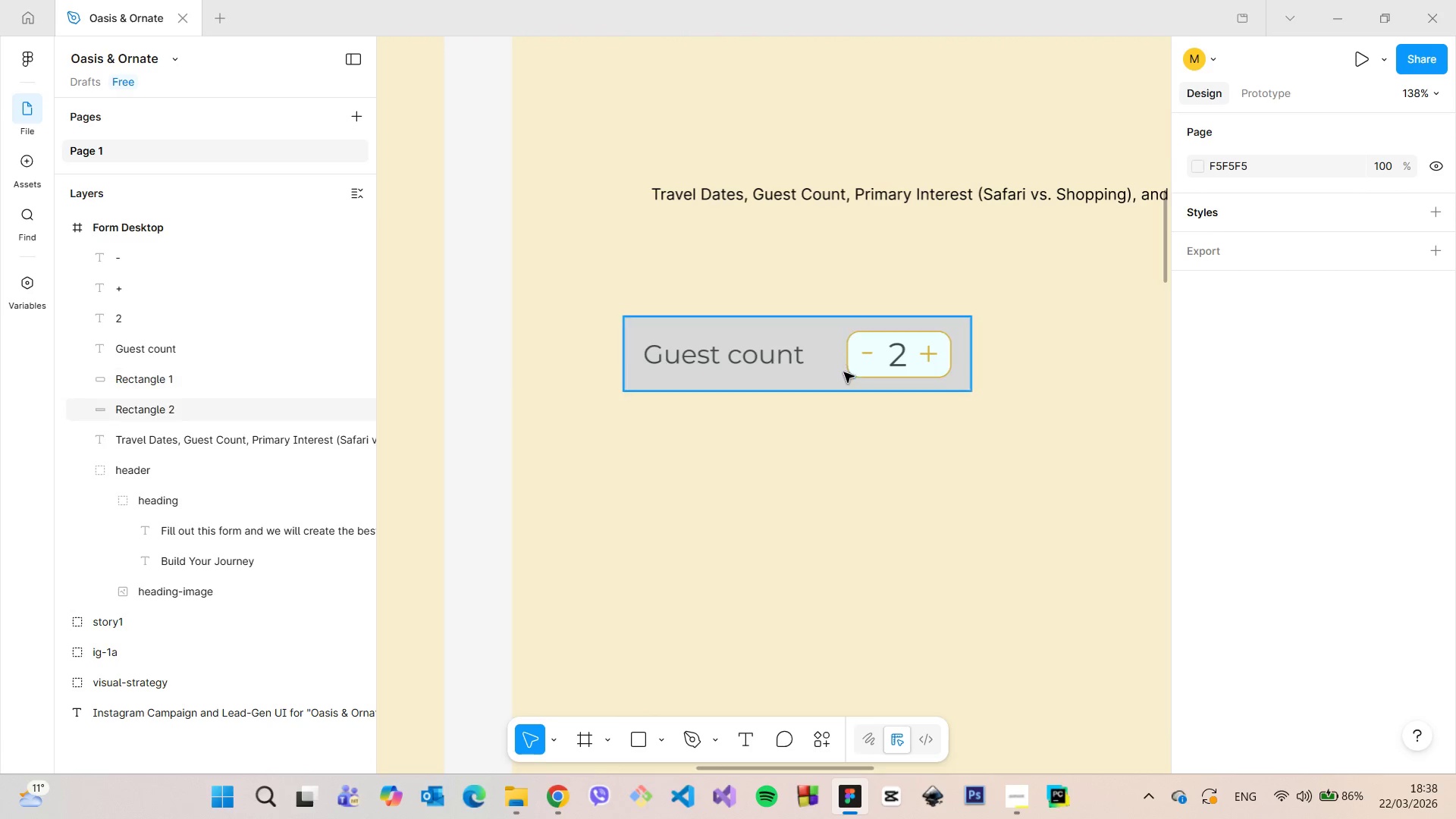 
left_click([849, 371])
 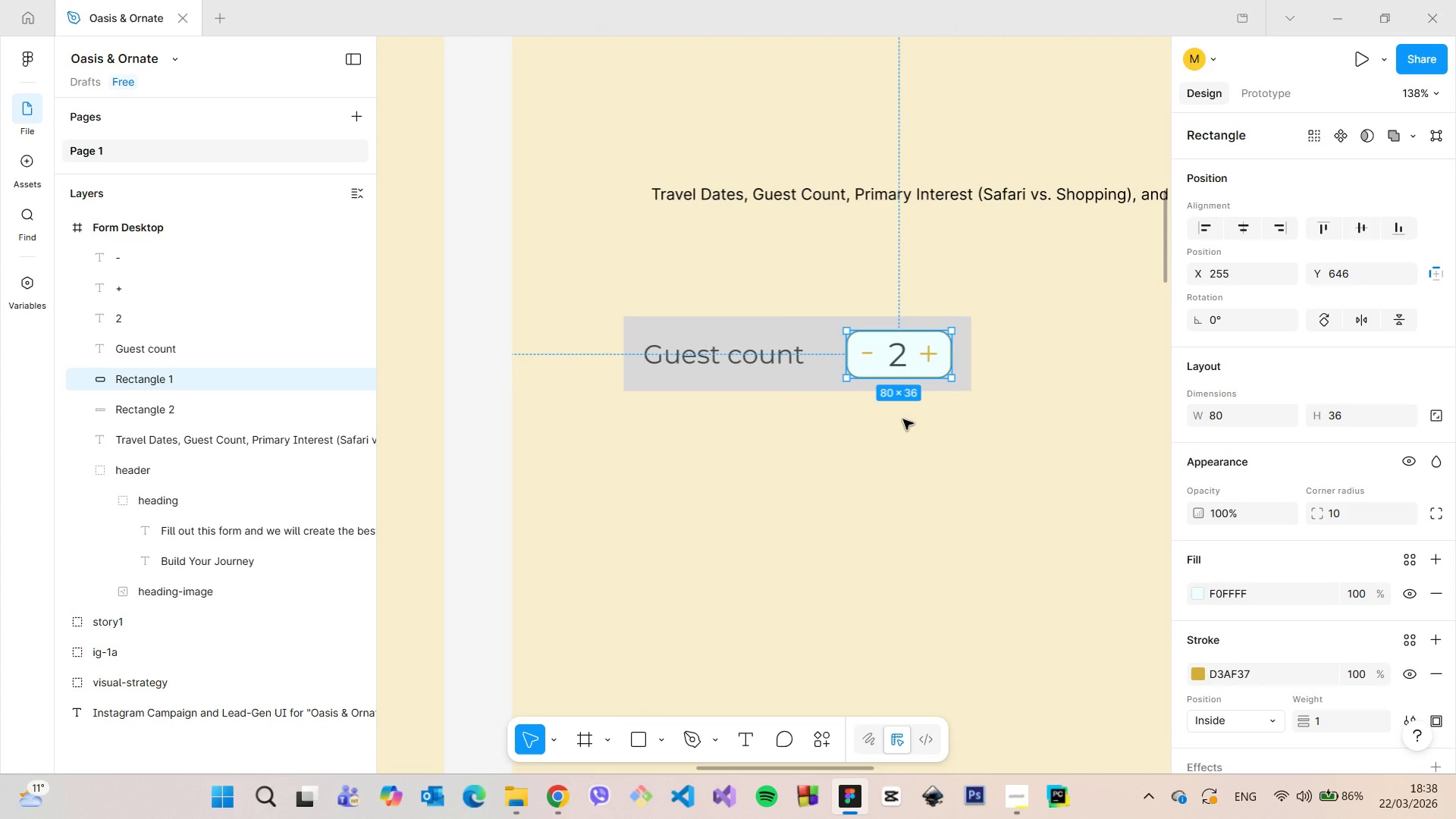 
scroll: coordinate [903, 419], scroll_direction: down, amount: 3.0
 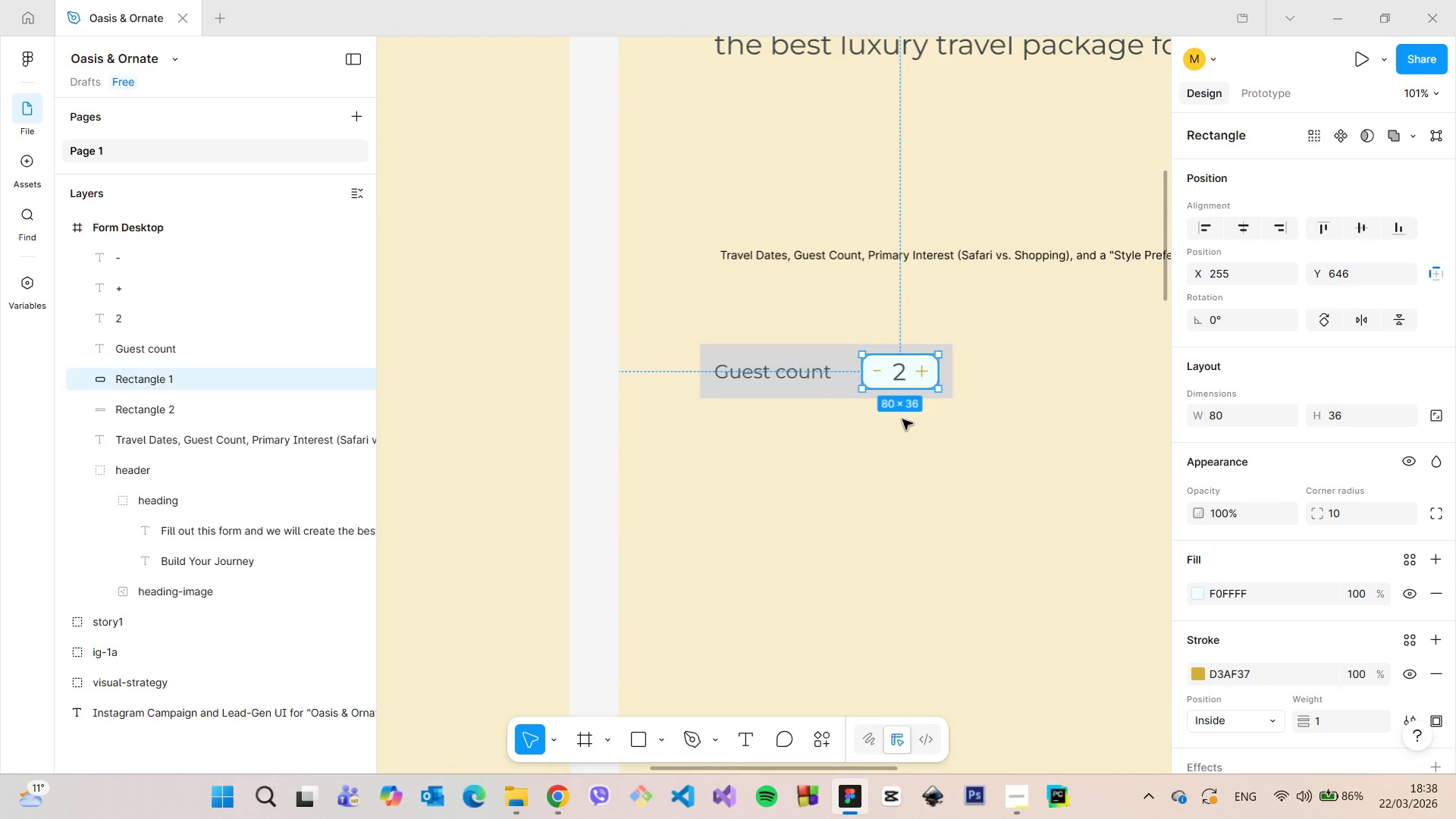 
scroll: coordinate [902, 419], scroll_direction: up, amount: 6.0
 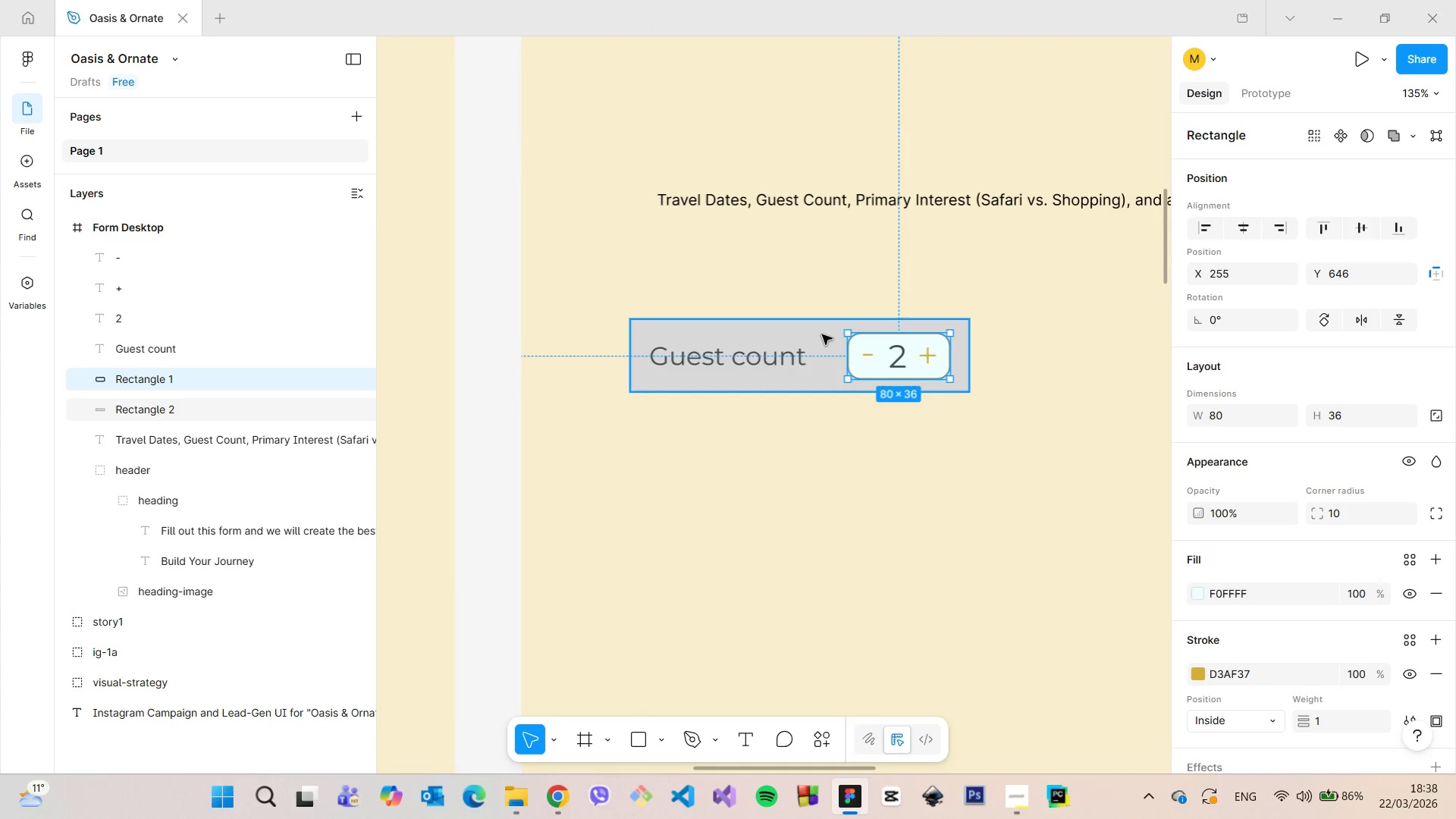 
left_click([822, 334])
 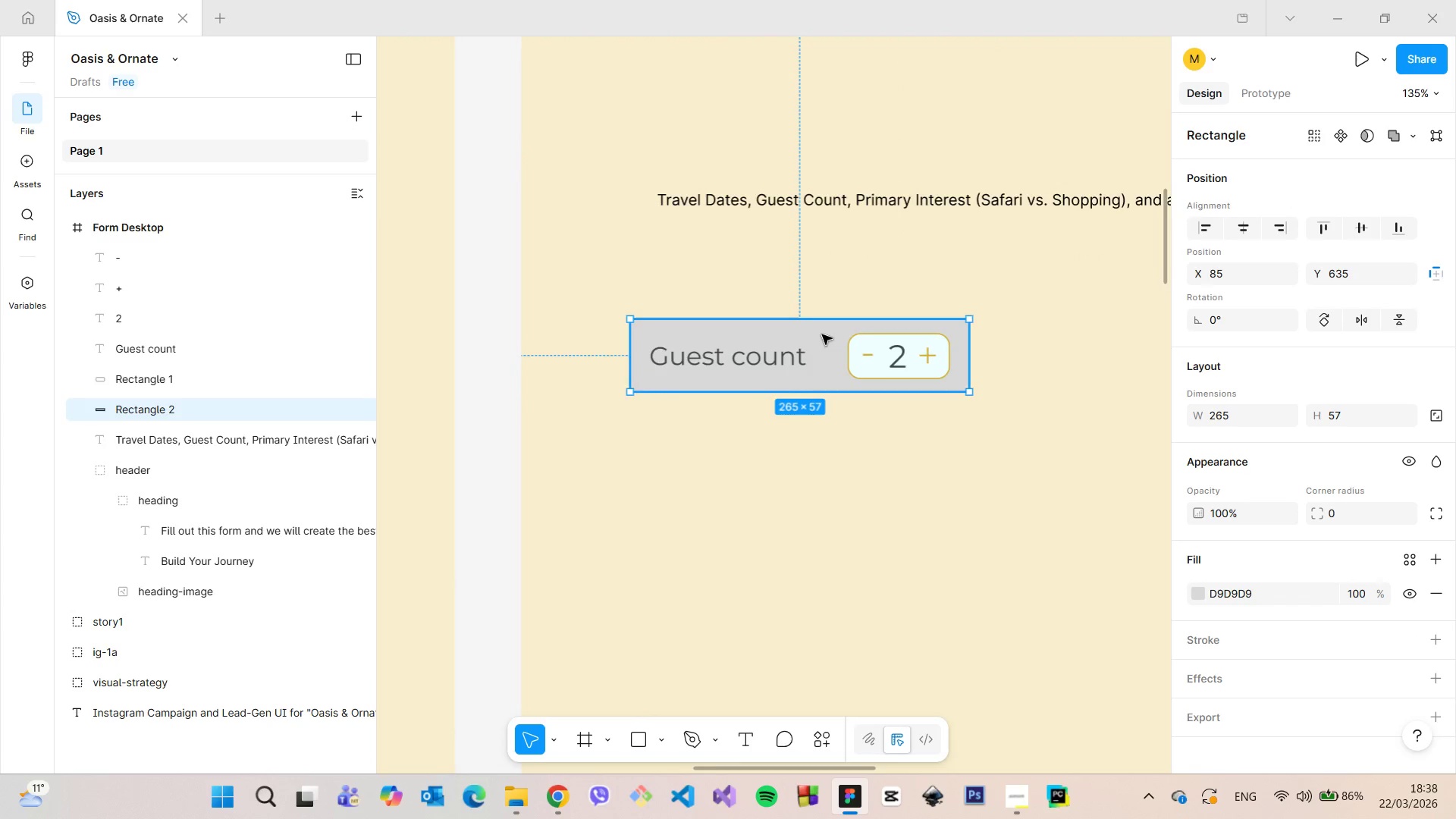 
scroll: coordinate [822, 334], scroll_direction: up, amount: 4.0
 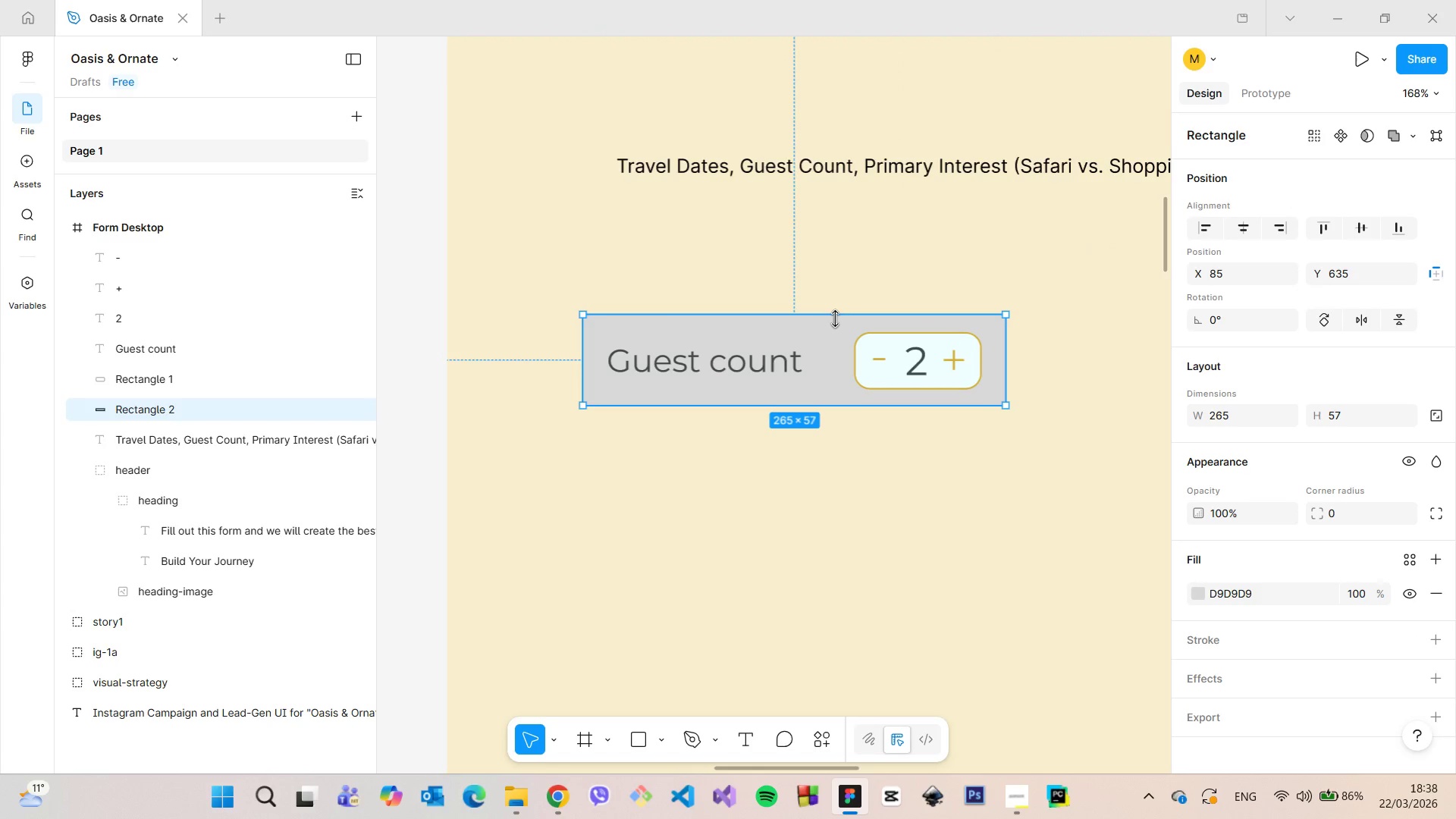 
left_click_drag(start_coordinate=[836, 318], to_coordinate=[836, 331])
 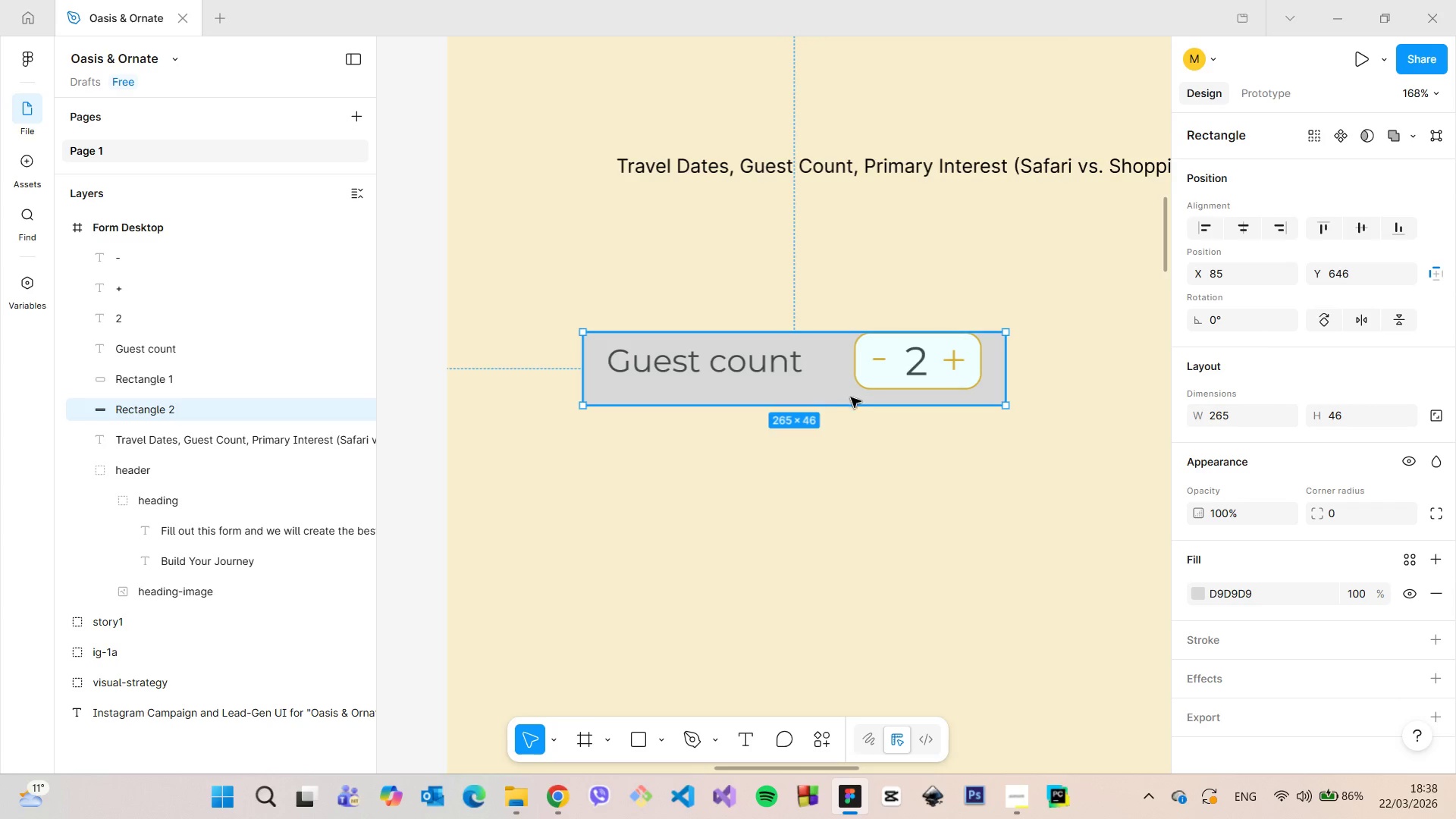 
left_click_drag(start_coordinate=[852, 400], to_coordinate=[851, 389])
 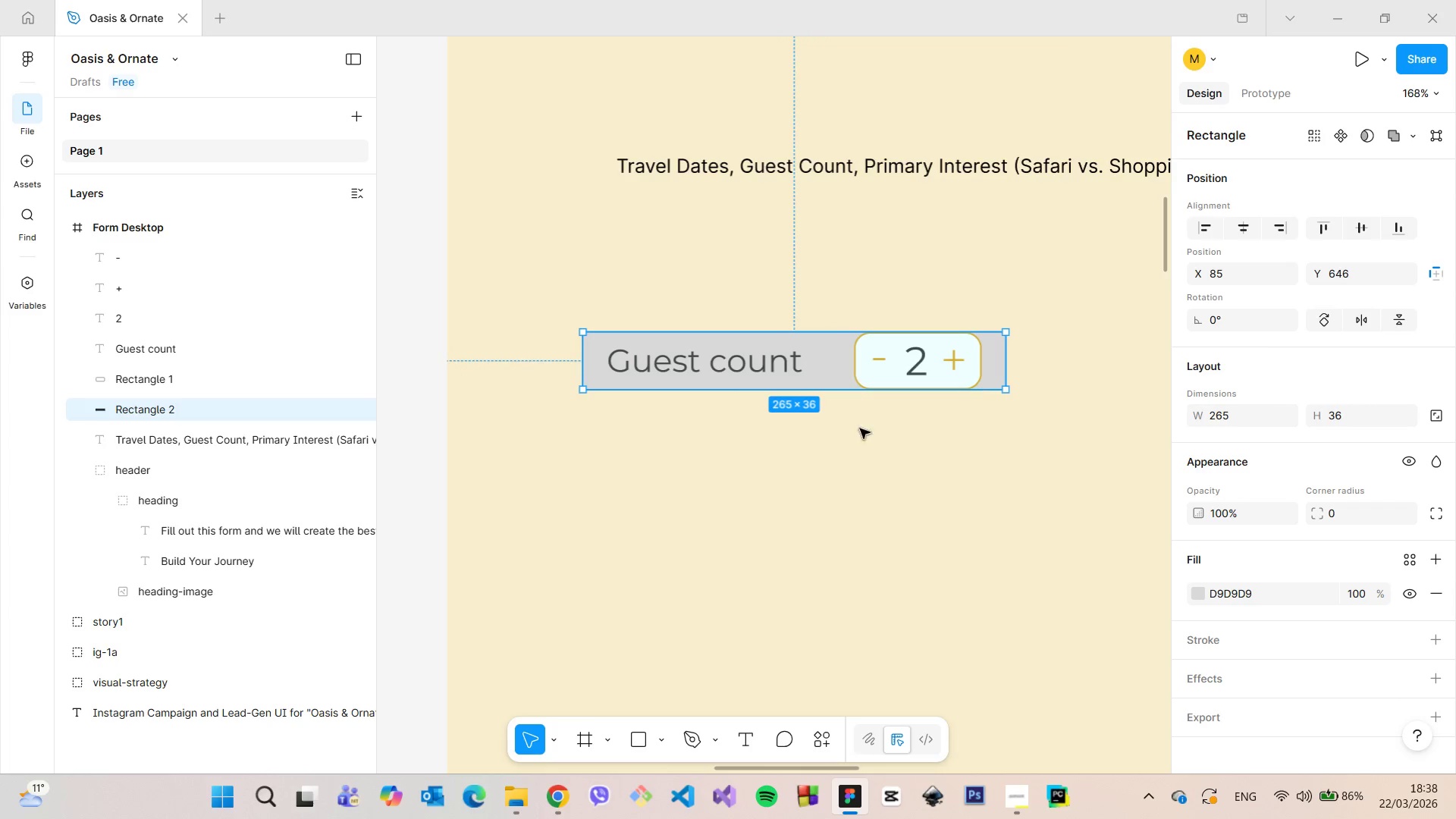 
left_click([860, 428])
 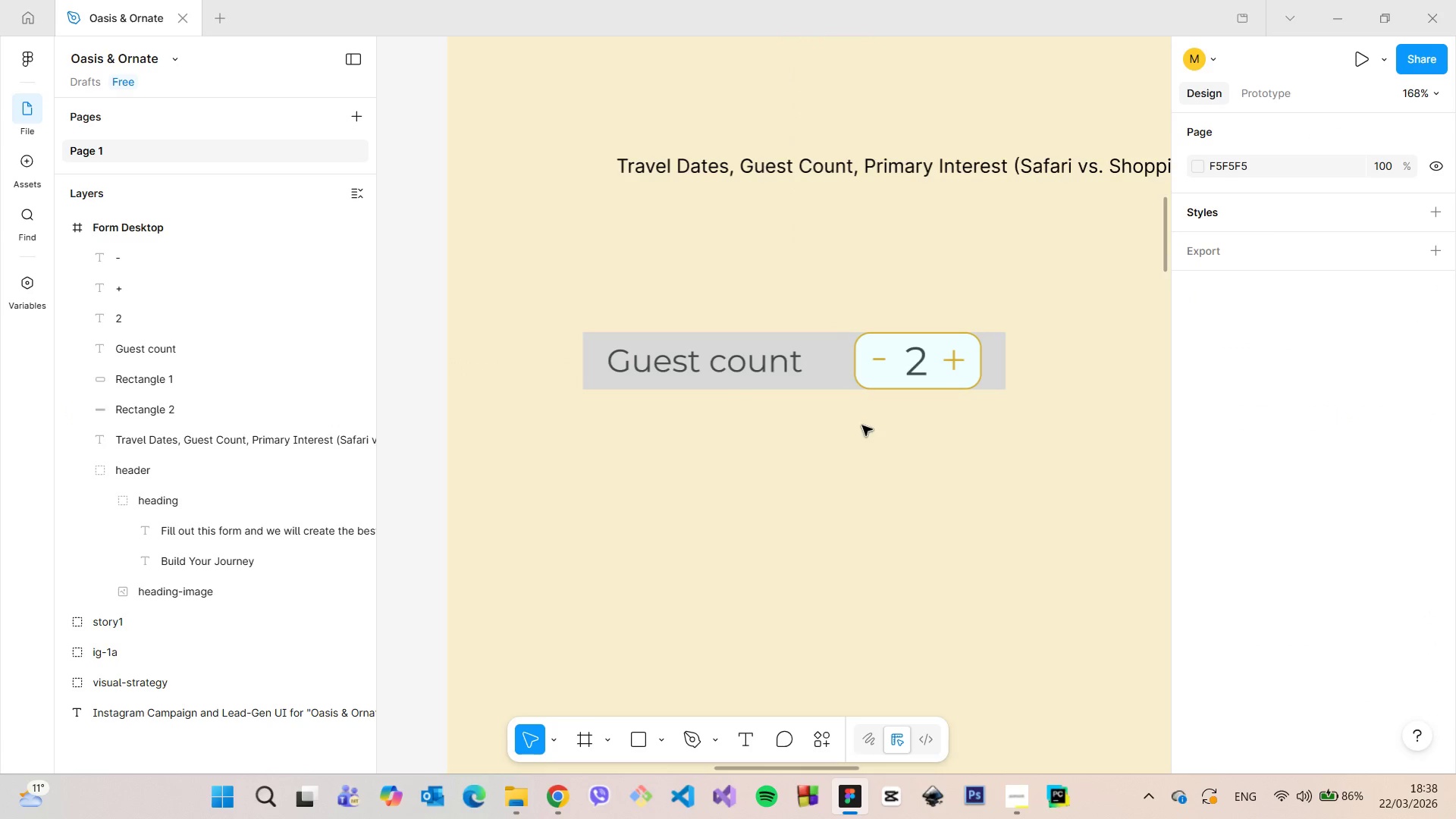 
left_click([858, 386])
 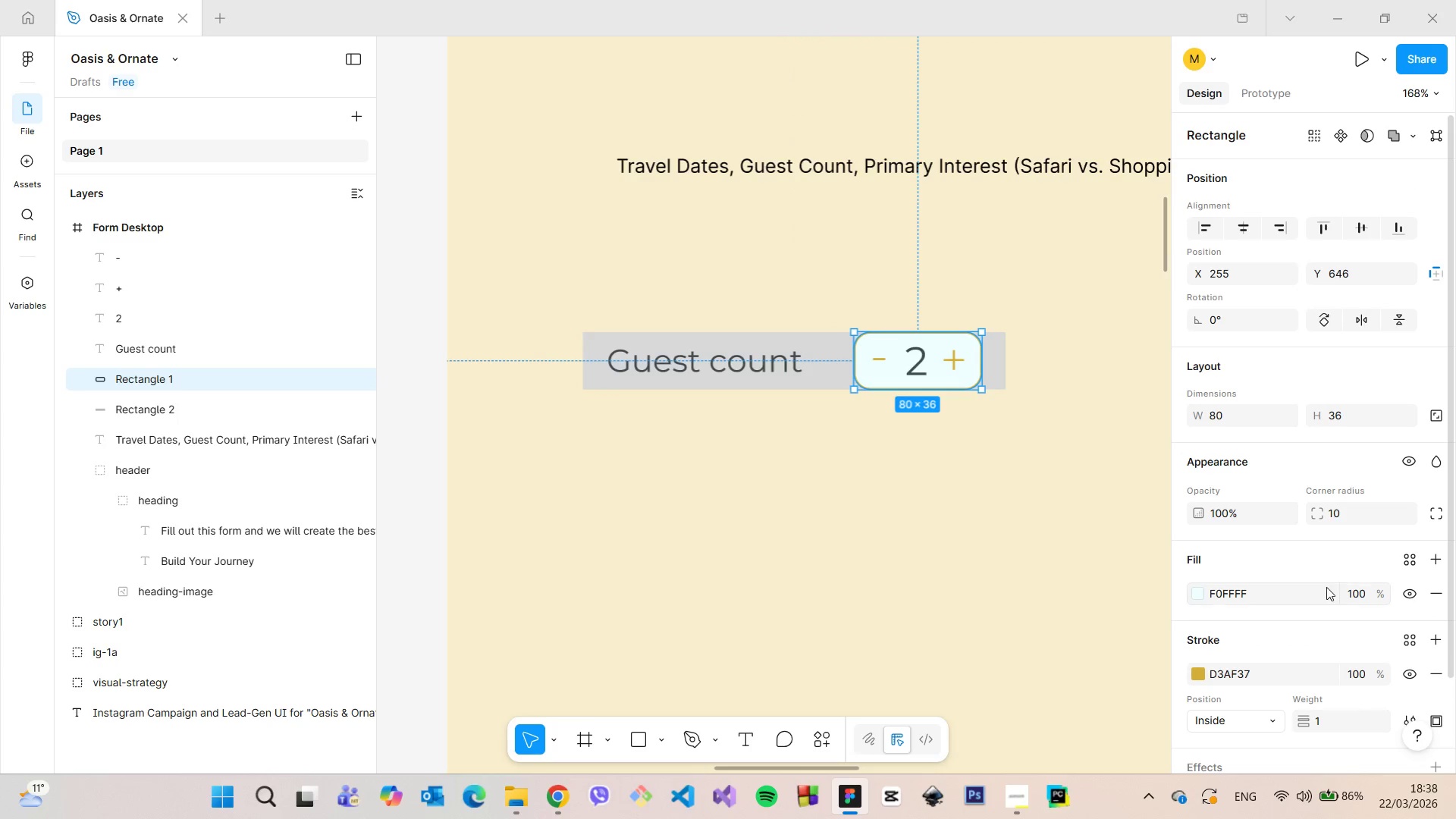 
scroll: coordinate [1326, 590], scroll_direction: down, amount: 1.0
 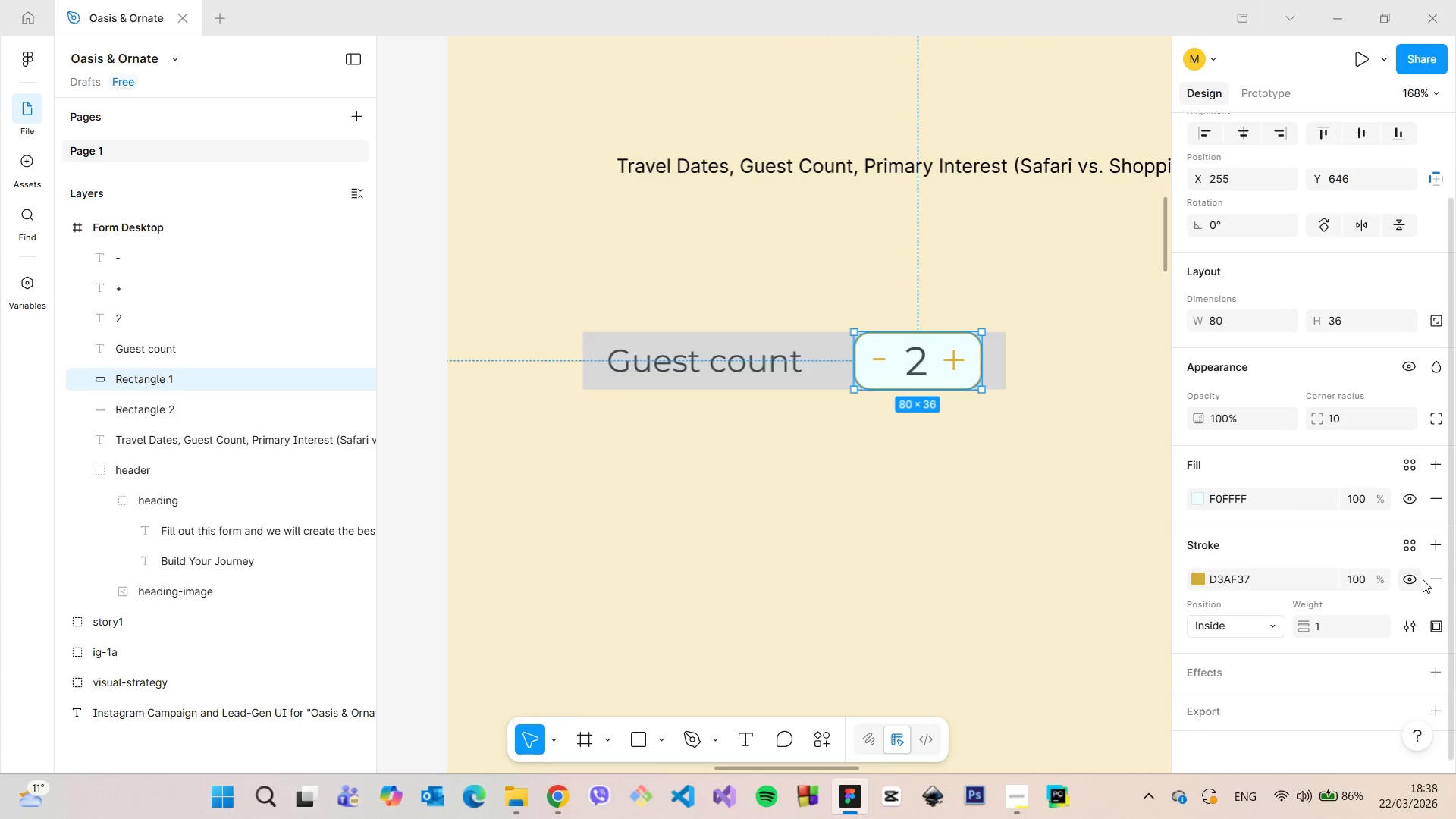 
left_click([1429, 579])
 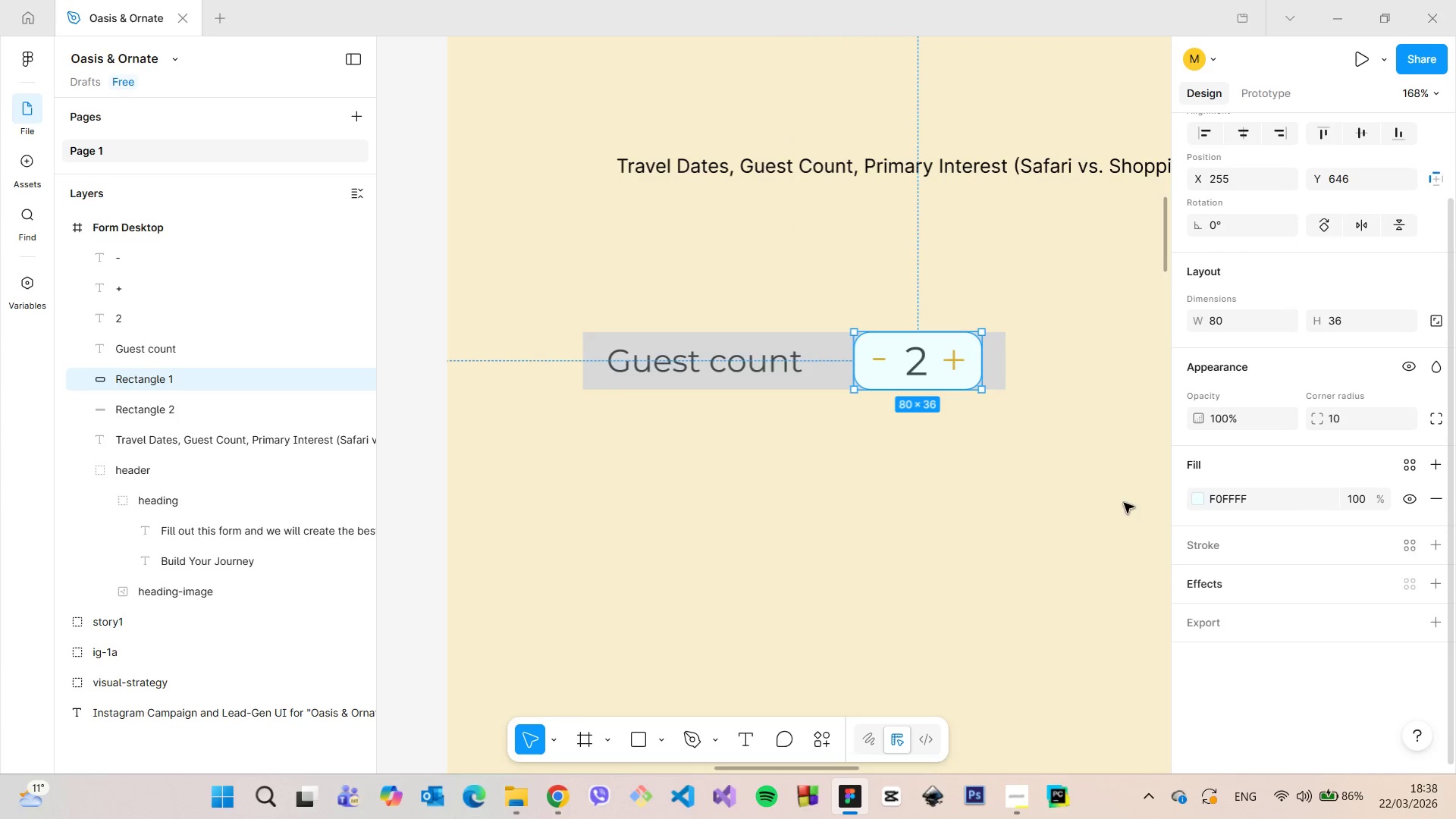 
left_click([1075, 489])
 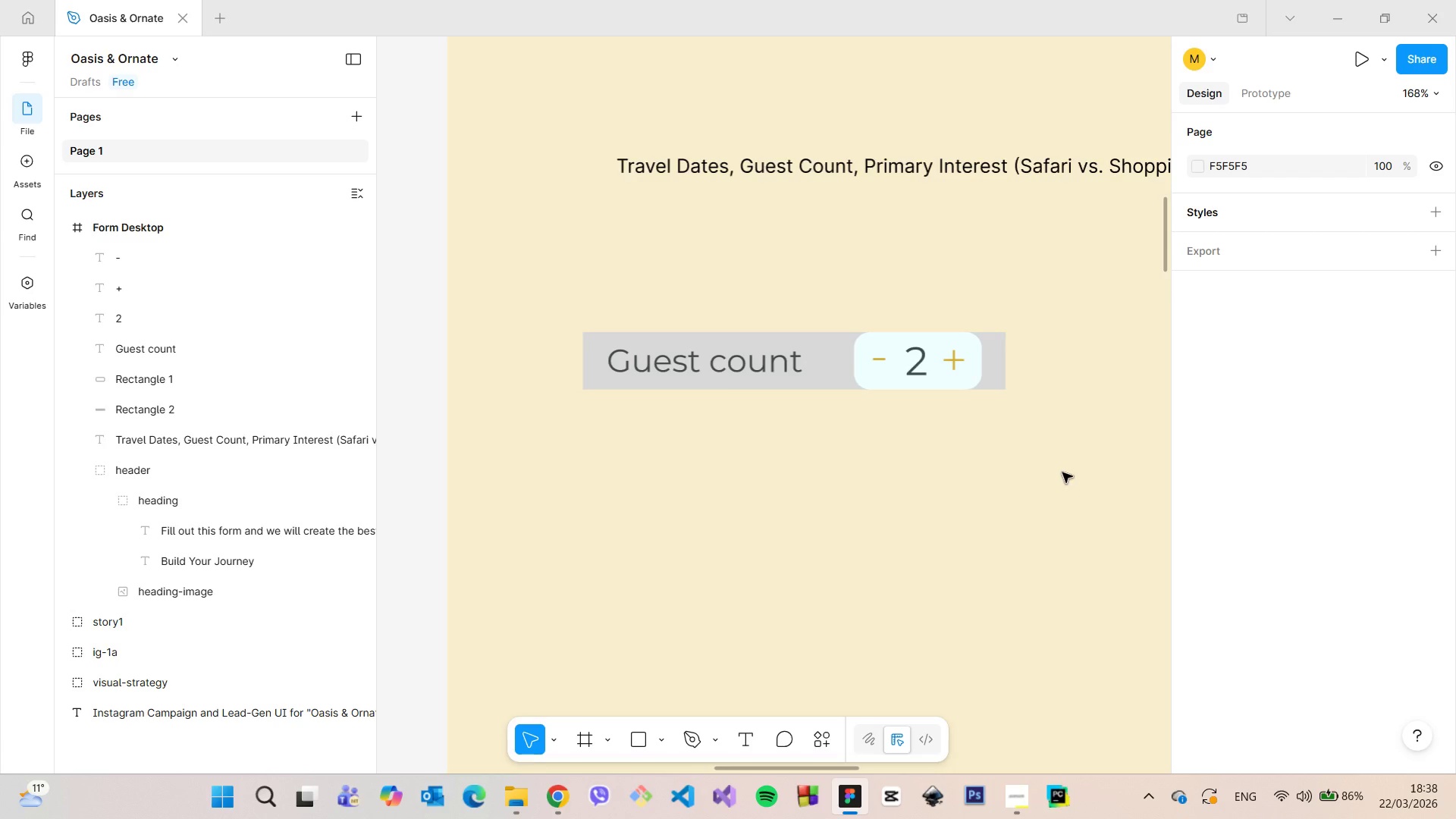 
wait(7.8)
 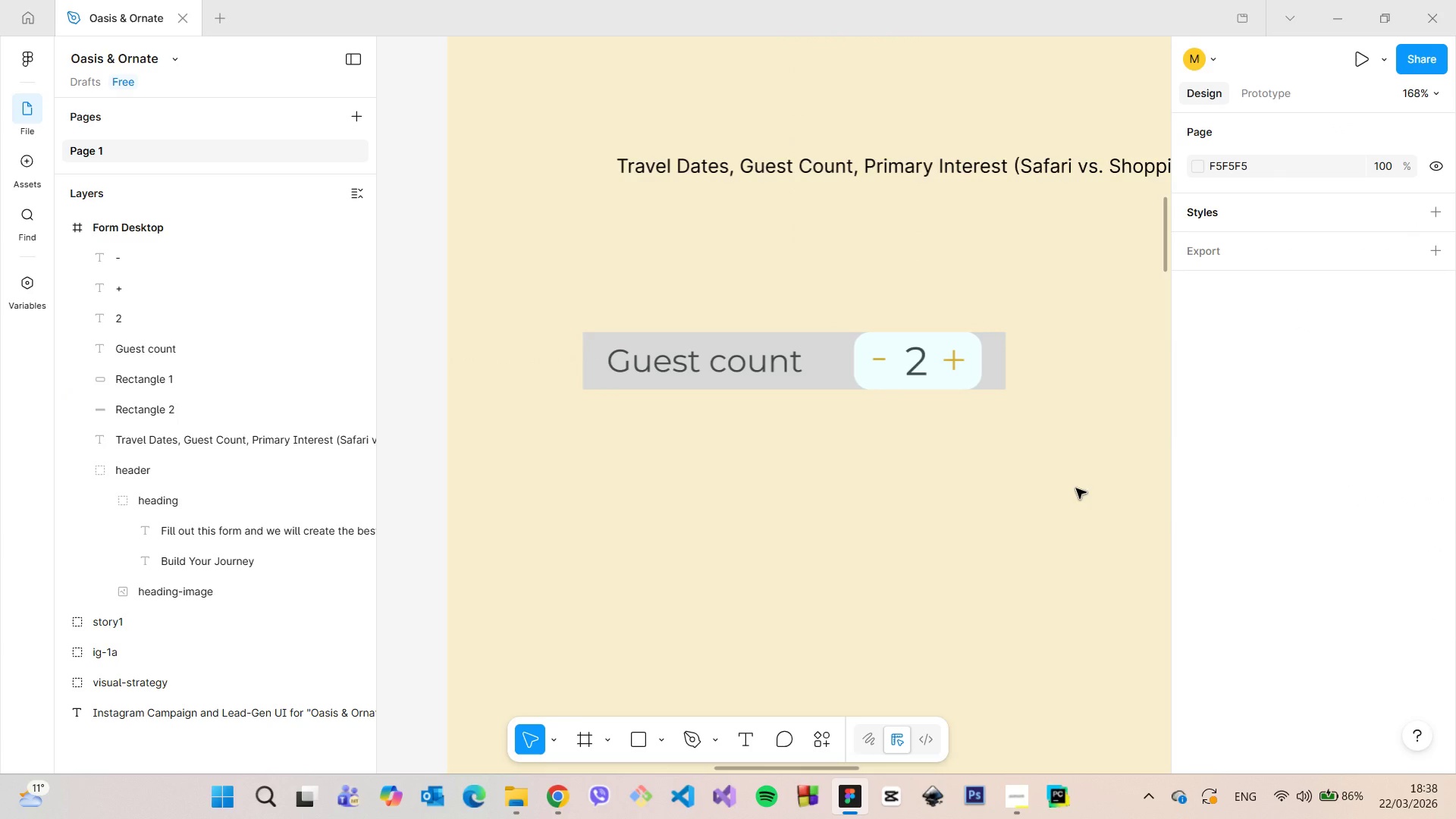 
scroll: coordinate [1004, 450], scroll_direction: down, amount: 12.0
 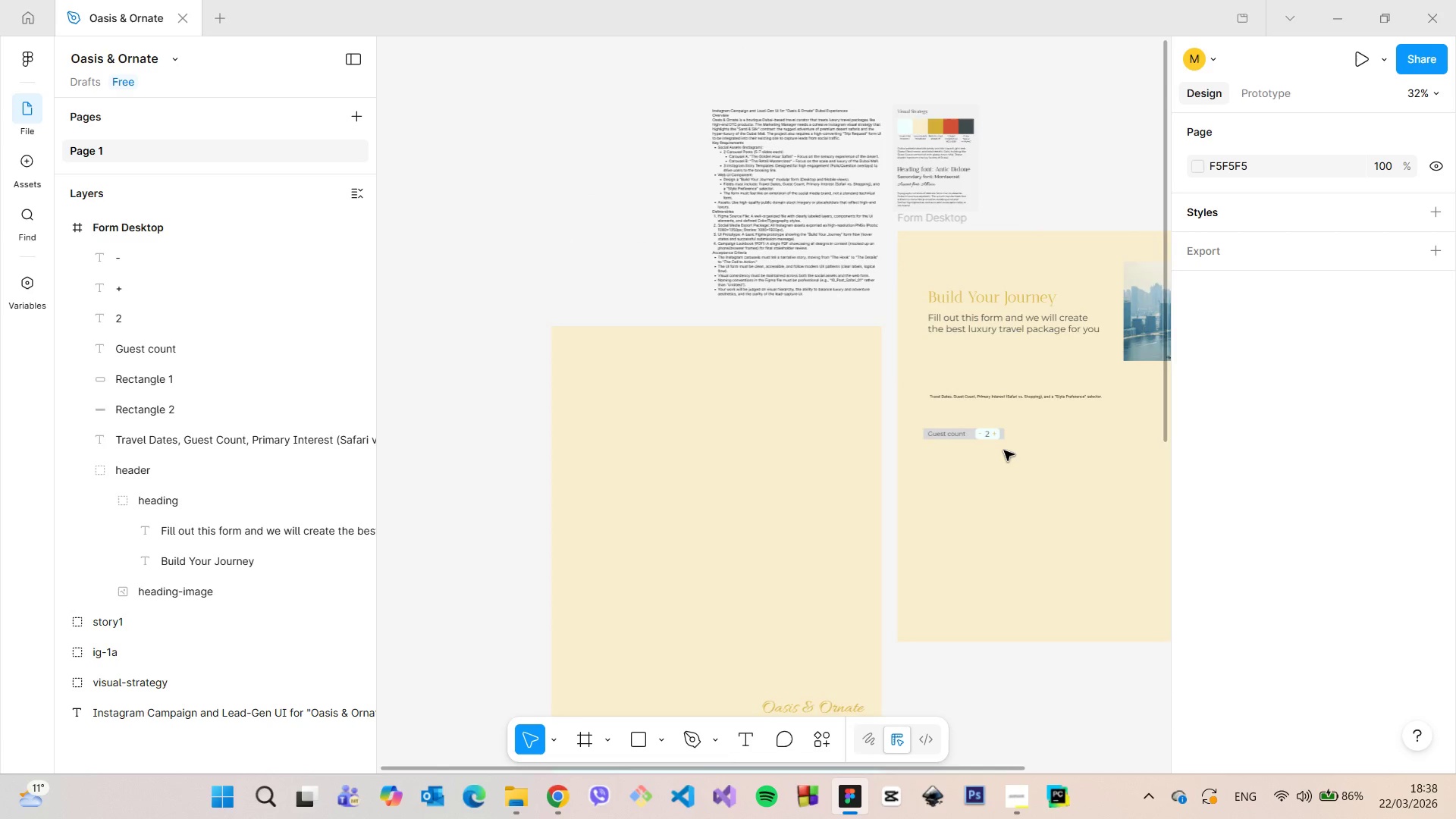 
scroll: coordinate [1005, 450], scroll_direction: up, amount: 14.0
 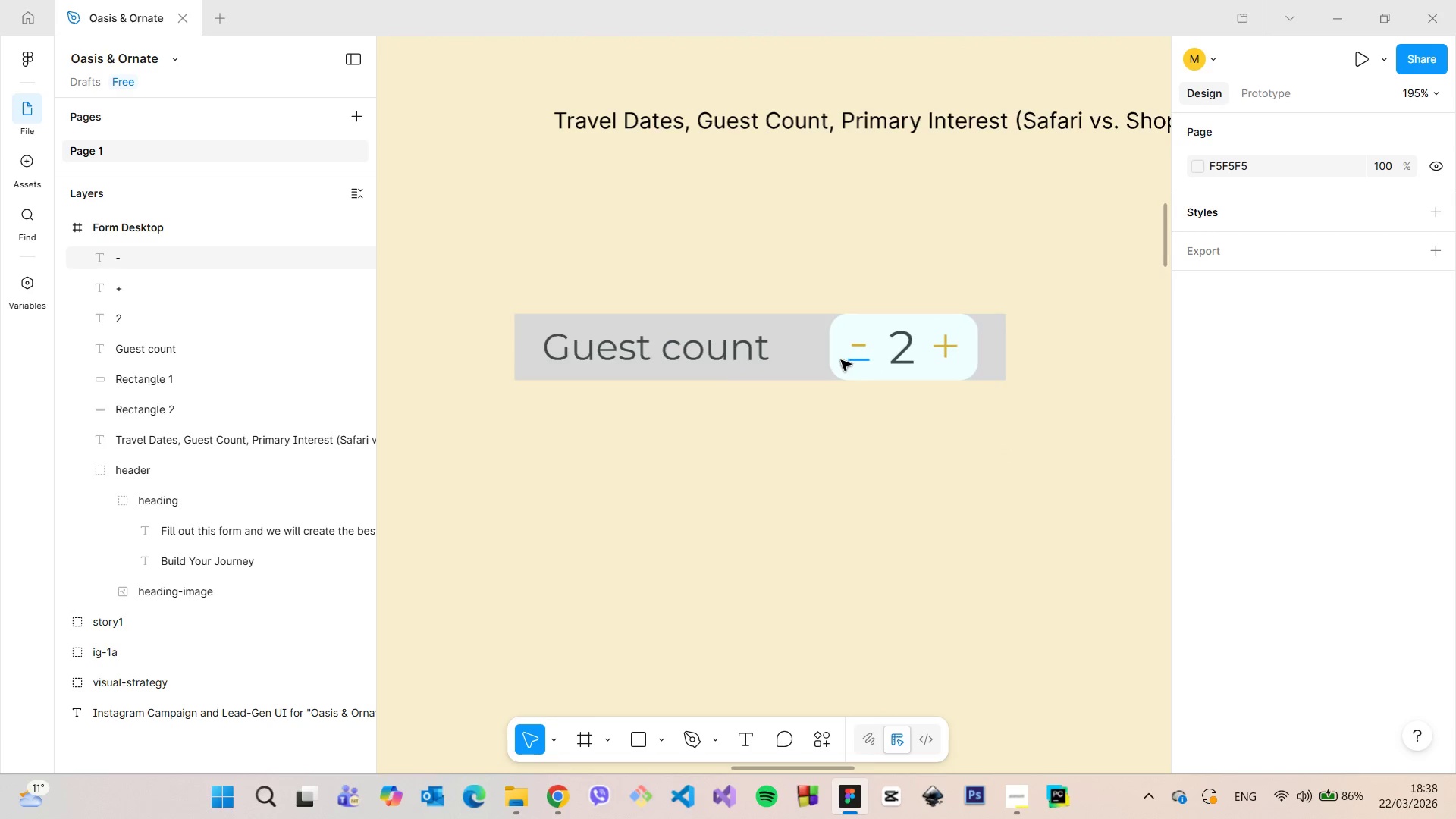 
left_click([839, 359])
 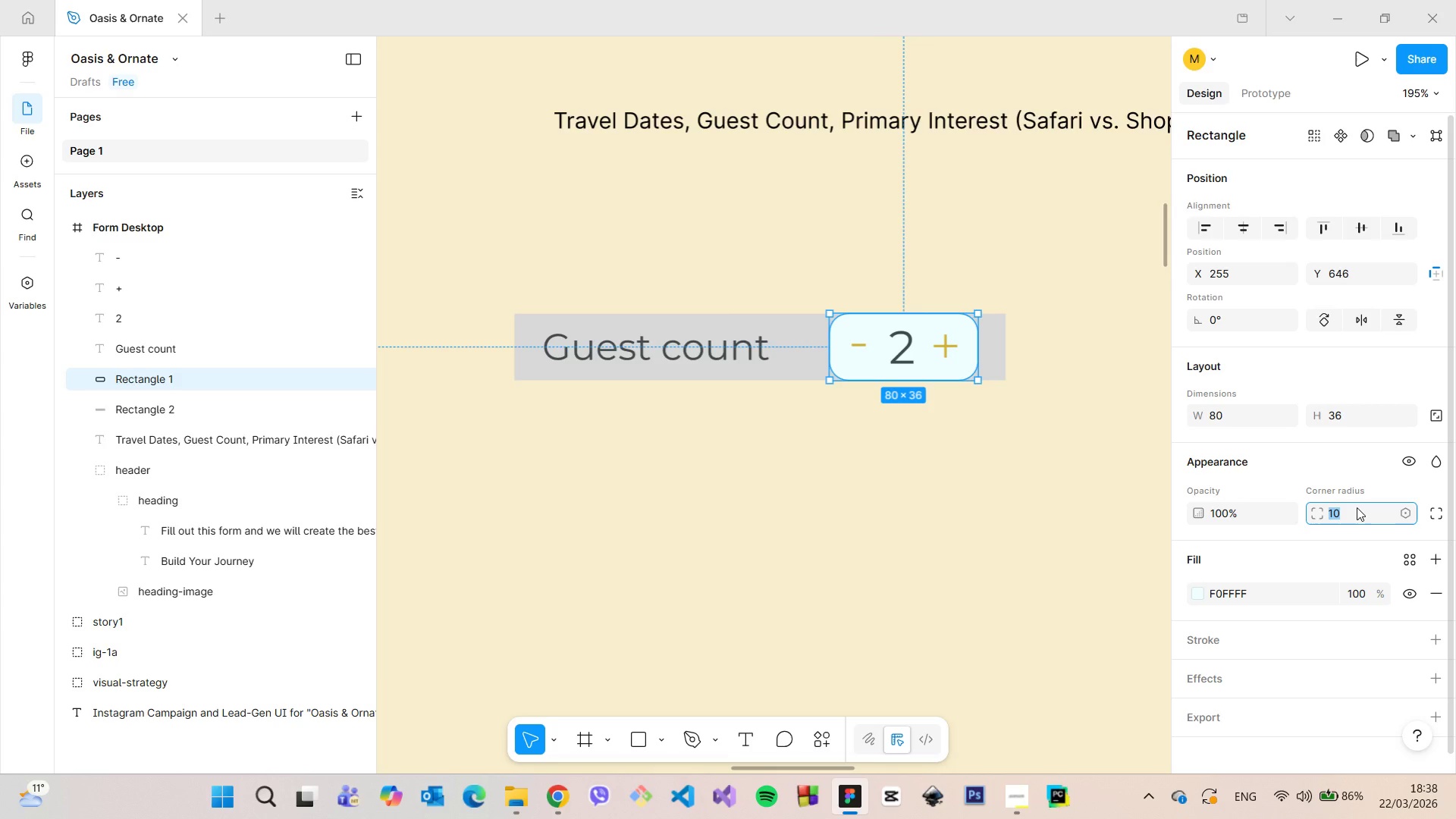 
key(0)
 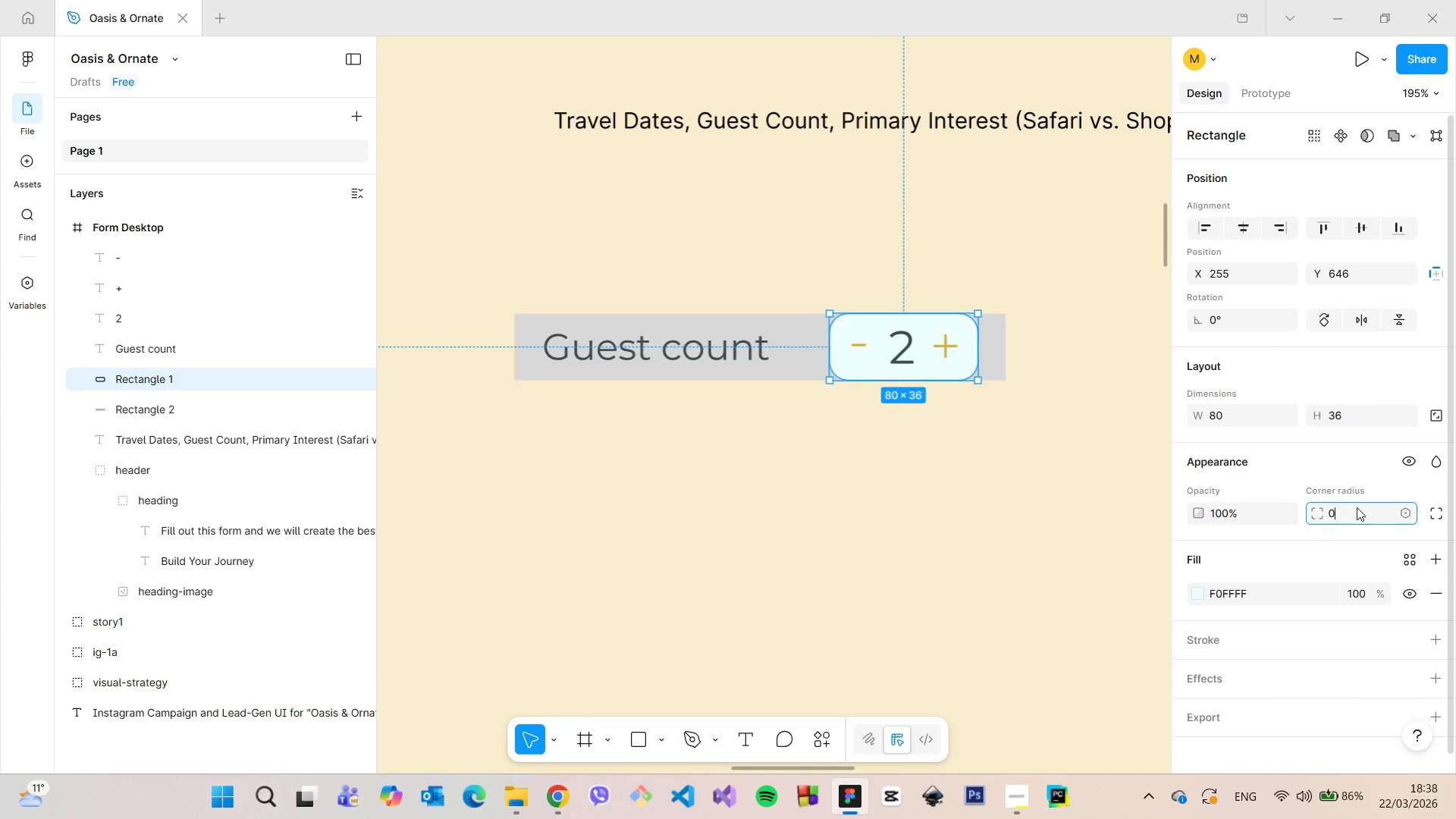 
key(Enter)
 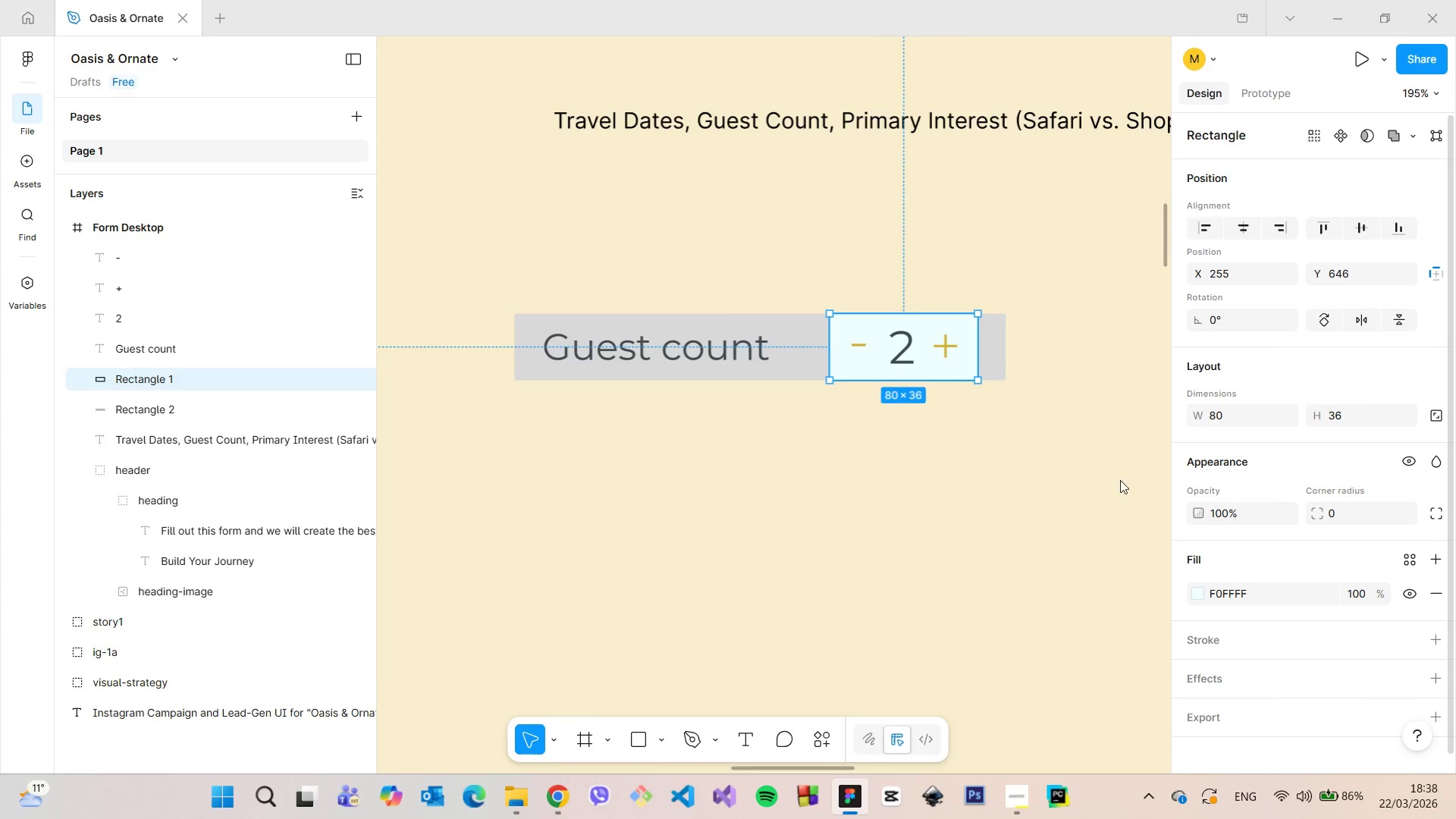 
left_click([1068, 467])
 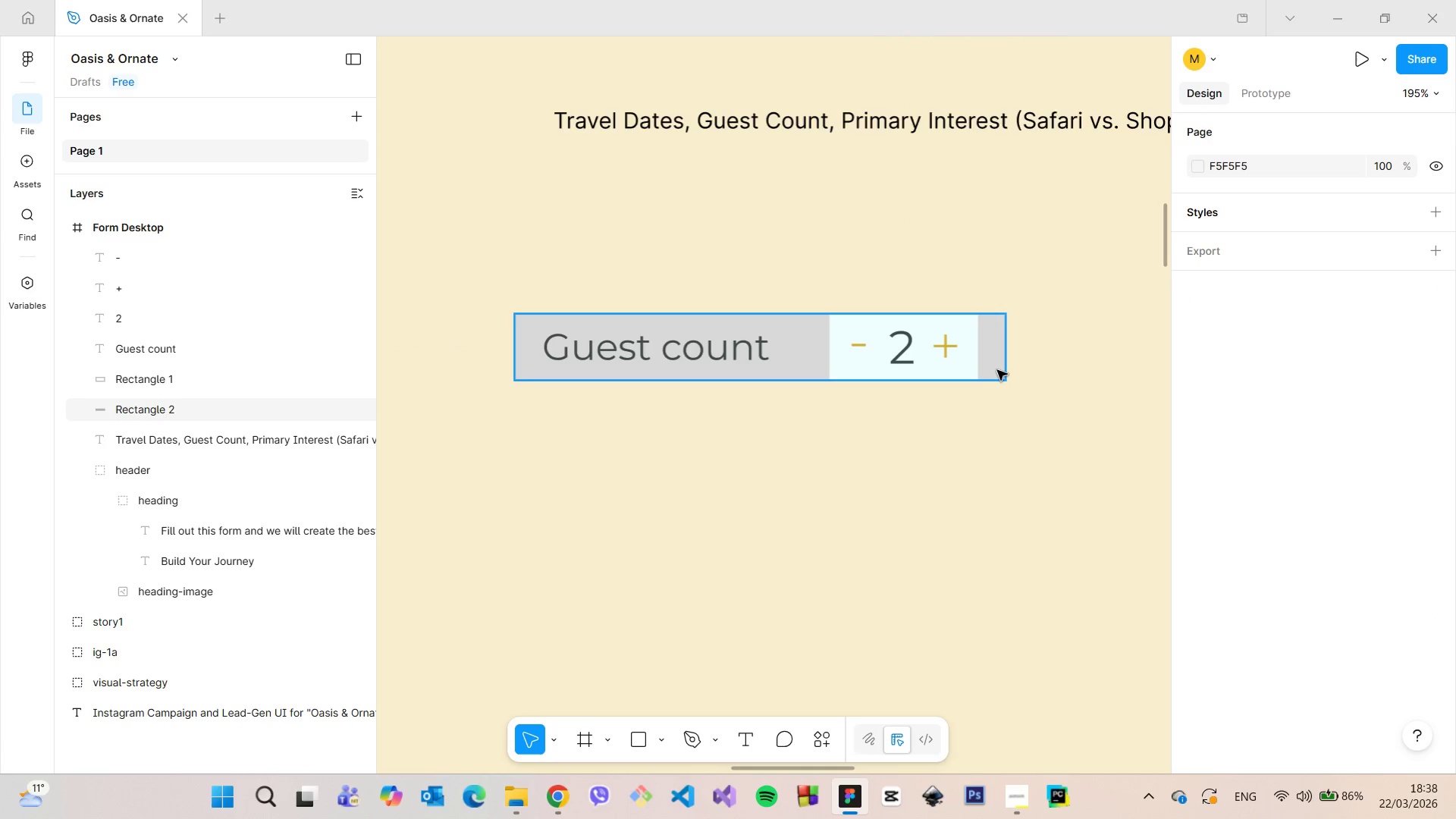 
left_click([995, 366])
 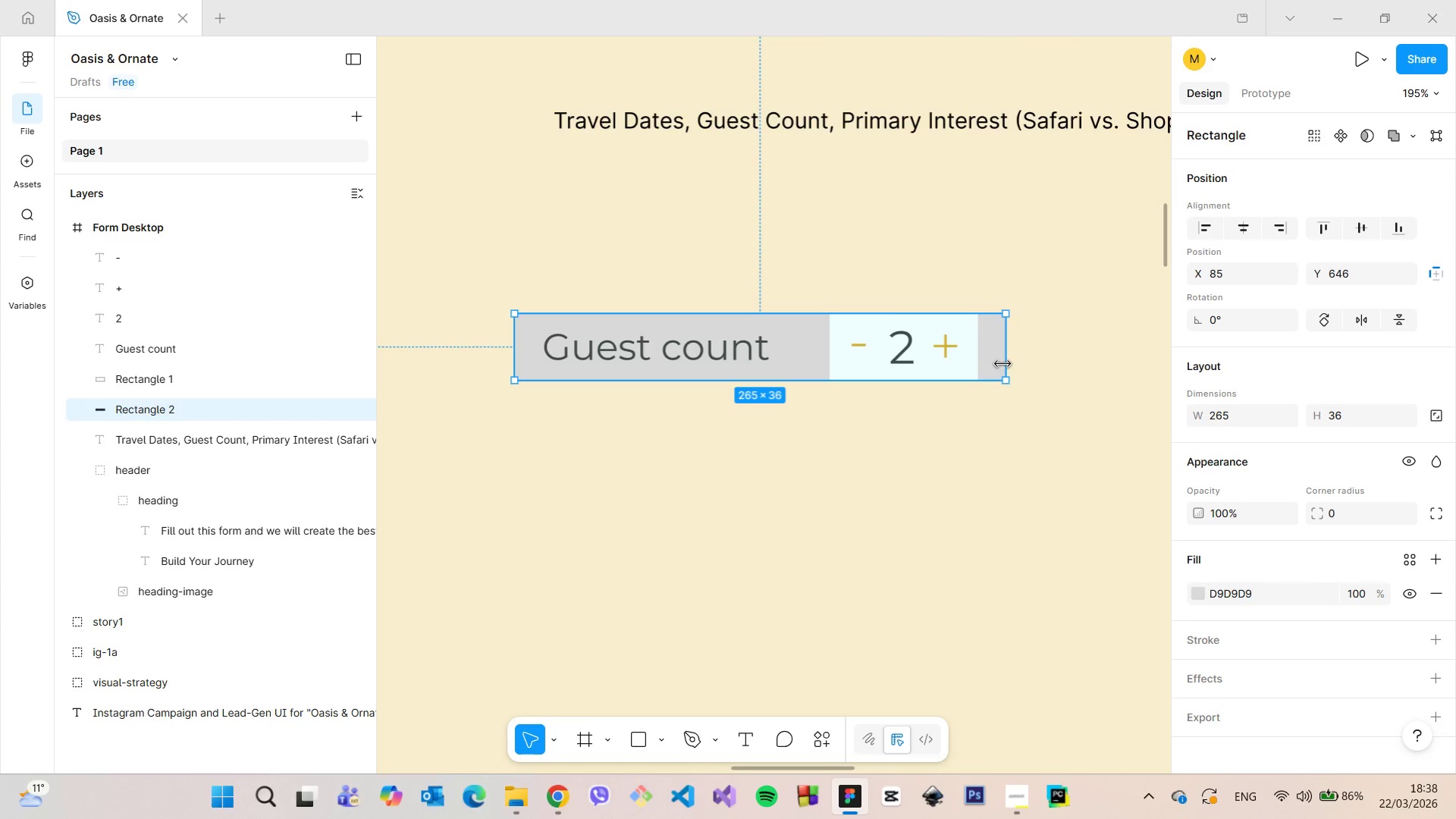 
left_click_drag(start_coordinate=[1003, 364], to_coordinate=[981, 362])
 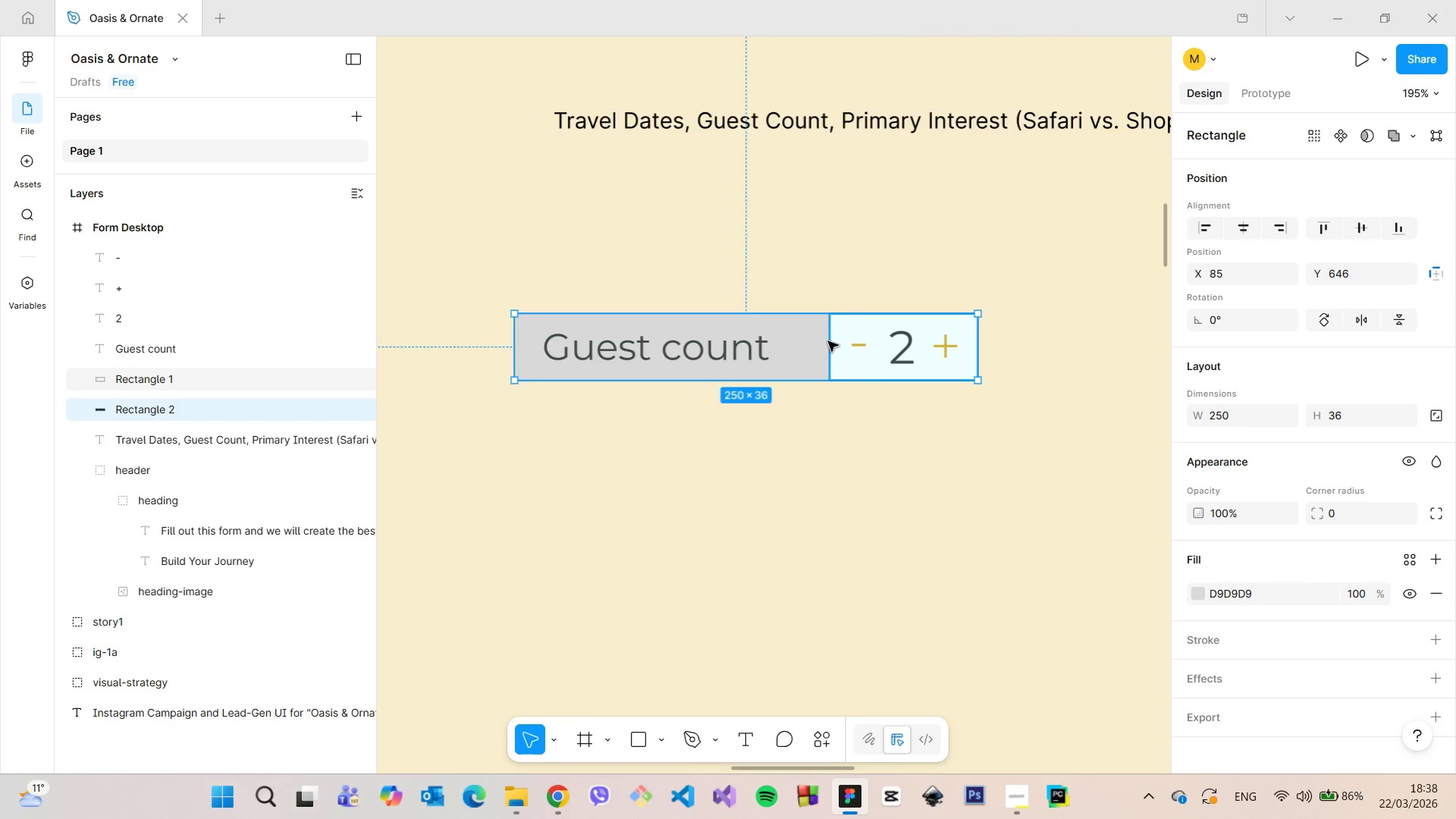 
left_click([836, 340])
 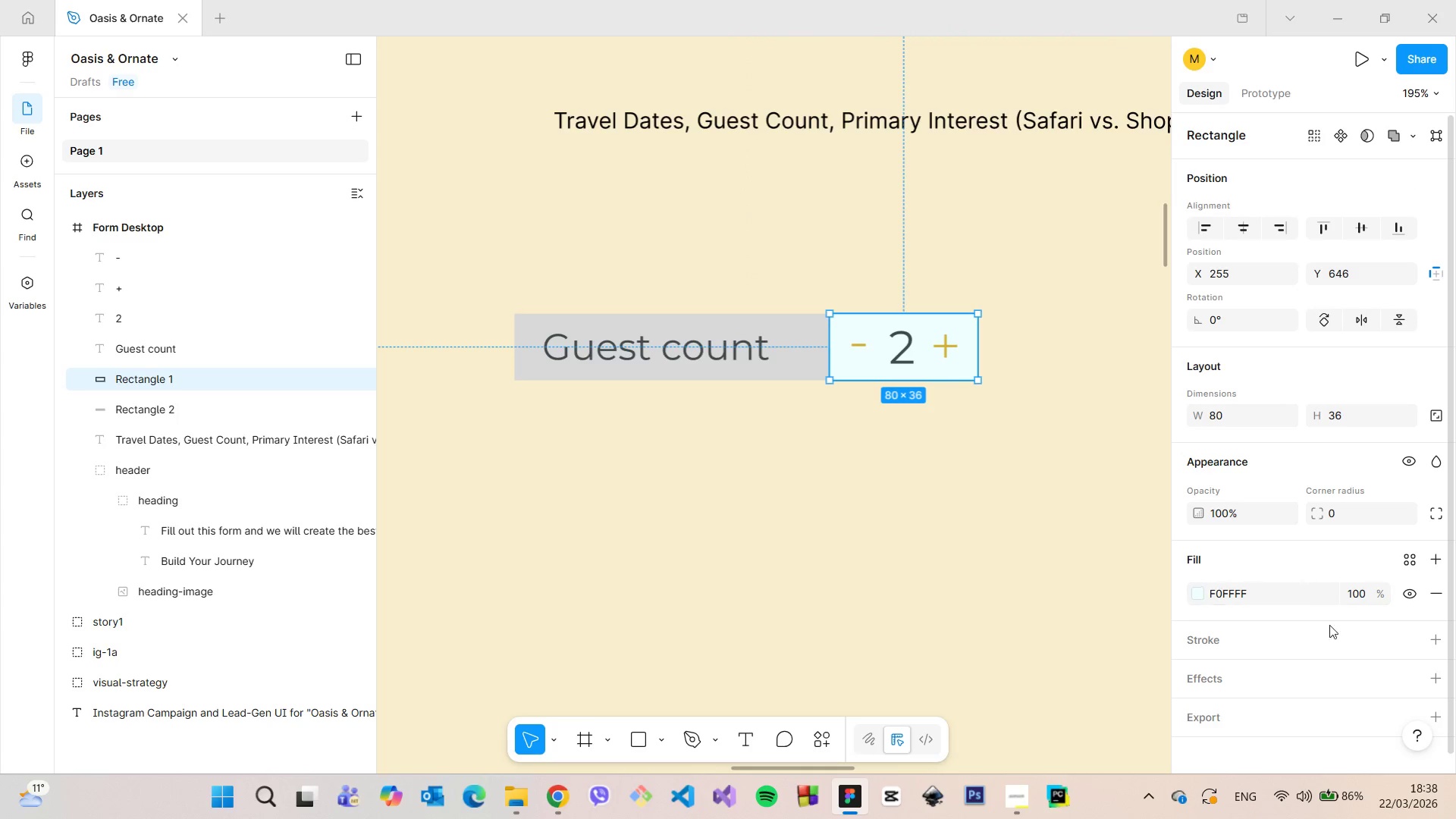 
left_click([1345, 649])
 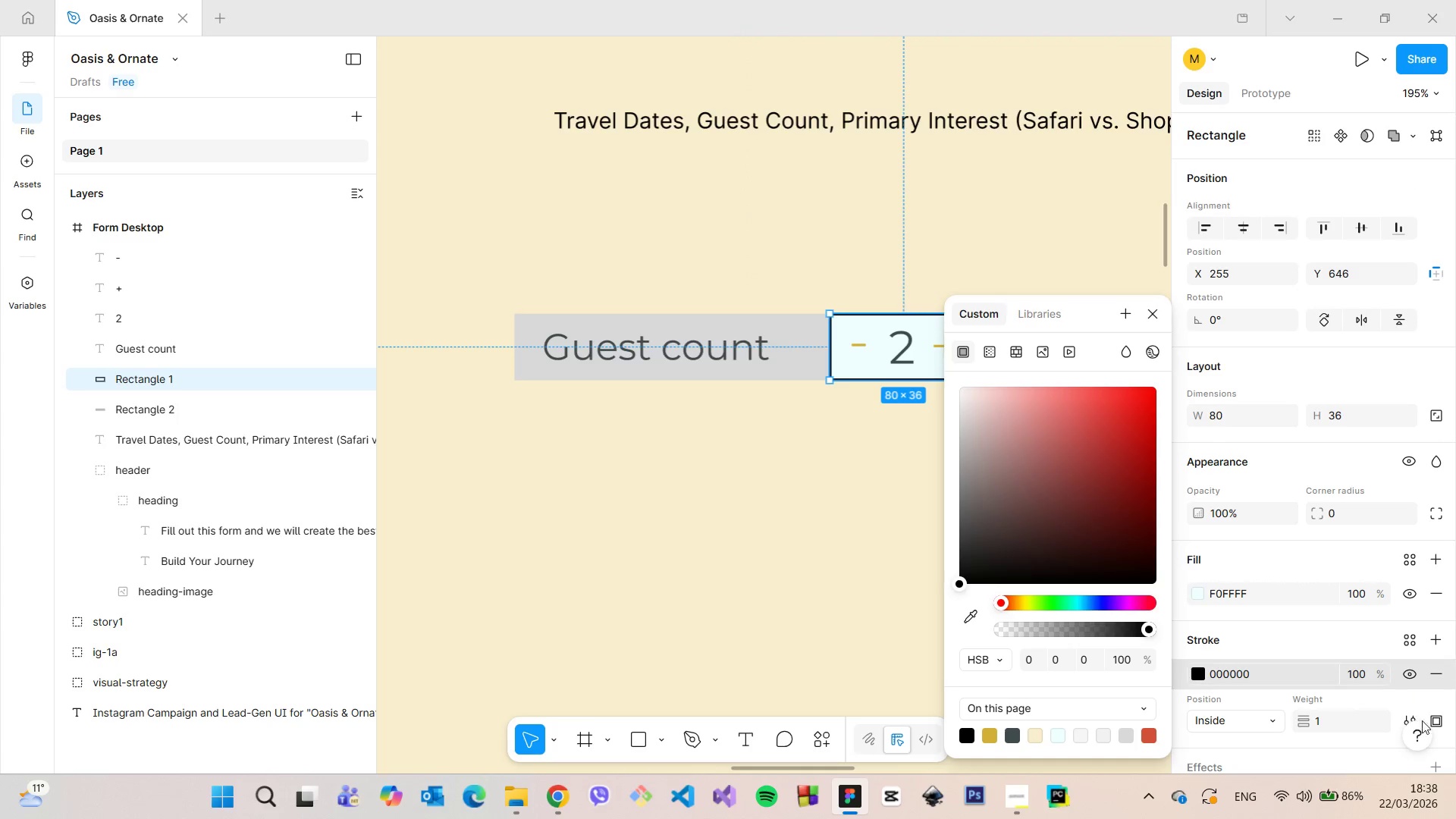 
left_click([1438, 720])
 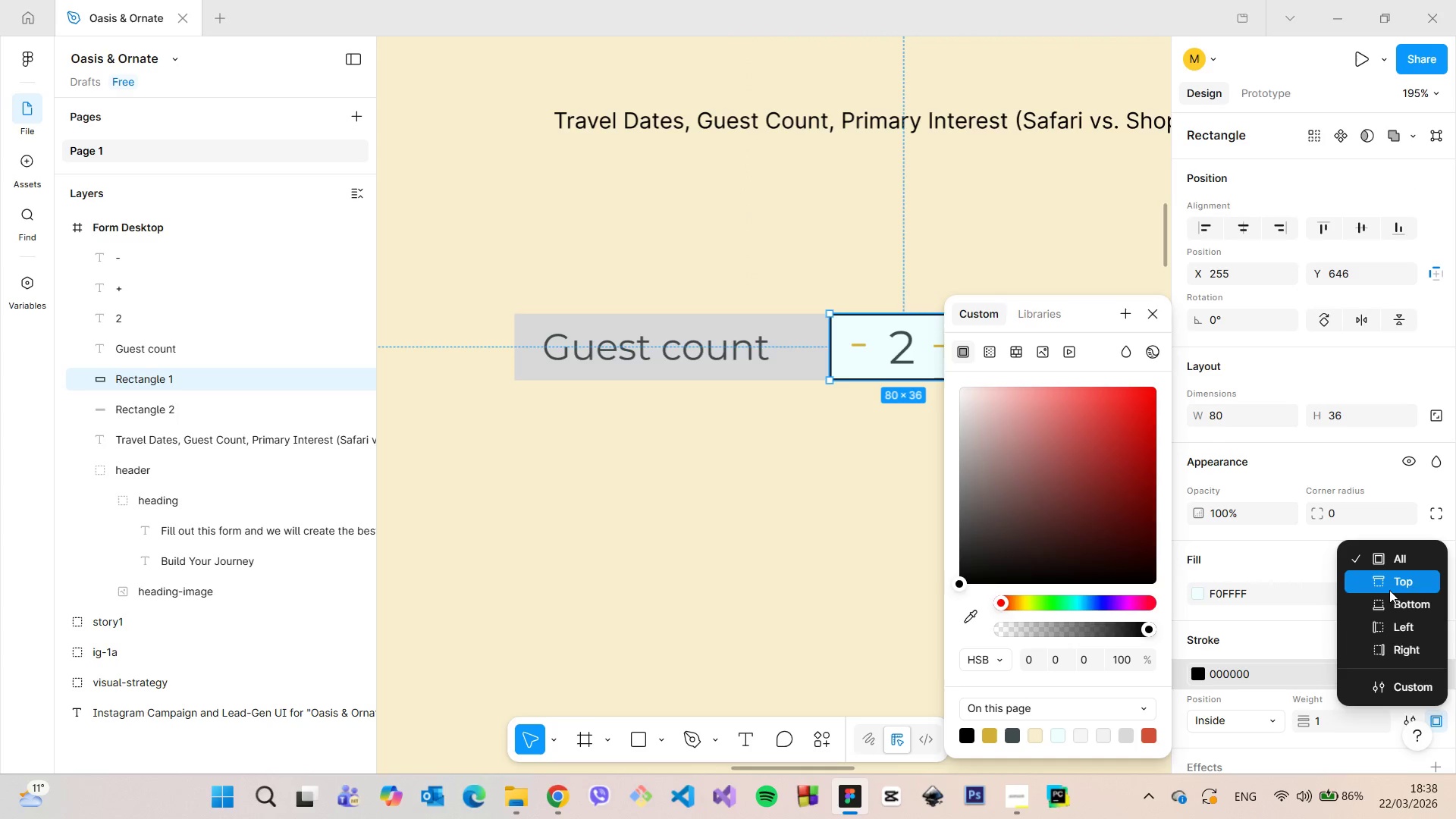 
left_click([1404, 630])
 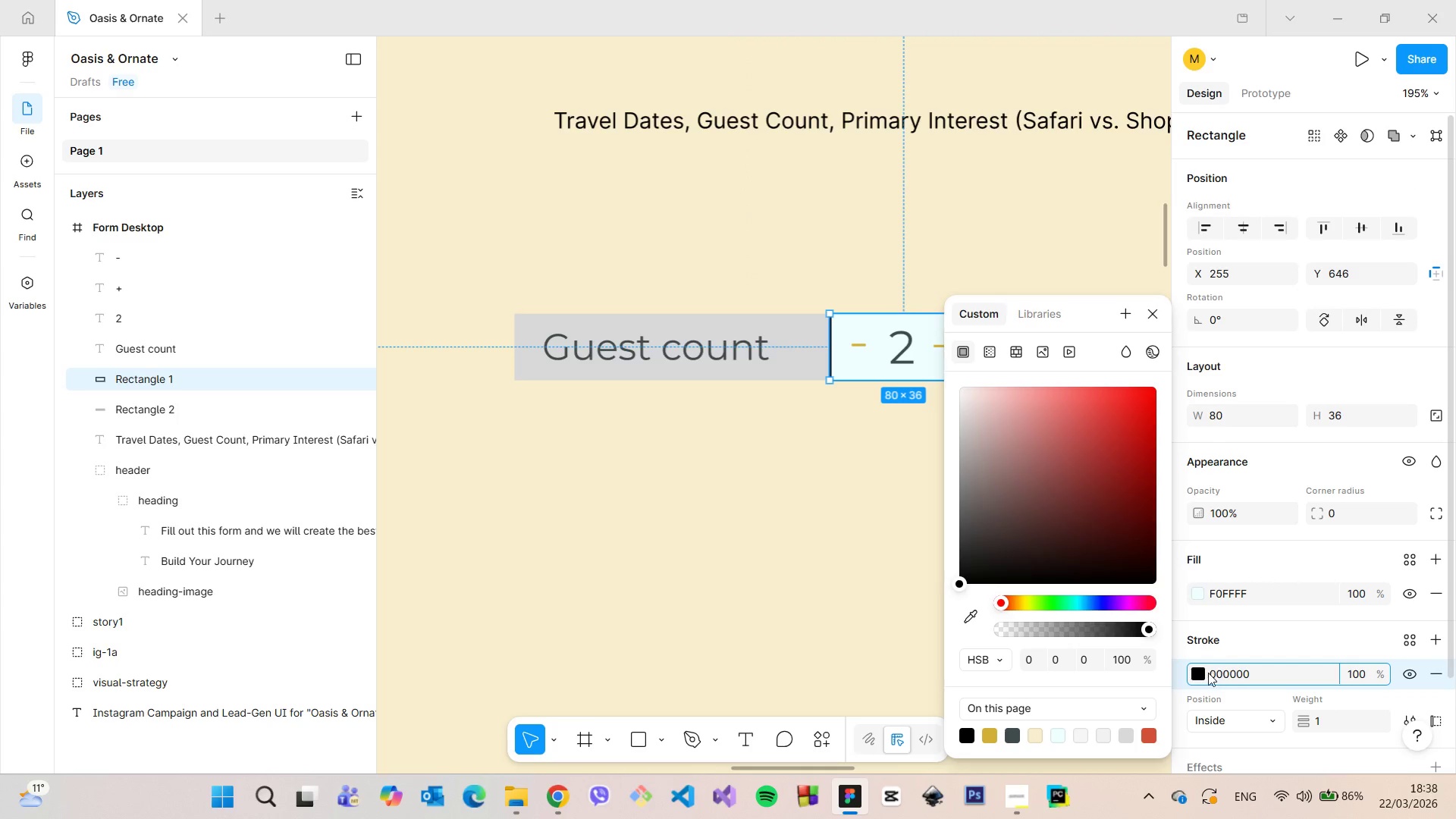 
left_click([1199, 672])
 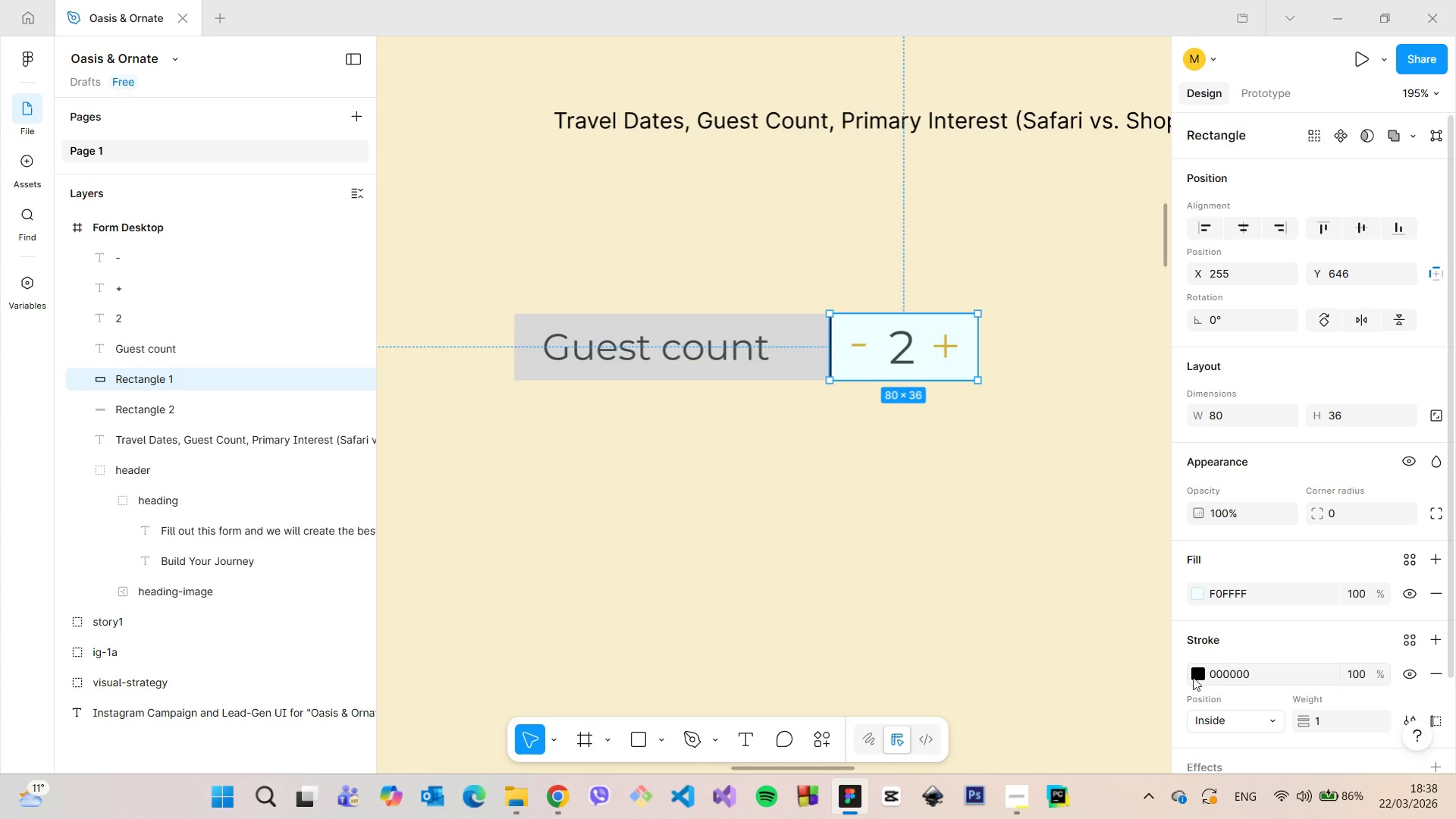 
left_click([1199, 676])
 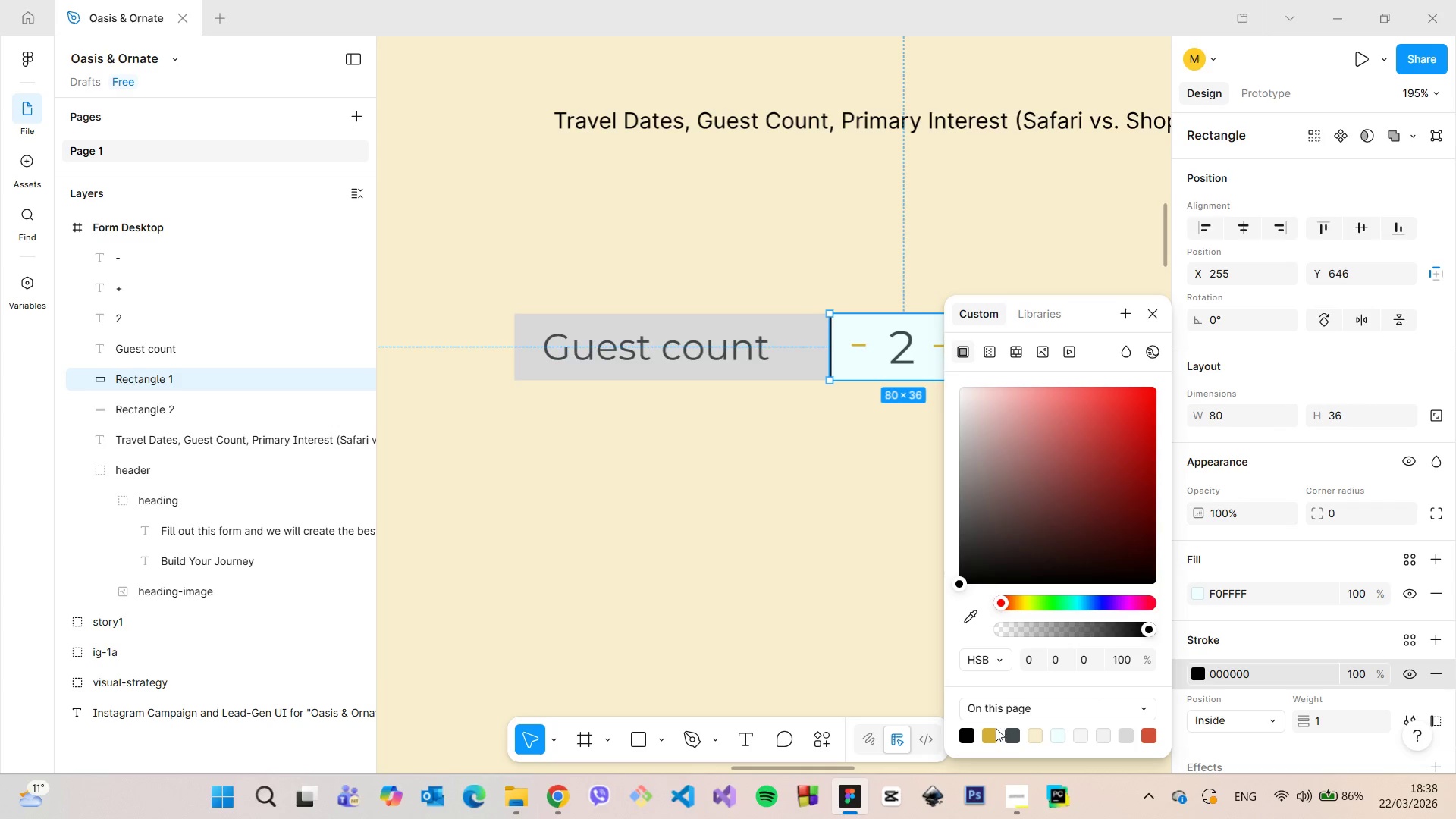 
left_click([987, 731])
 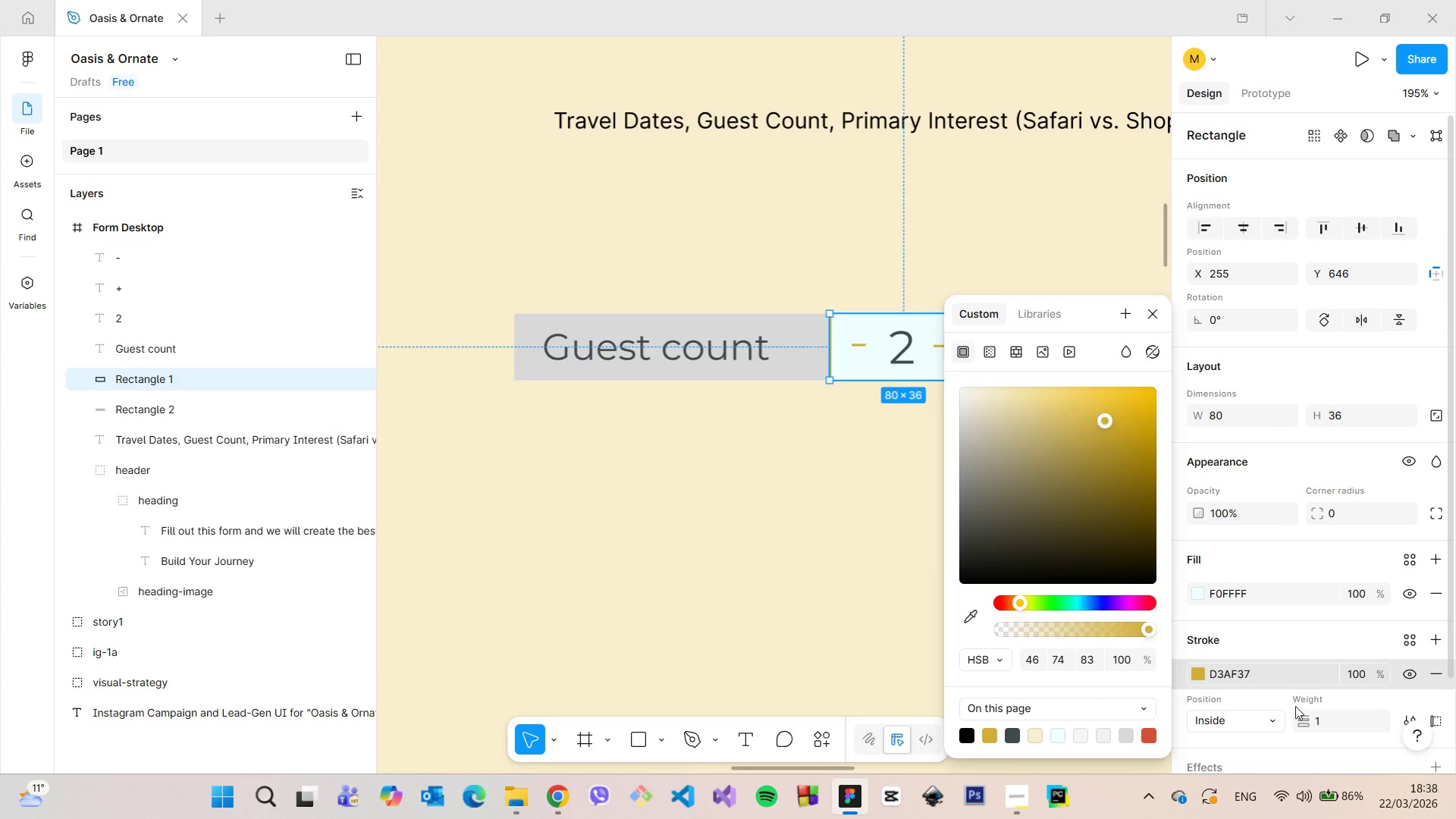 
left_click([1350, 721])
 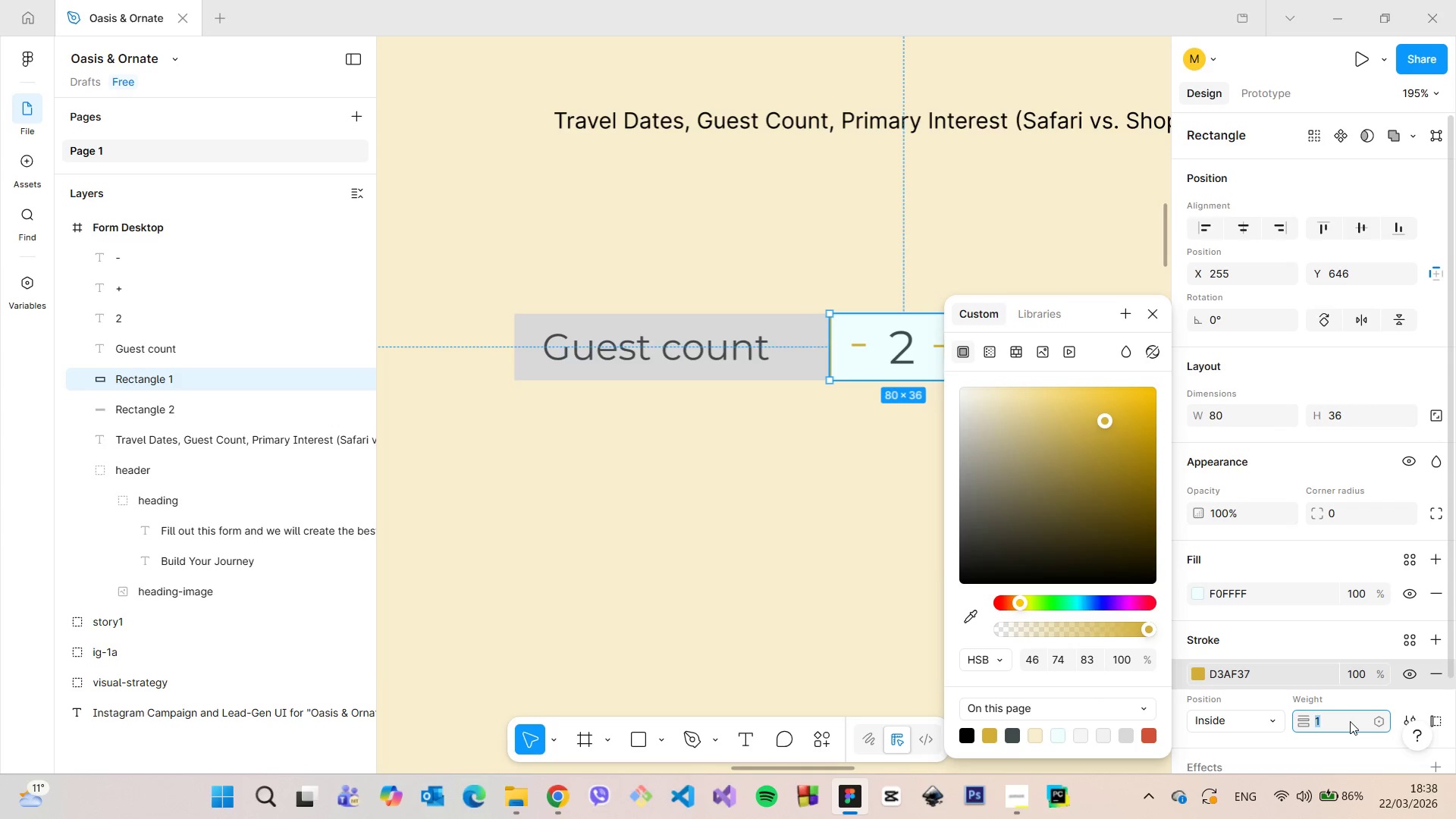 
key(ArrowUp)
 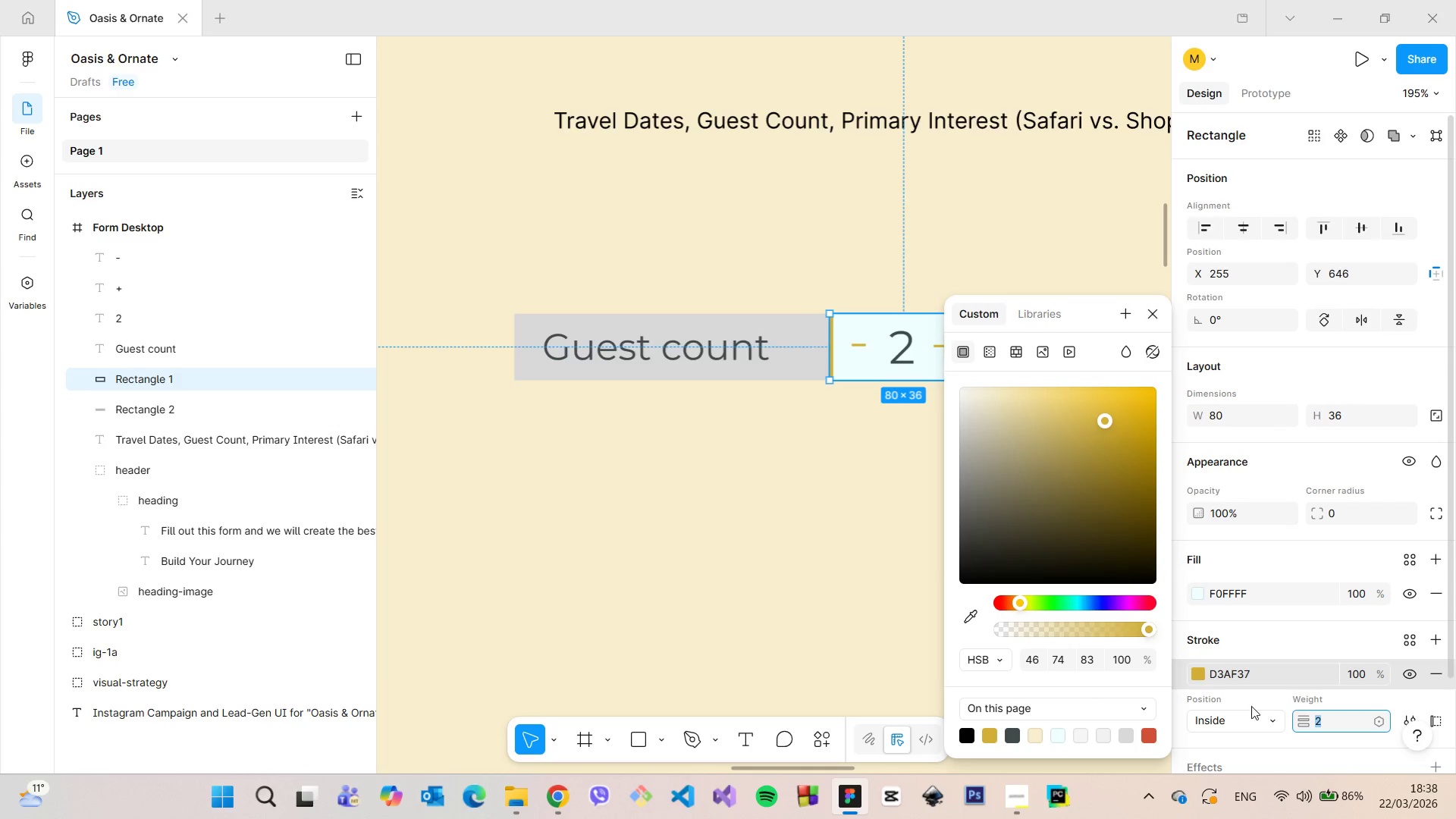 
left_click([1235, 724])
 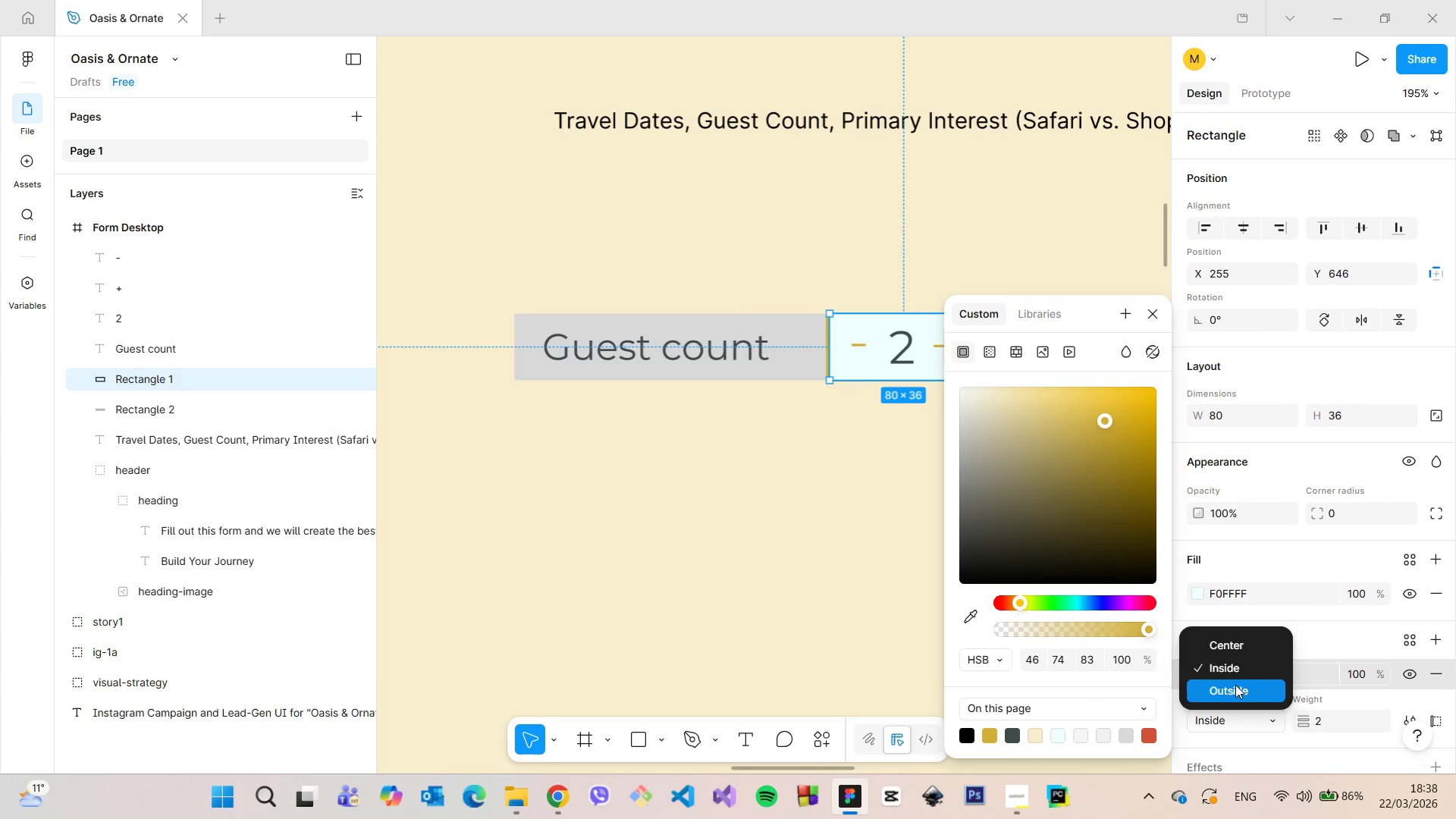 
double_click([805, 532])
 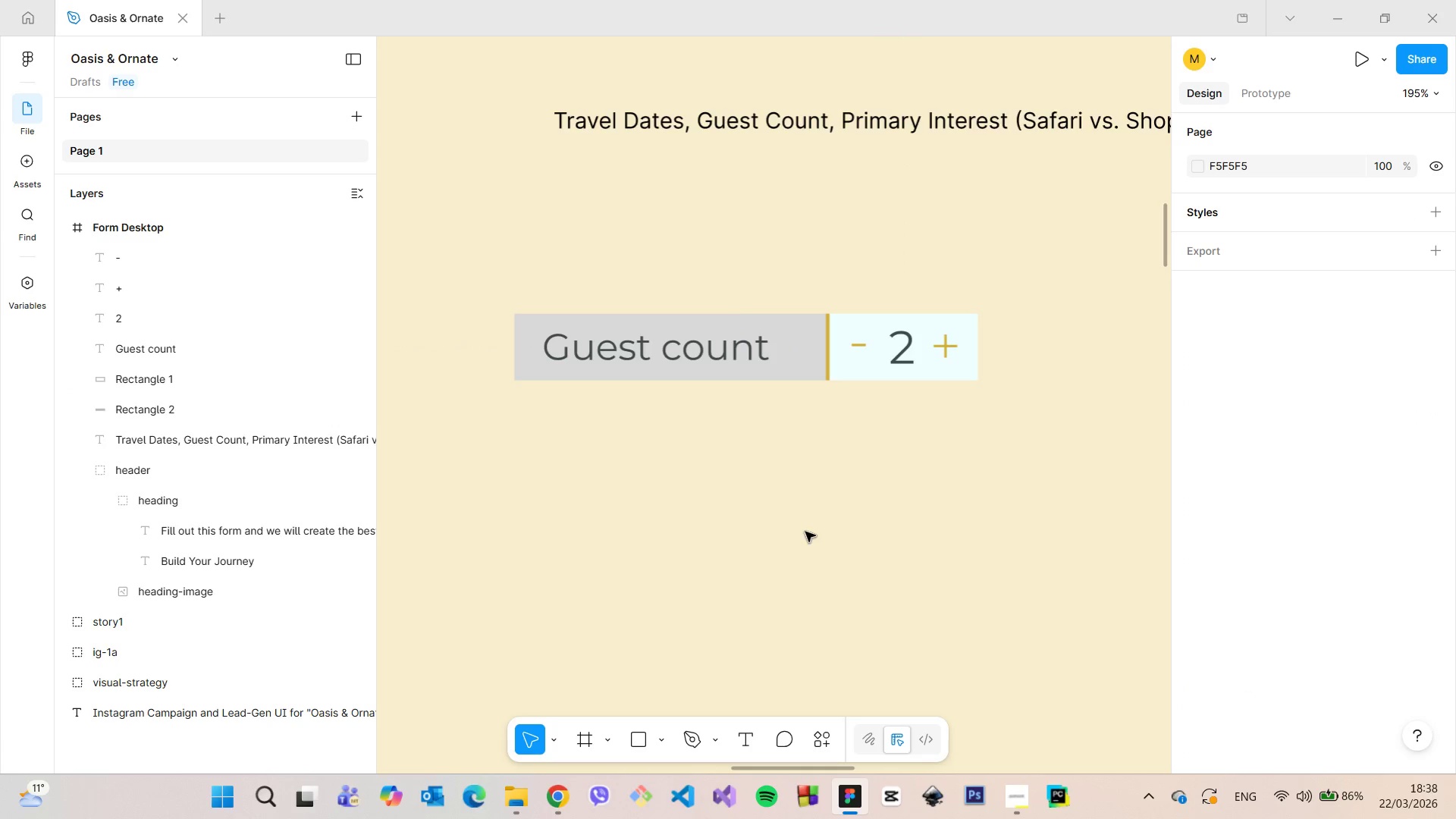 
scroll: coordinate [805, 532], scroll_direction: down, amount: 8.0
 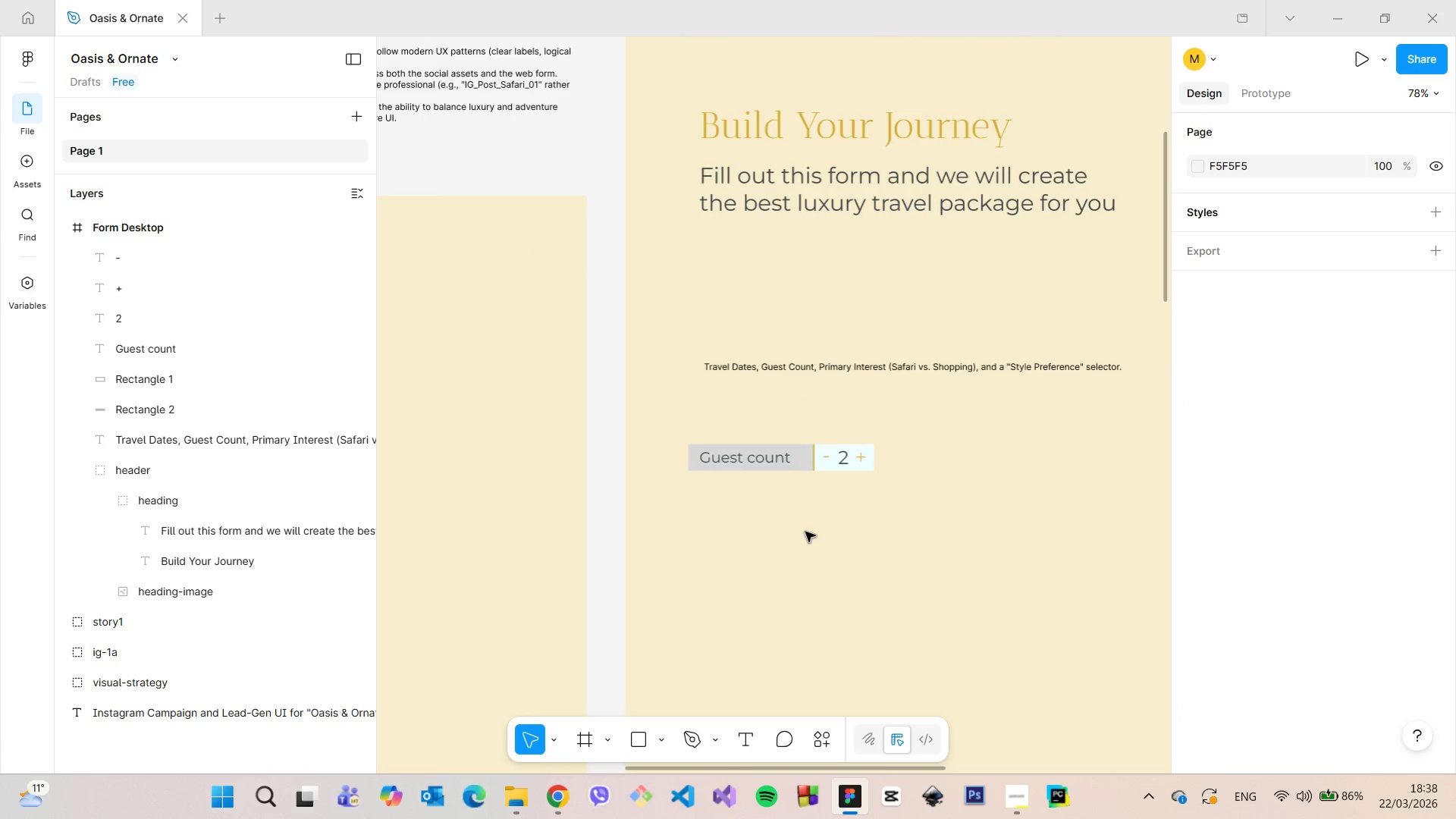 
scroll: coordinate [805, 532], scroll_direction: up, amount: 5.0
 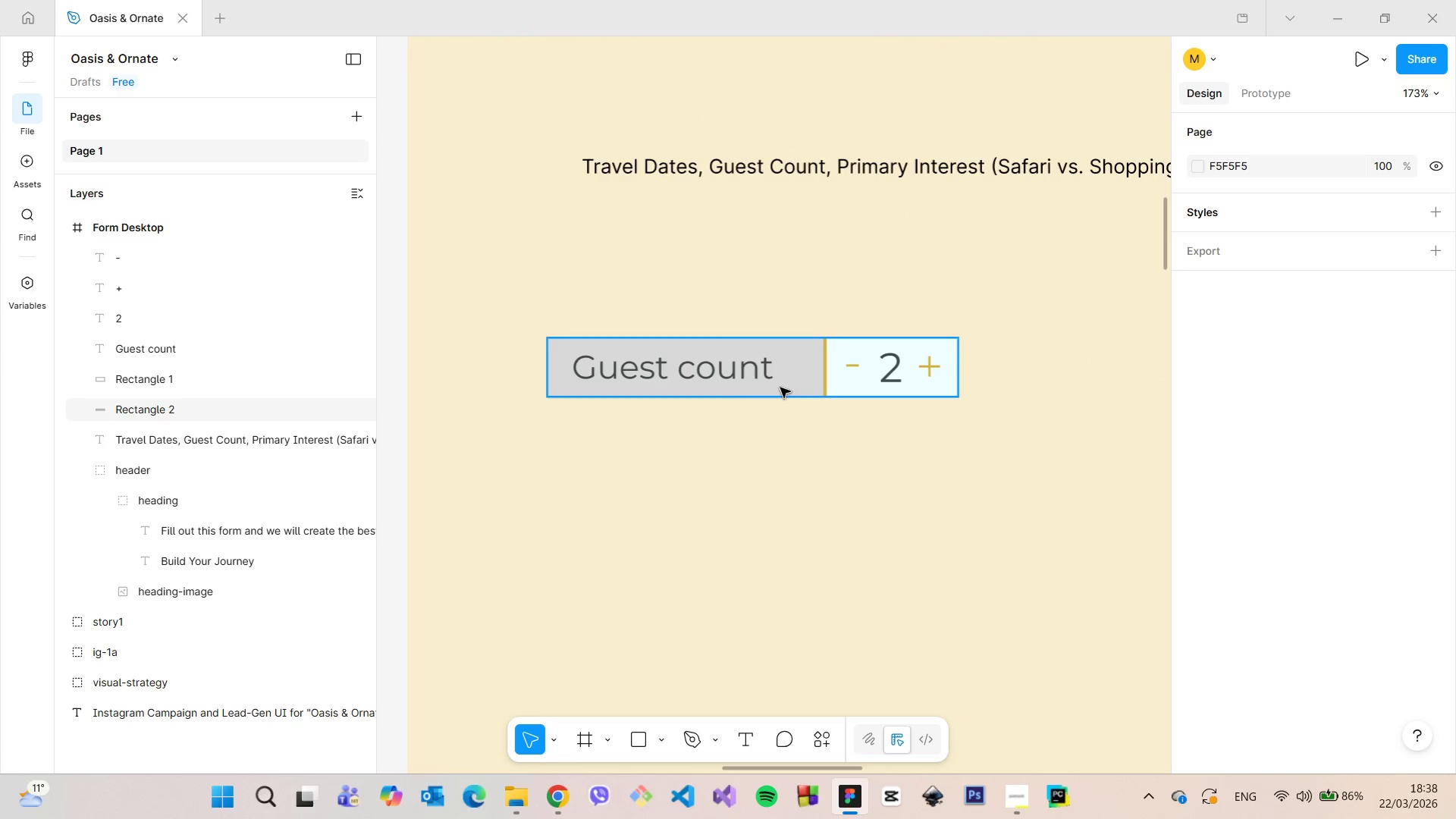 
left_click([780, 388])
 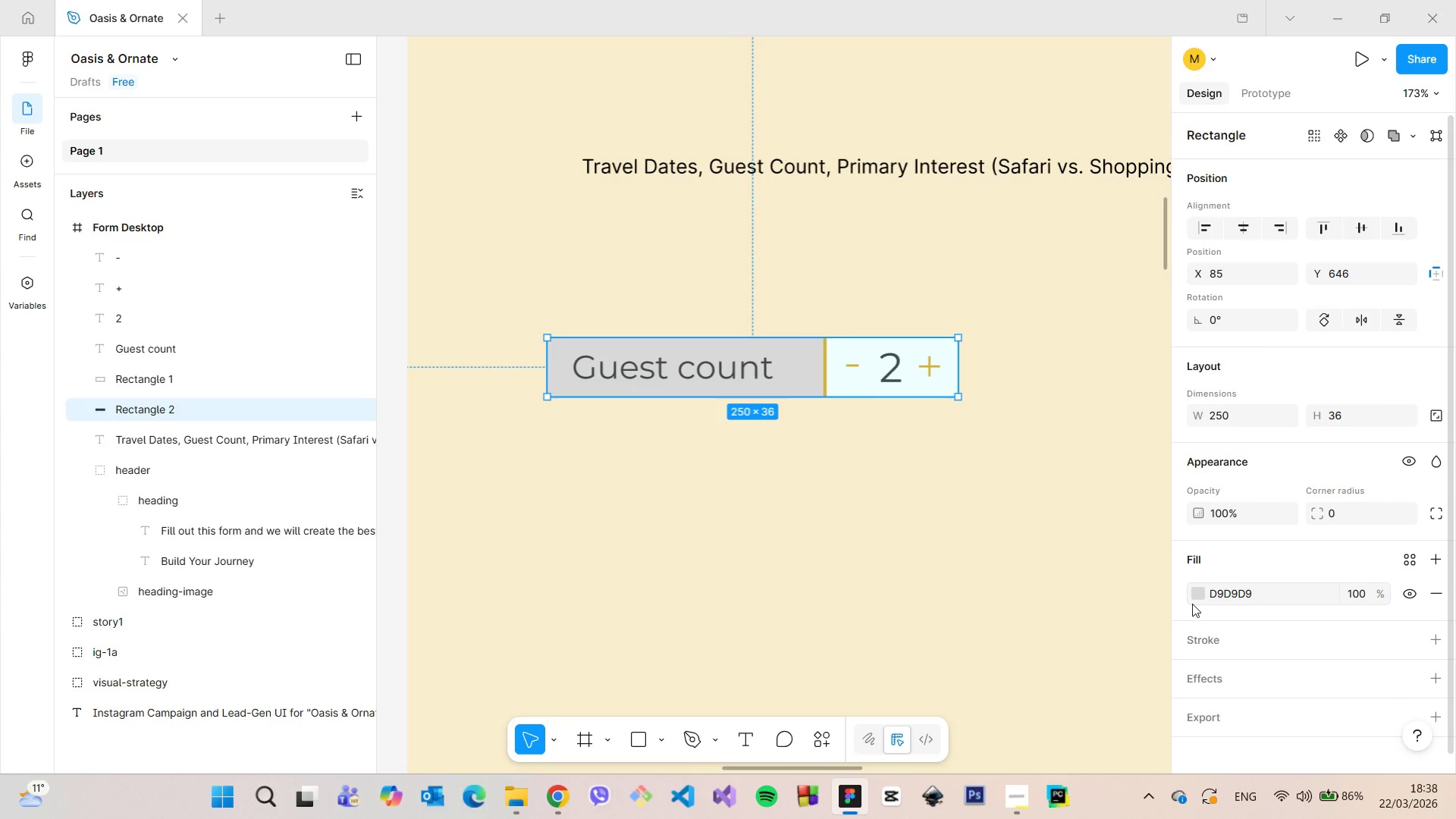 
left_click([1196, 593])
 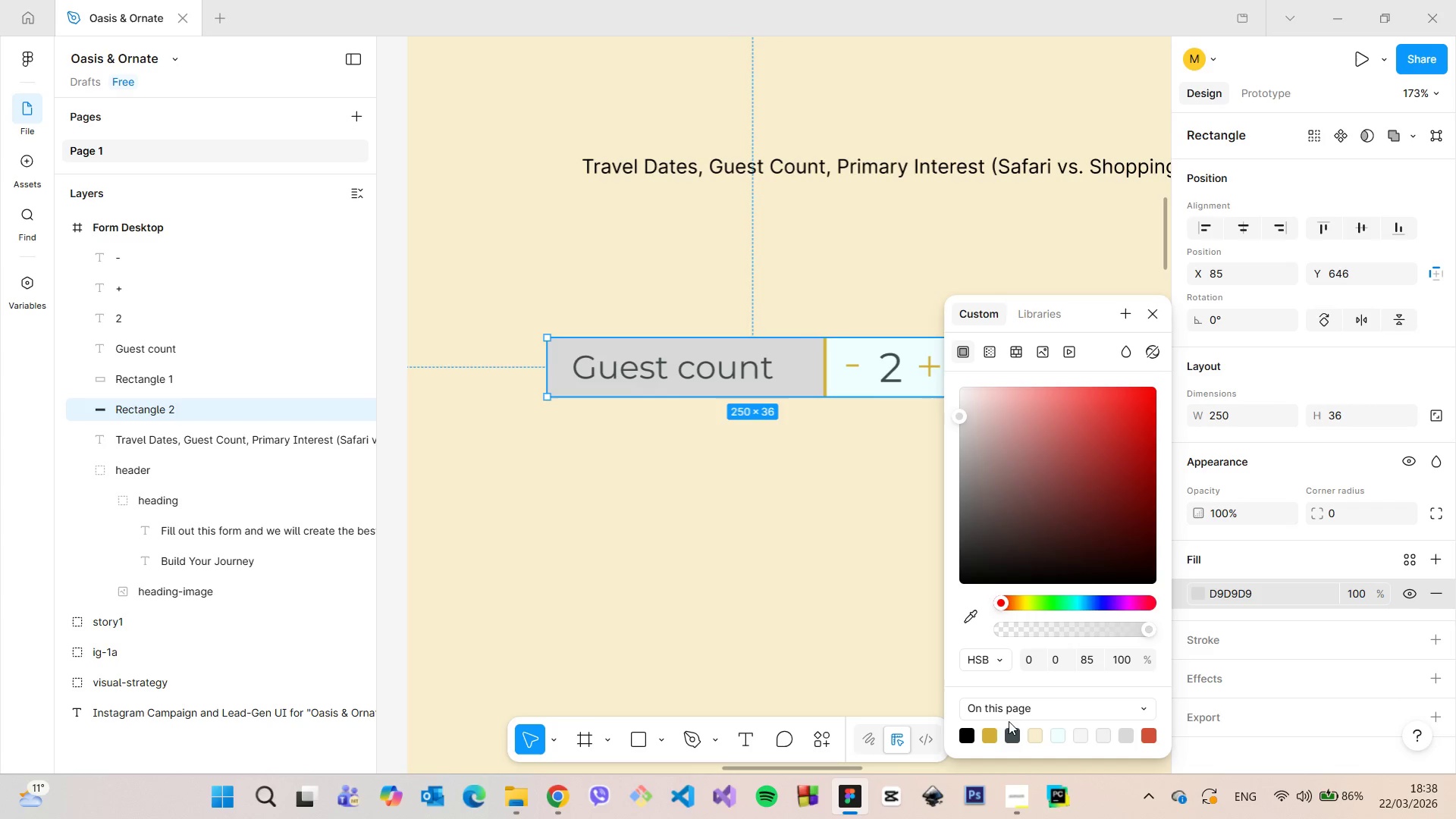 
left_click([989, 729])
 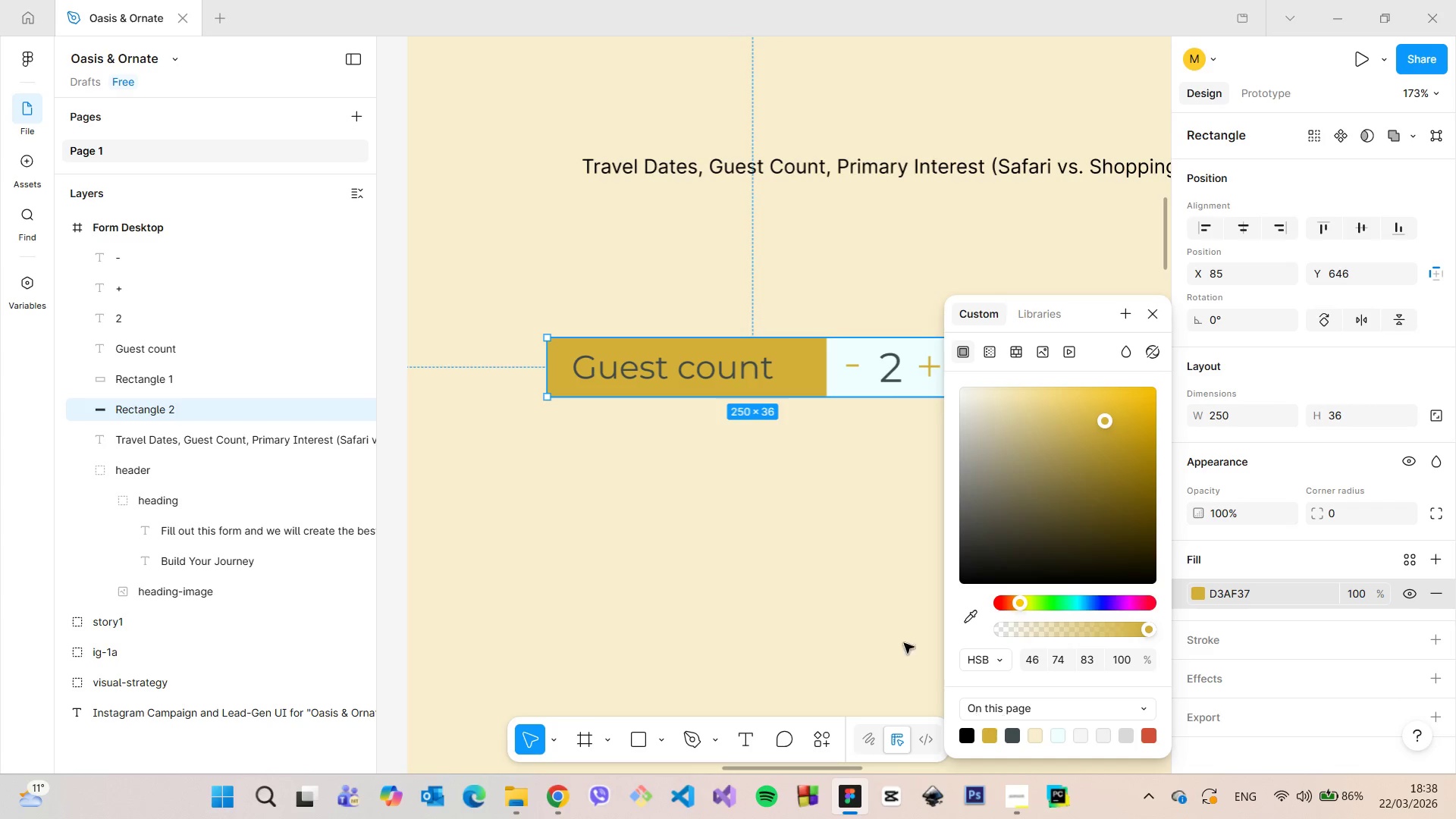 
scroll: coordinate [818, 570], scroll_direction: down, amount: 10.0
 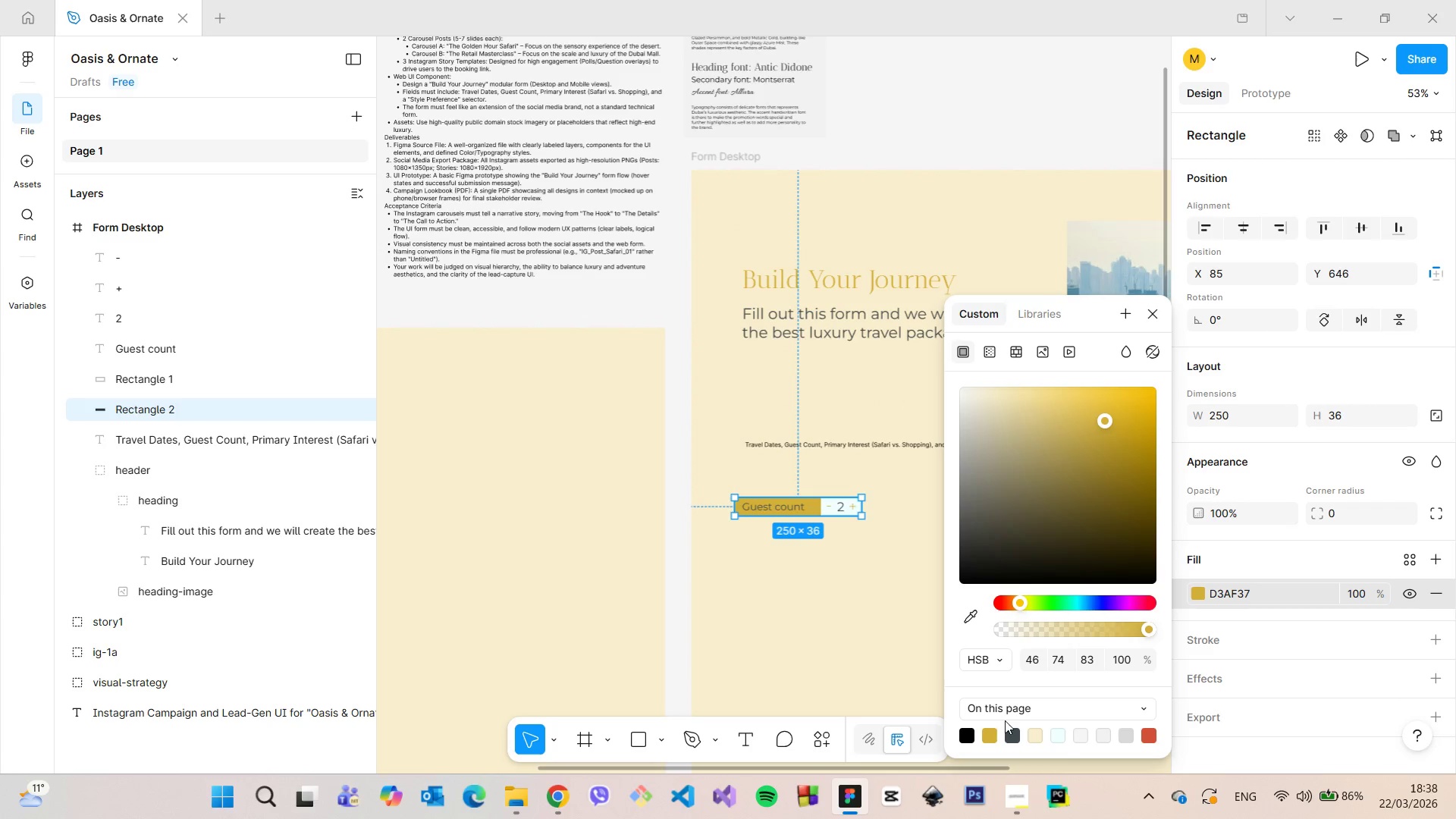 
left_click([1009, 730])
 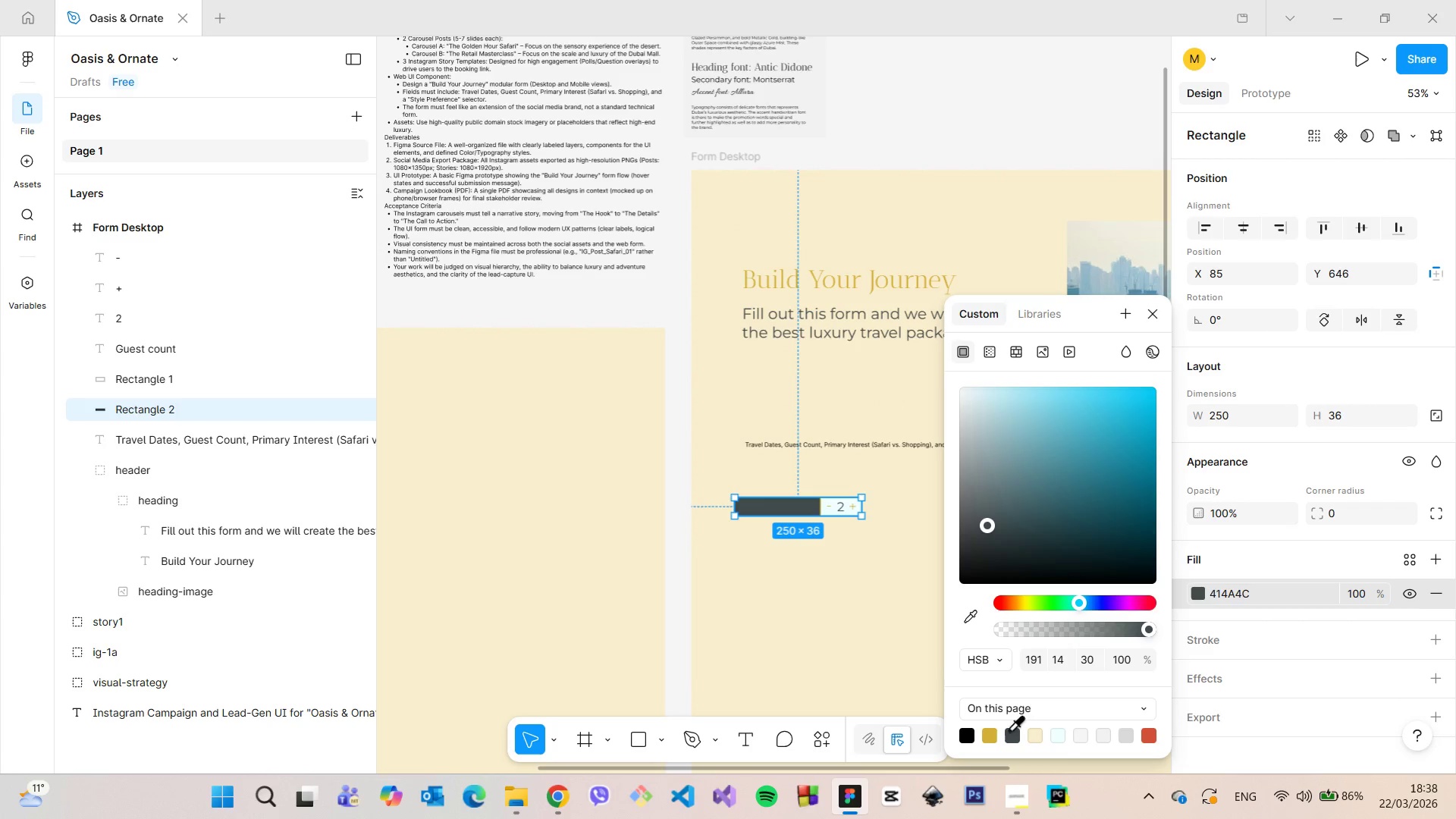 
scroll: coordinate [766, 516], scroll_direction: up, amount: 8.0
 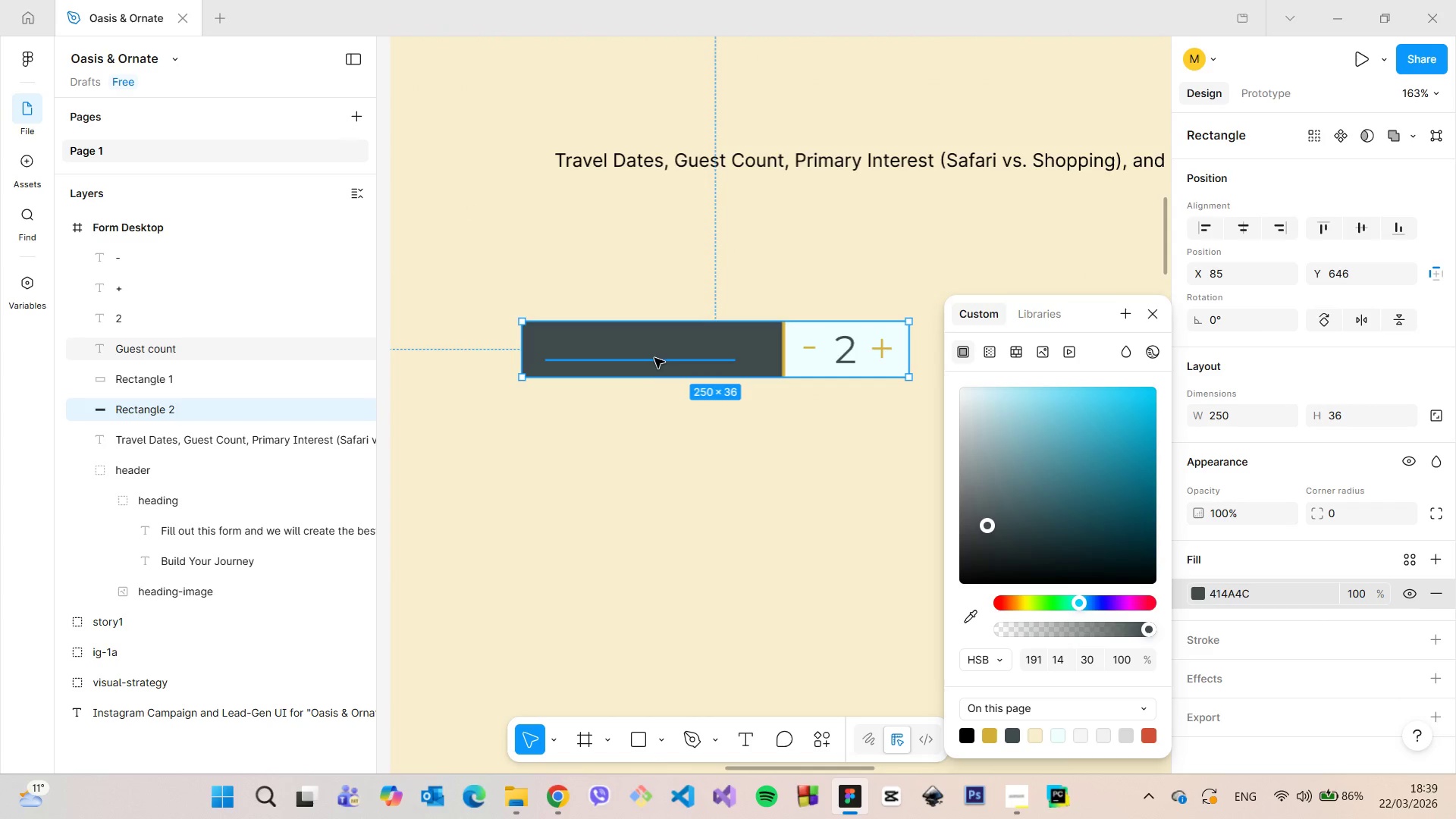 
left_click([654, 357])
 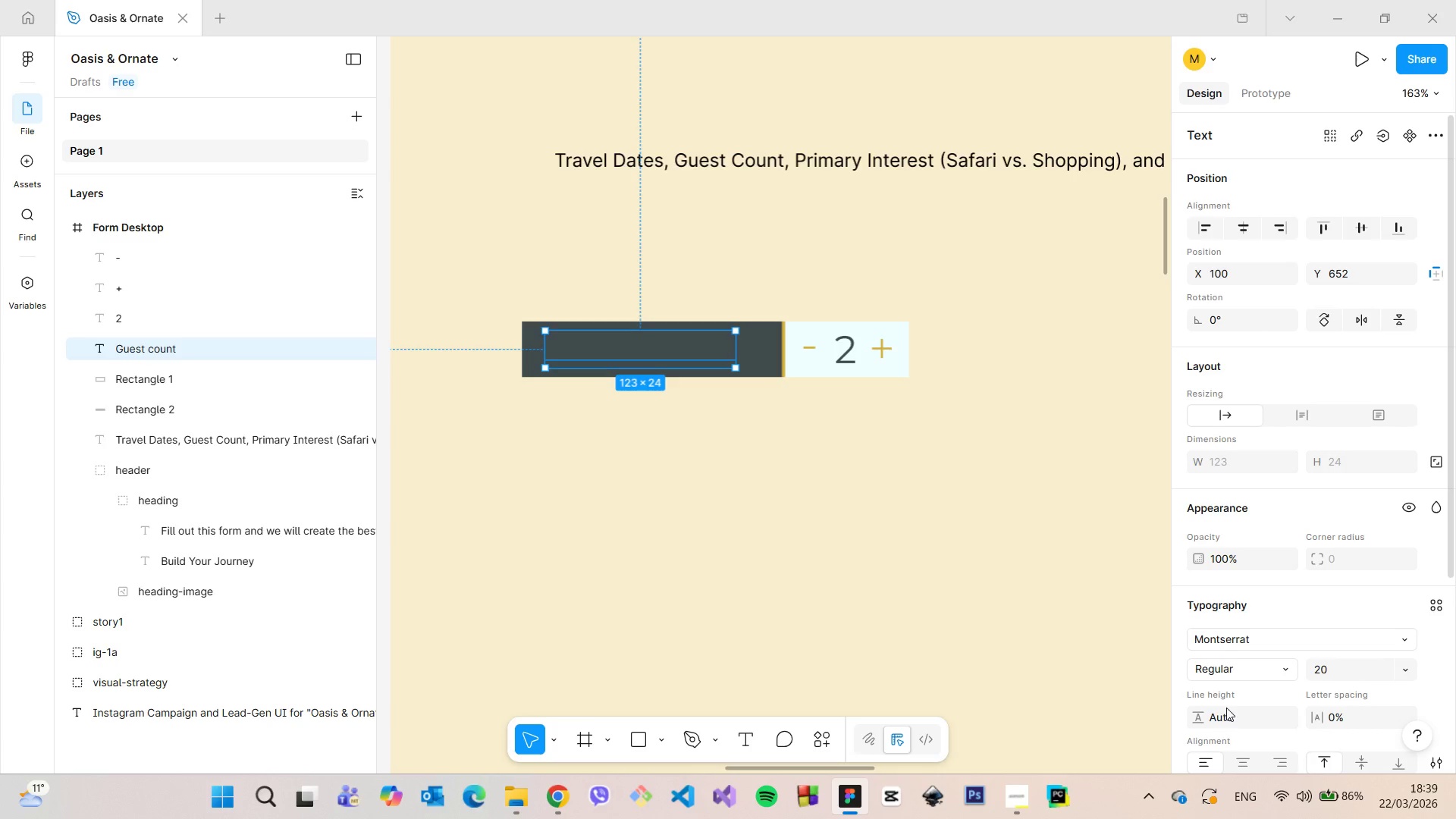 
scroll: coordinate [1204, 722], scroll_direction: down, amount: 4.0
 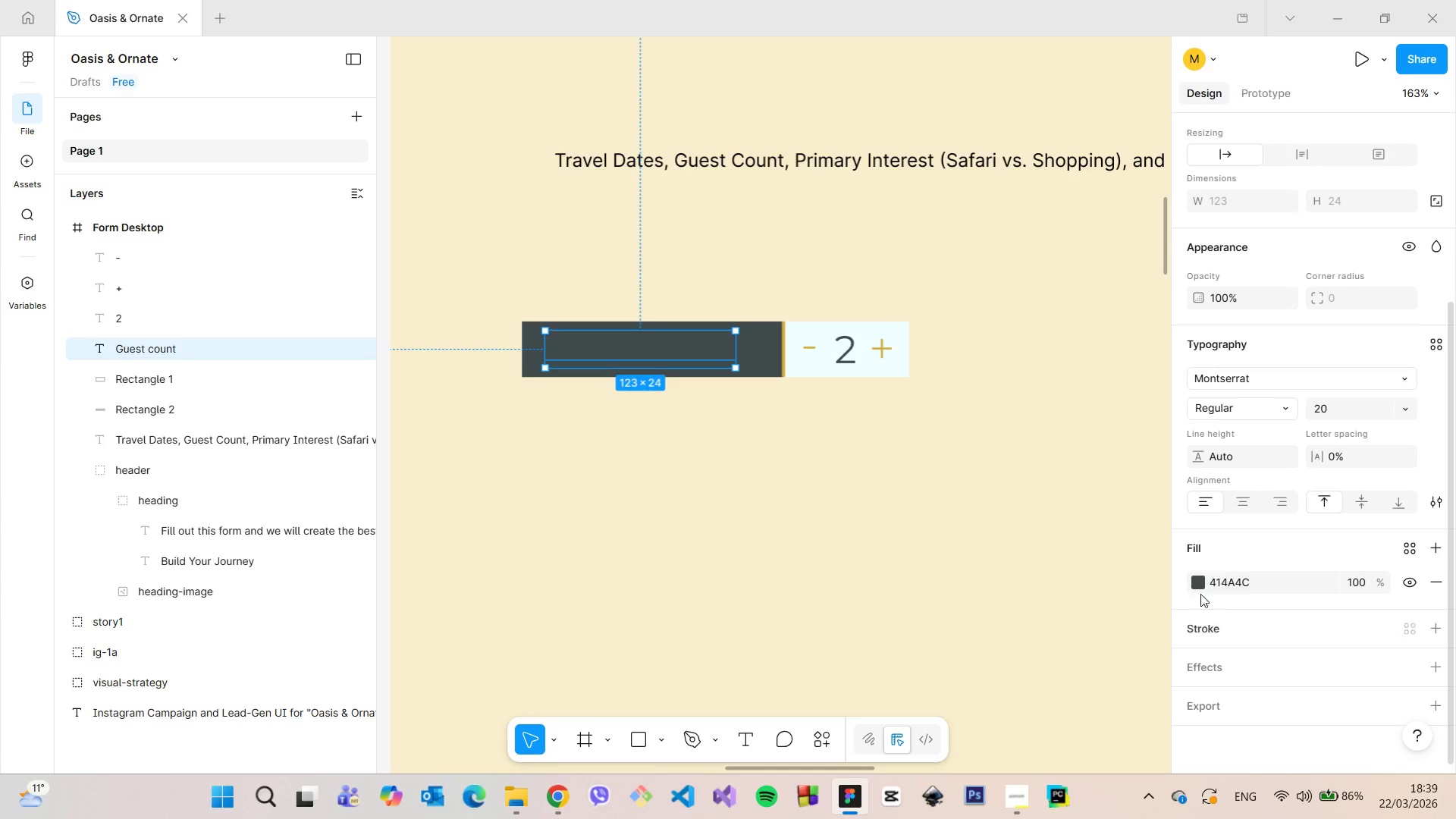 
left_click([1200, 585])
 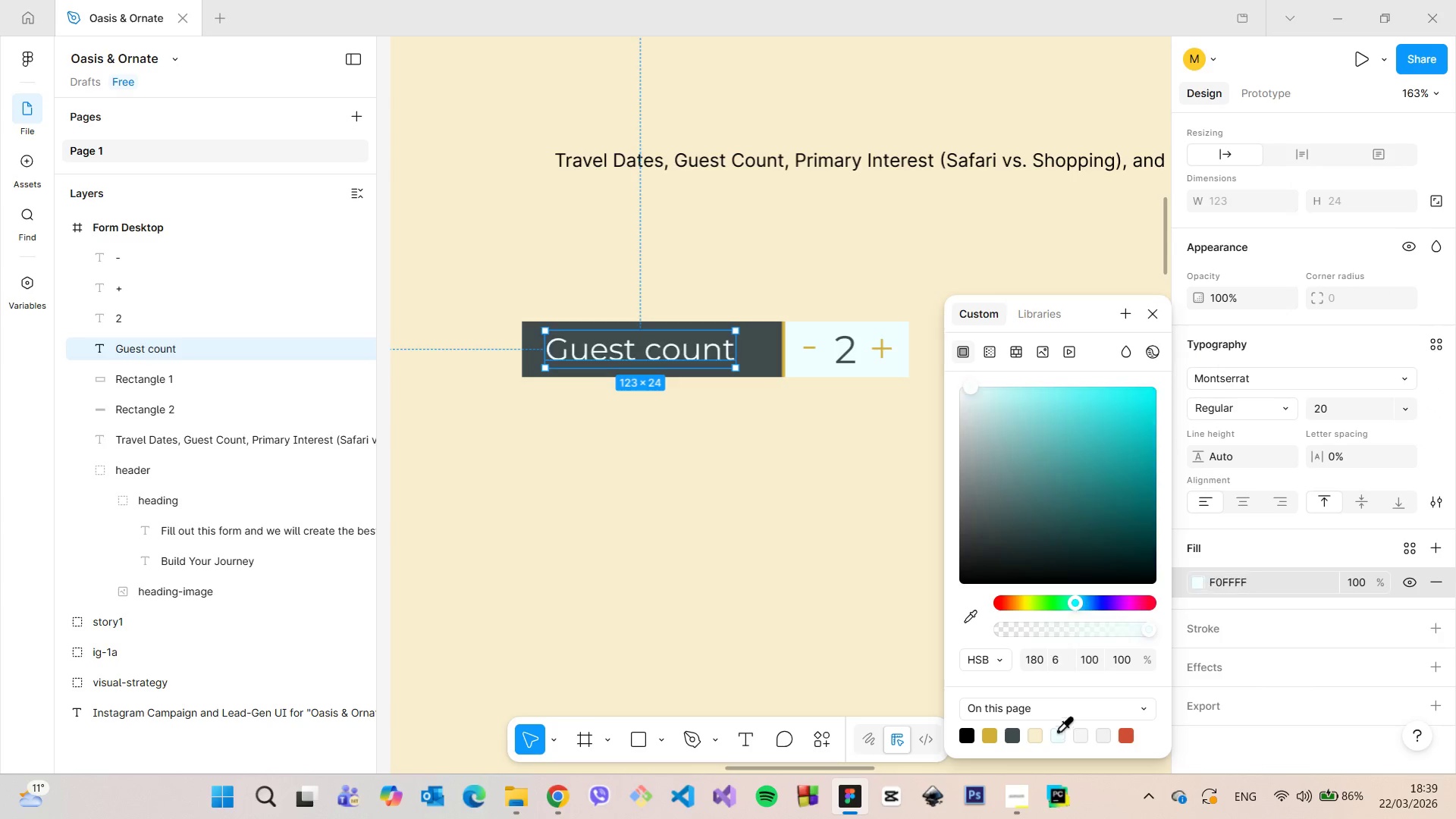 
double_click([753, 562])
 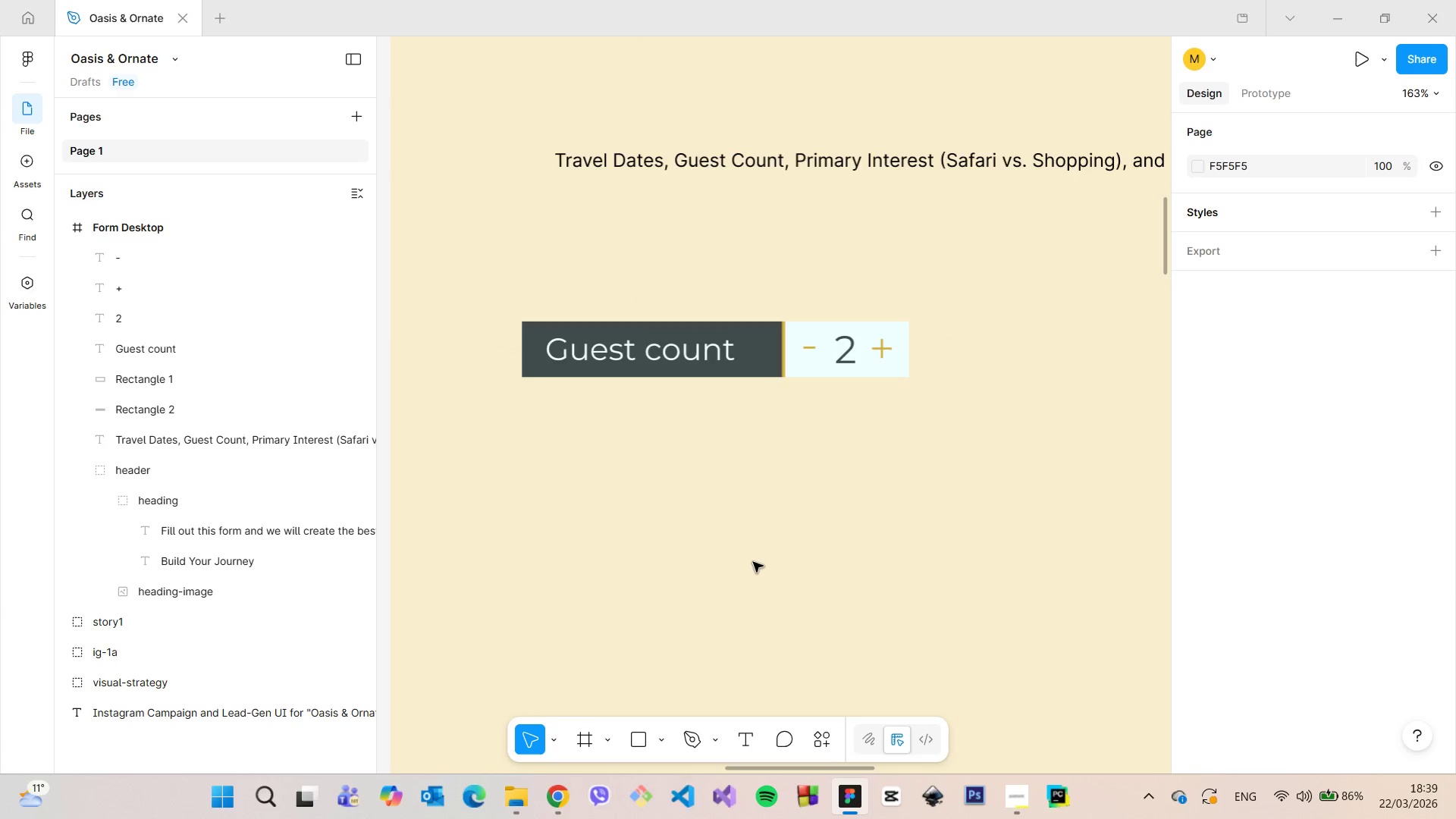 
triple_click([753, 562])
 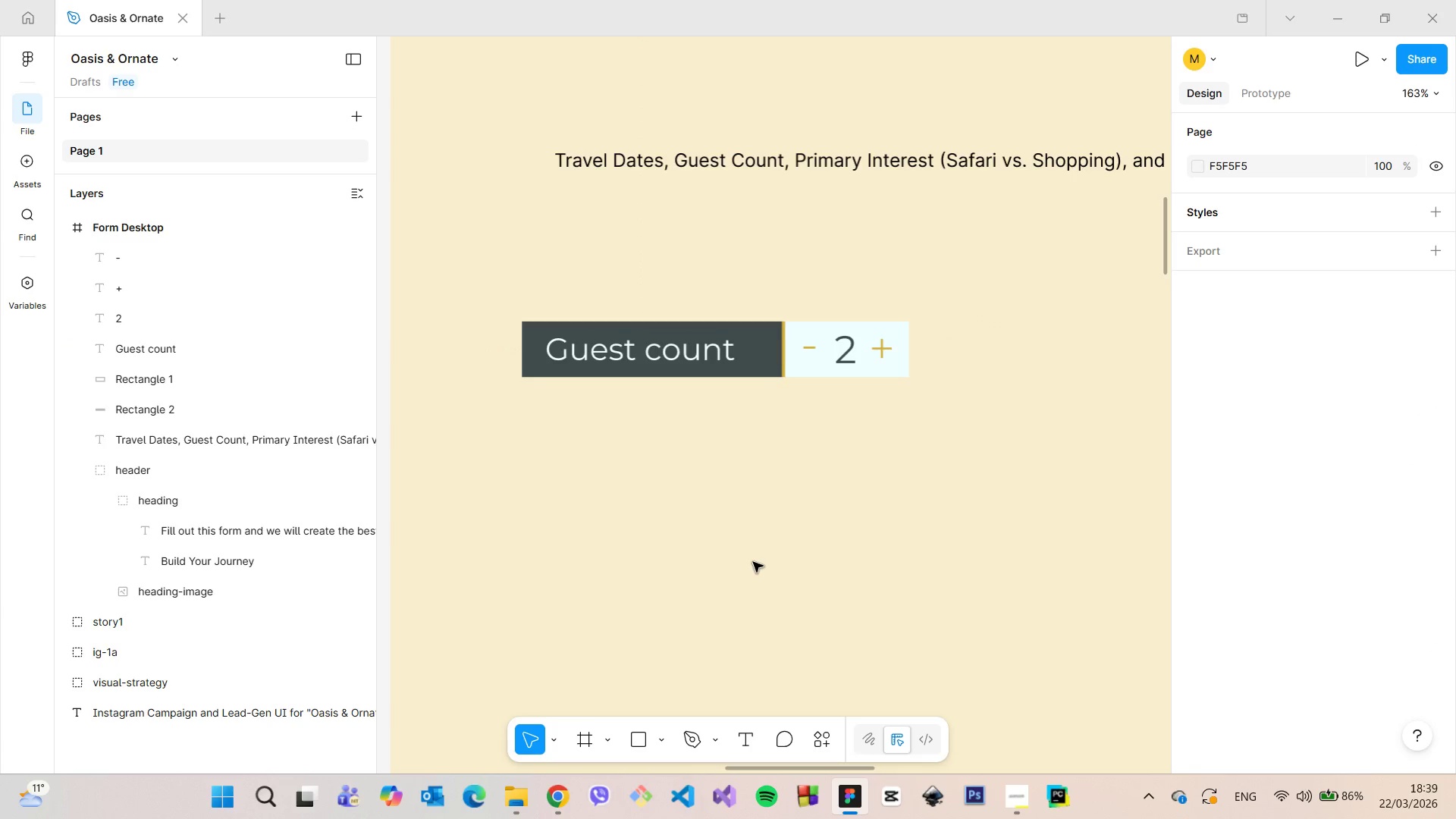 
scroll: coordinate [753, 562], scroll_direction: down, amount: 13.0
 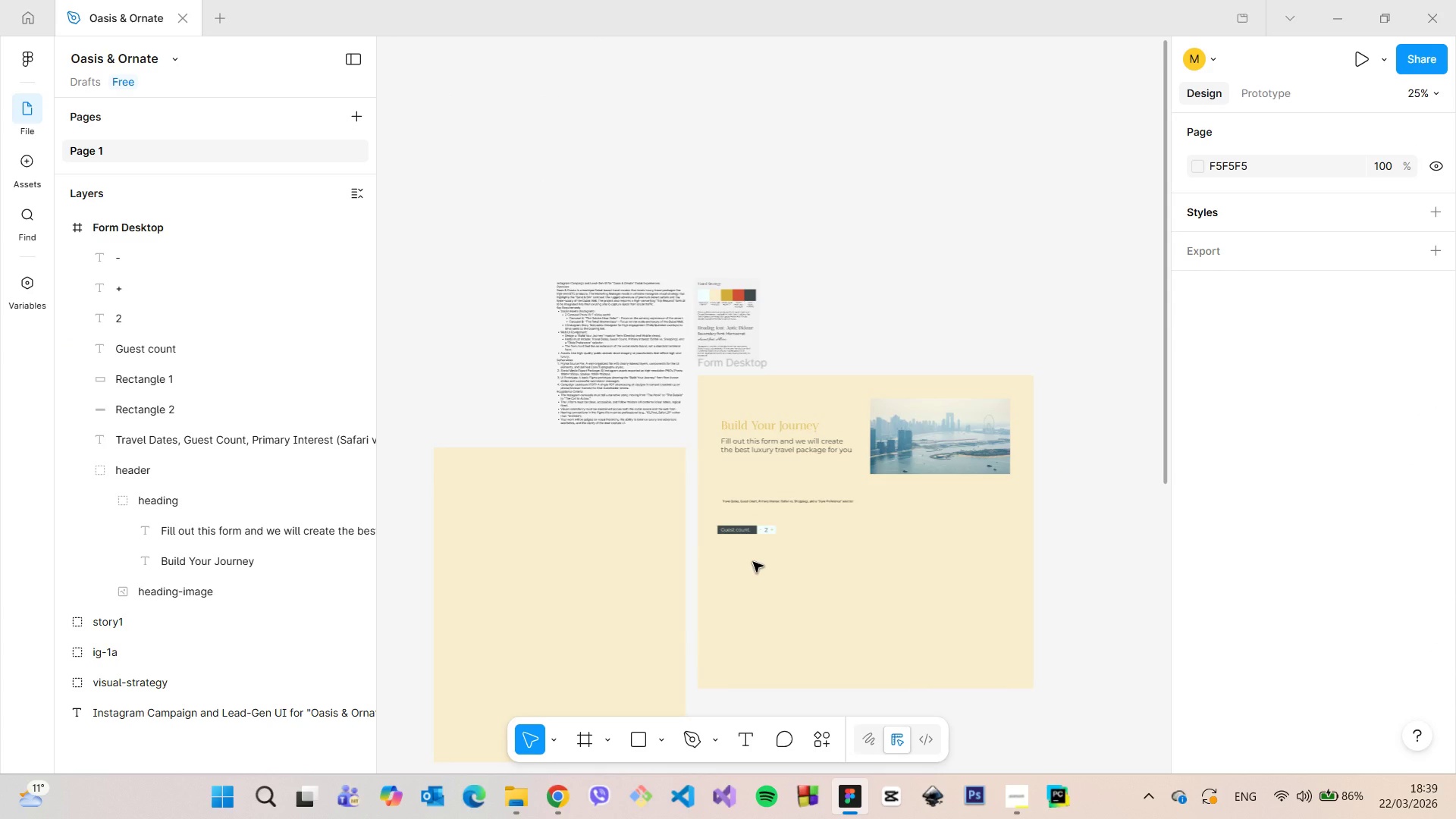 
scroll: coordinate [753, 562], scroll_direction: up, amount: 5.0
 